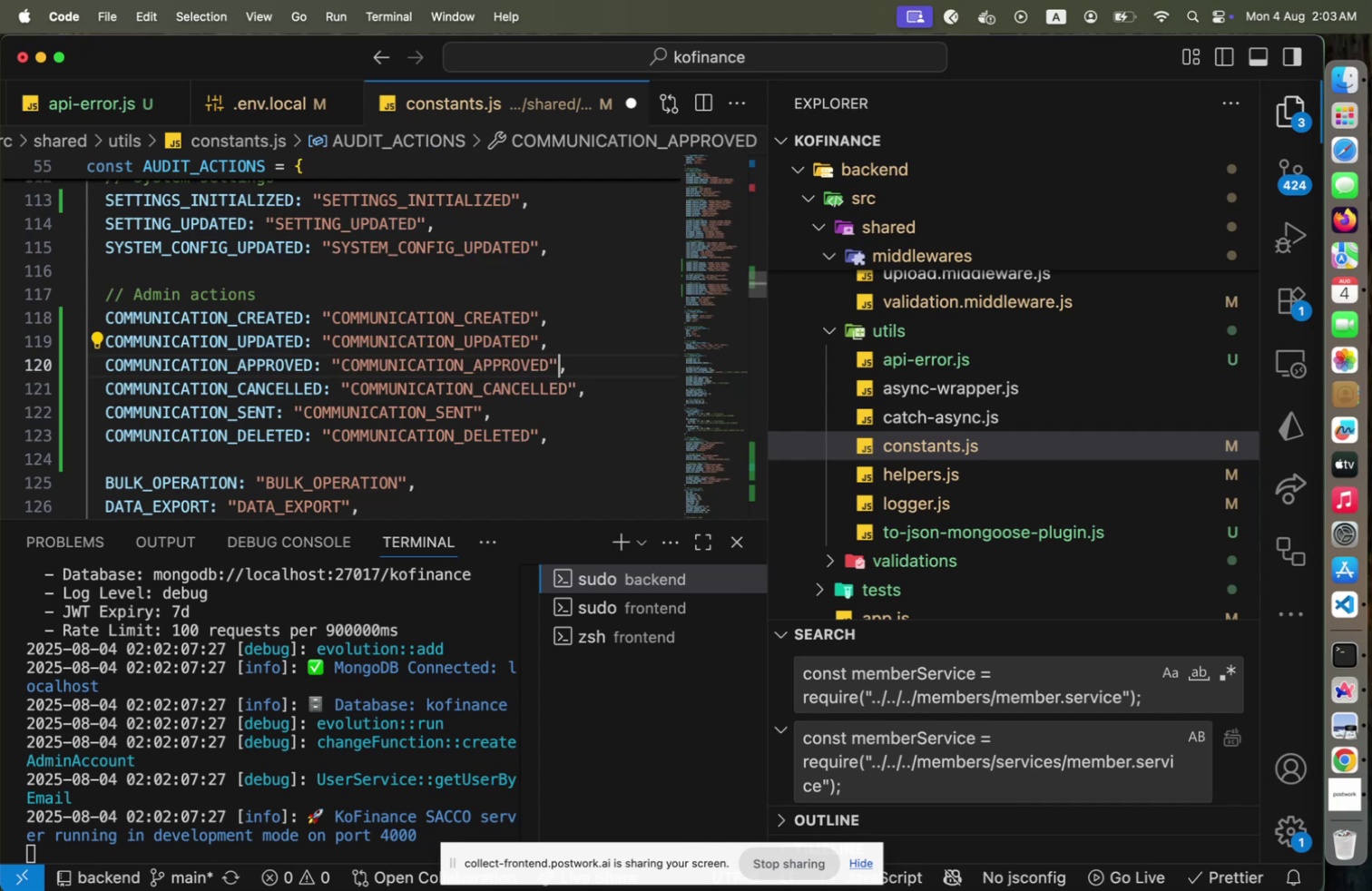 
key(Meta+CommandLeft)
 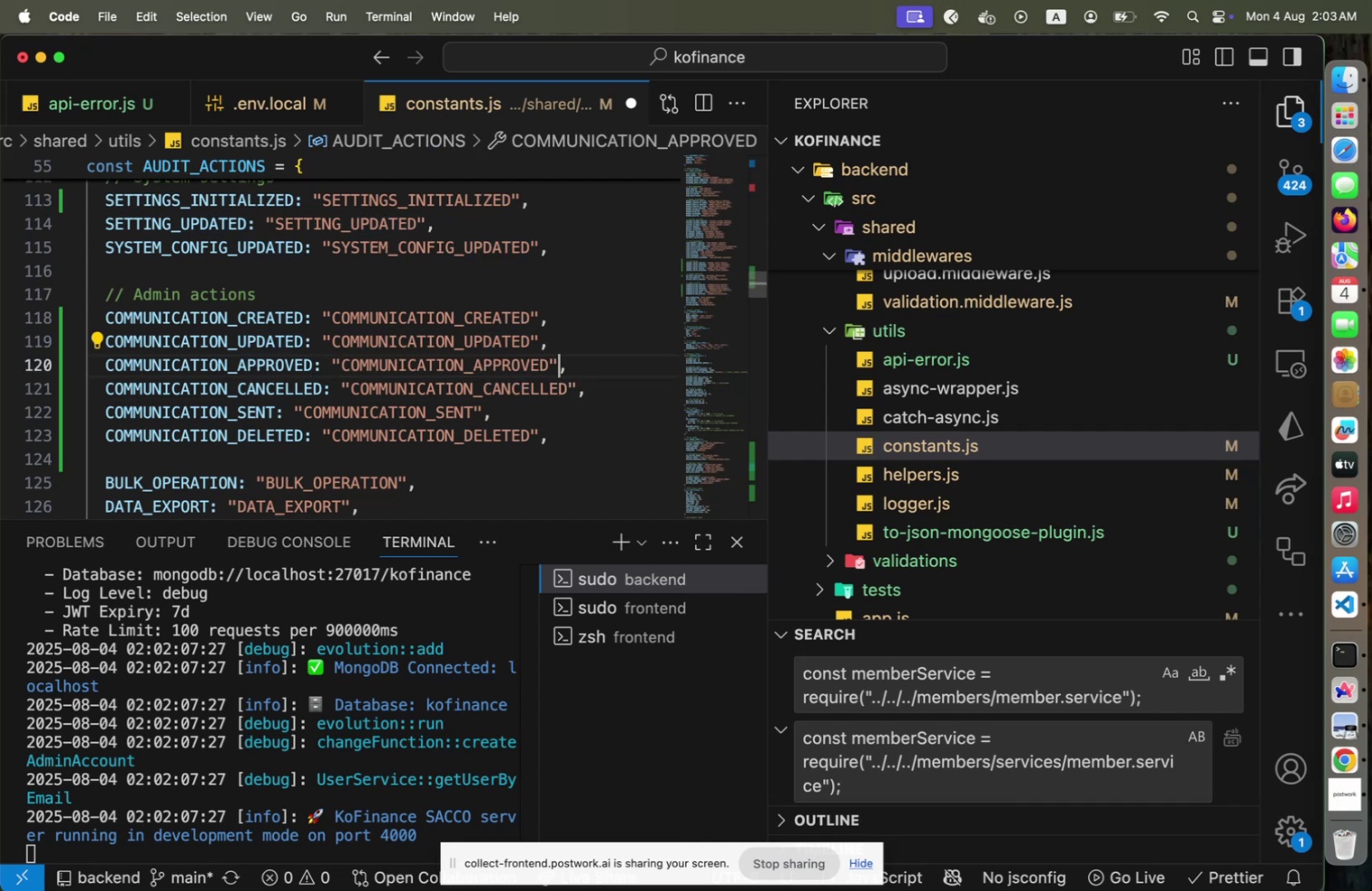 
key(Meta+S)
 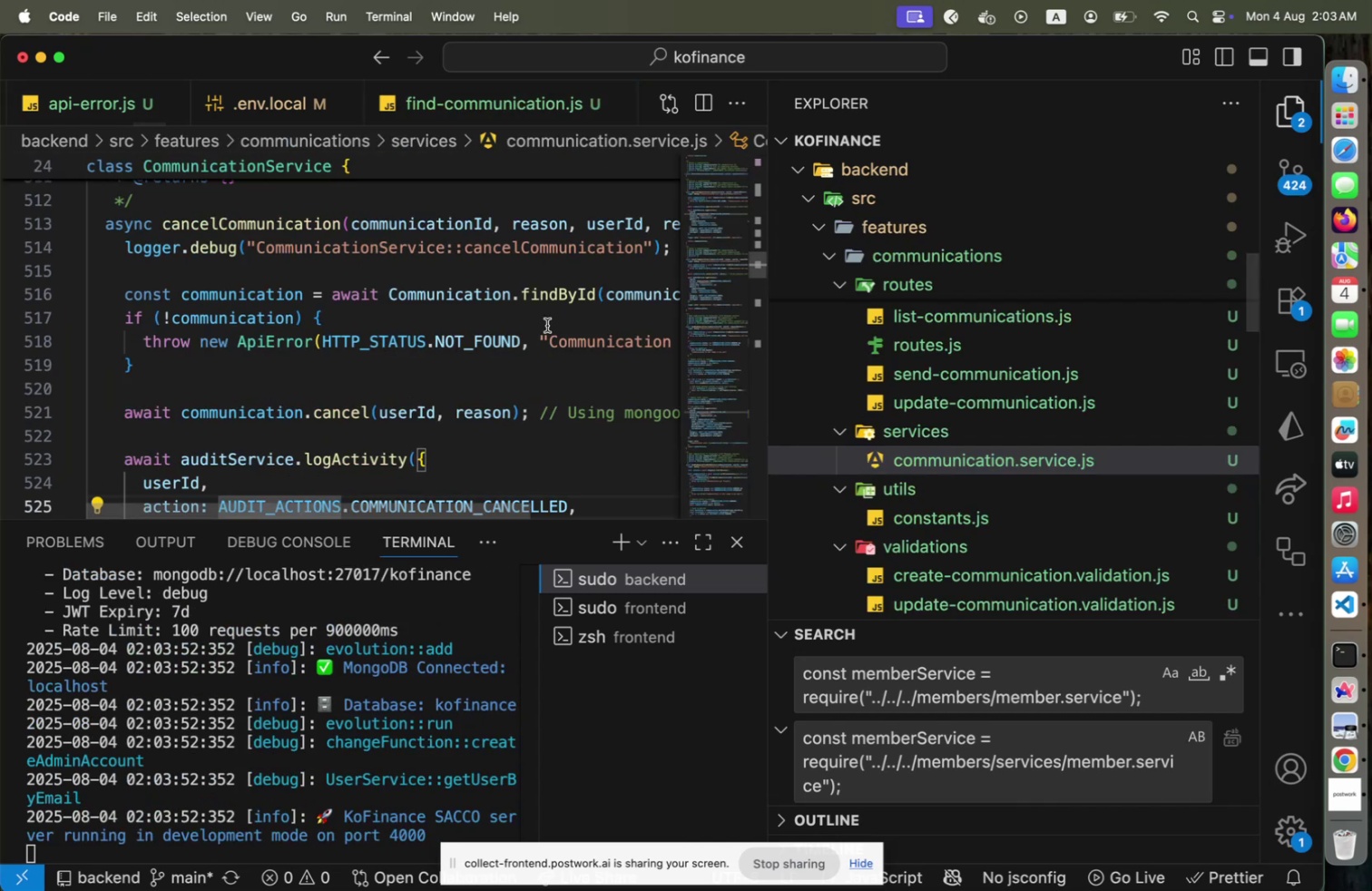 
scroll: coordinate [507, 375], scroll_direction: down, amount: 2.0
 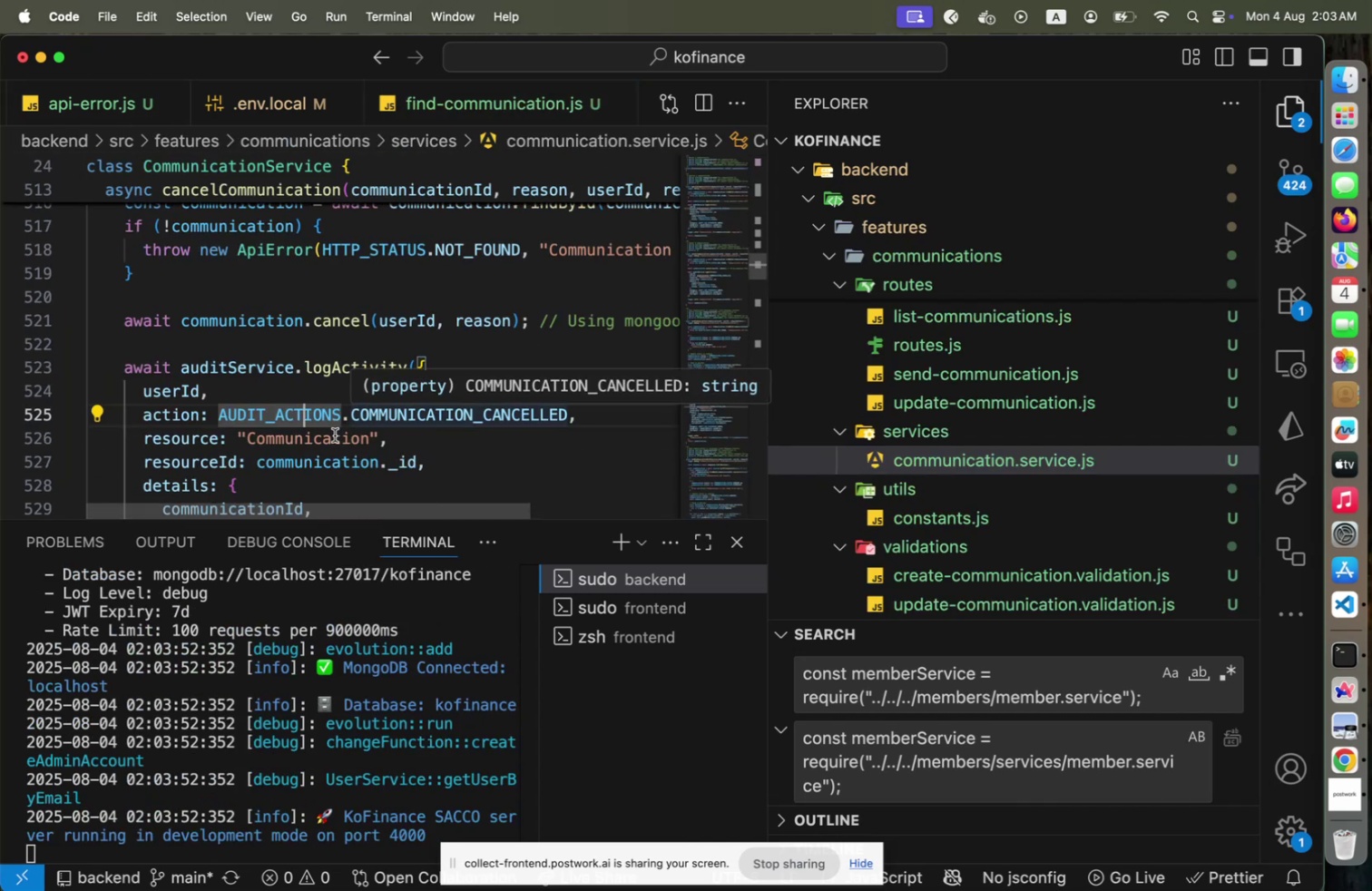 
left_click([332, 436])
 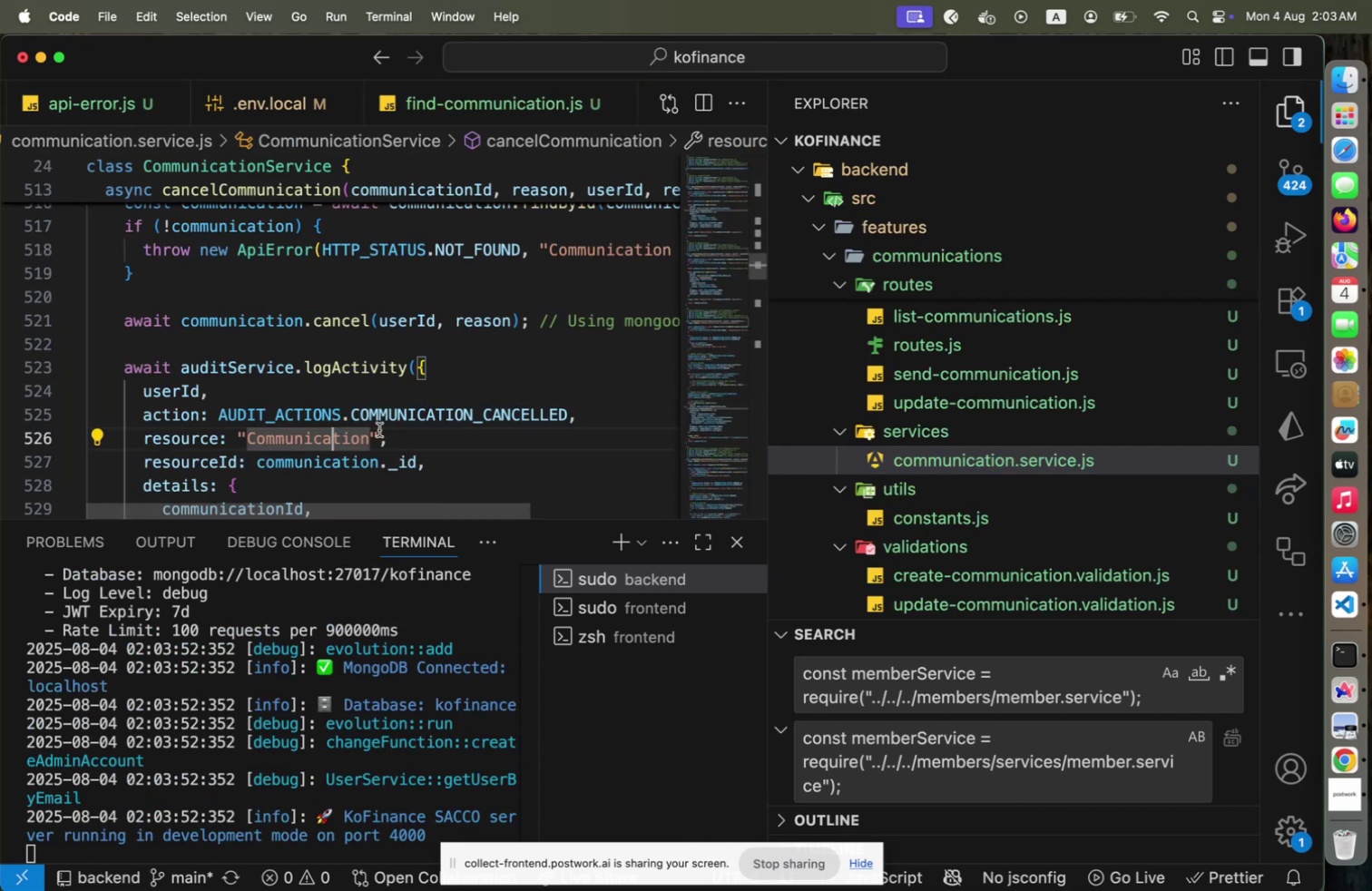 
scroll: coordinate [380, 428], scroll_direction: down, amount: 5.0
 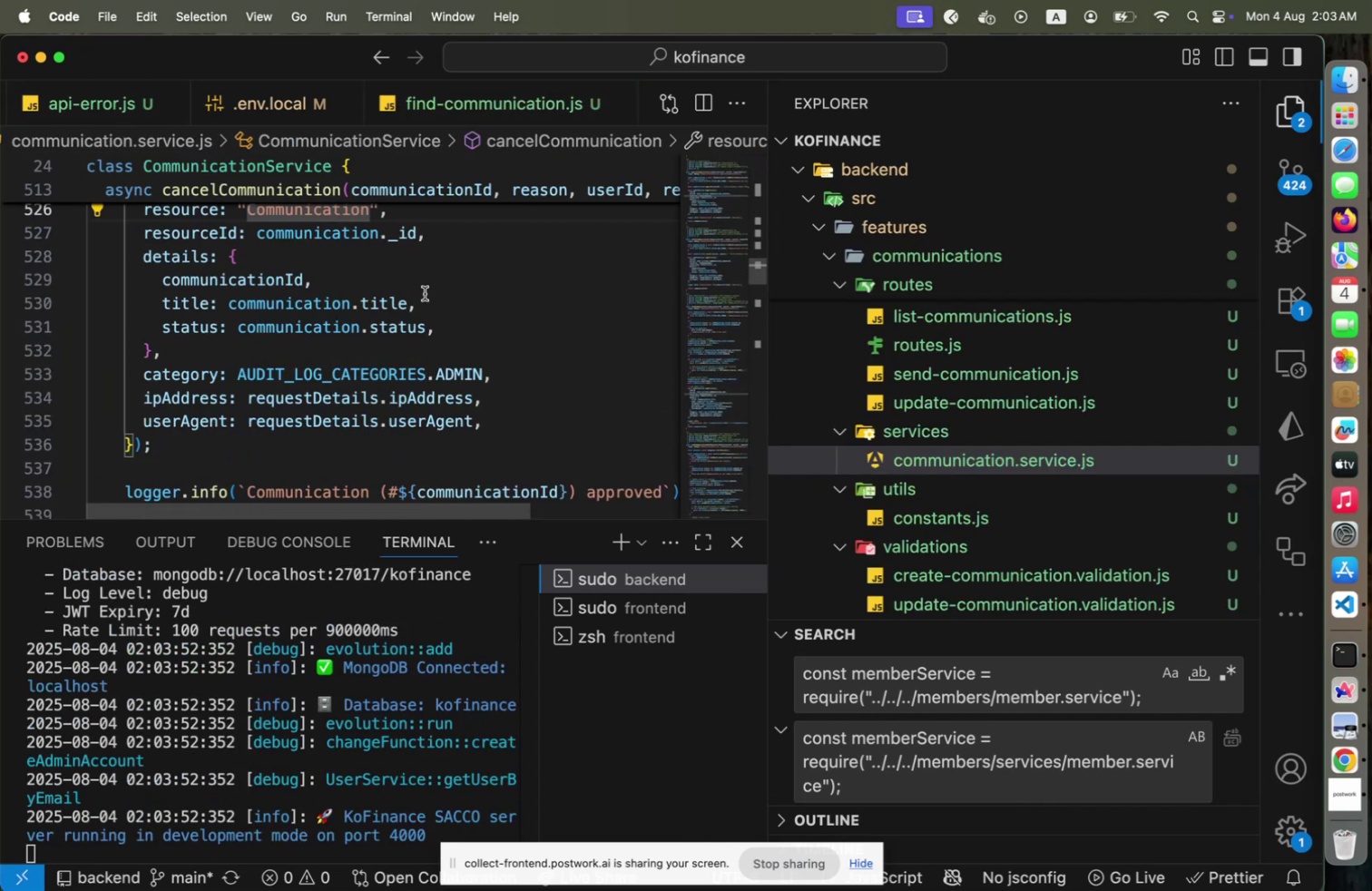 
scroll: coordinate [426, 312], scroll_direction: up, amount: 5.0
 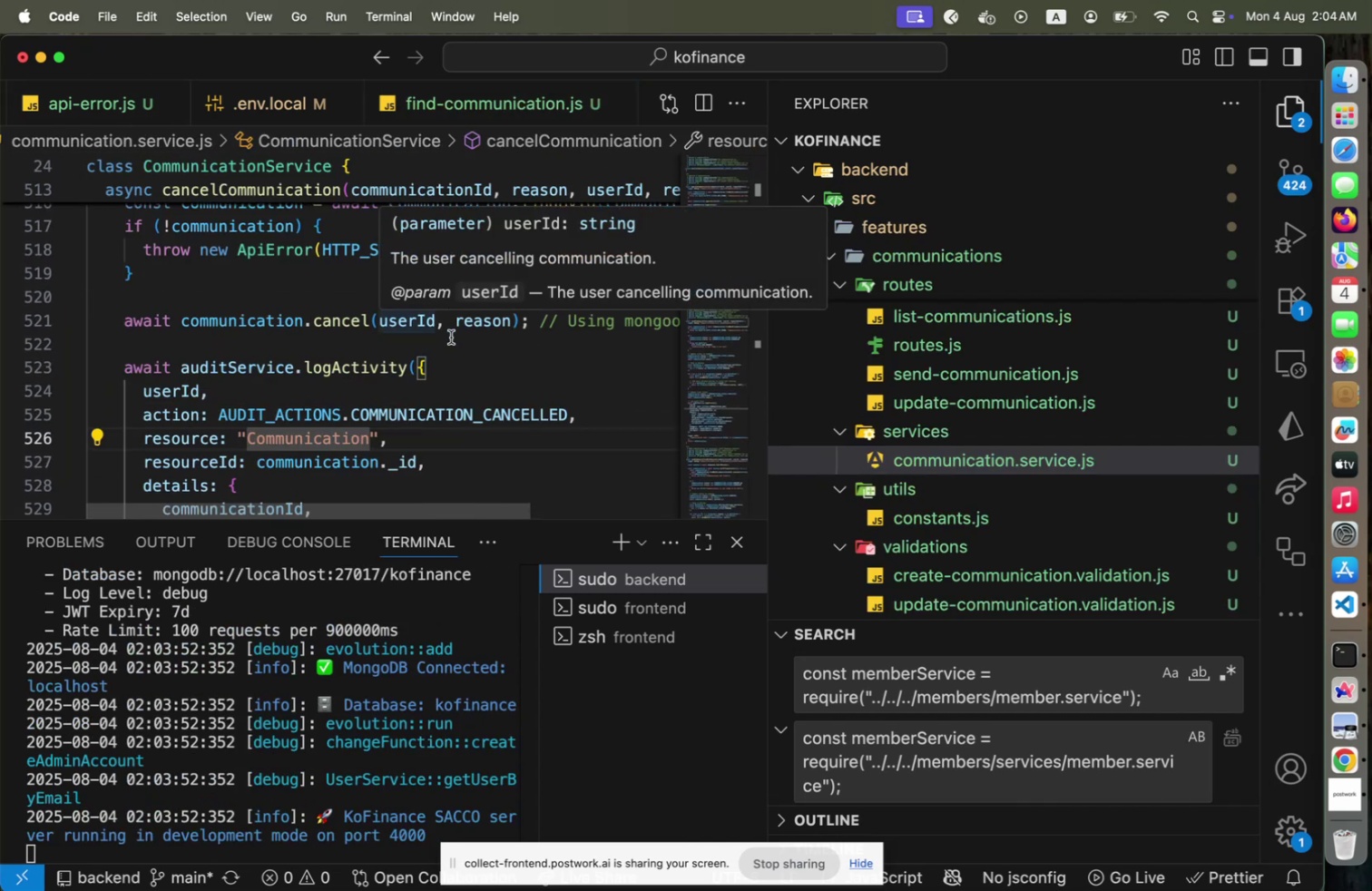 
hold_key(key=CommandLeft, duration=0.36)
 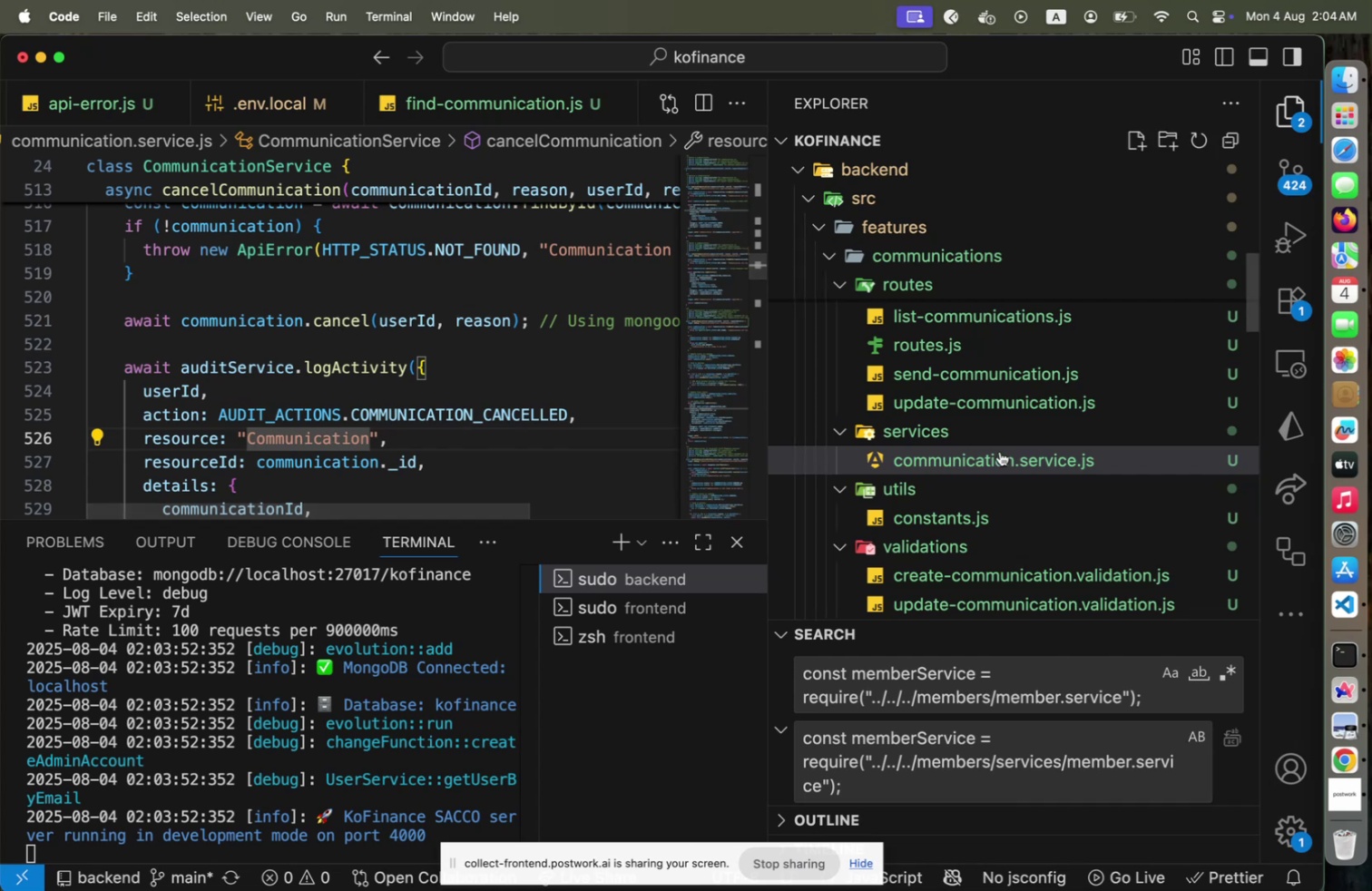 
scroll: coordinate [982, 426], scroll_direction: up, amount: 6.0
 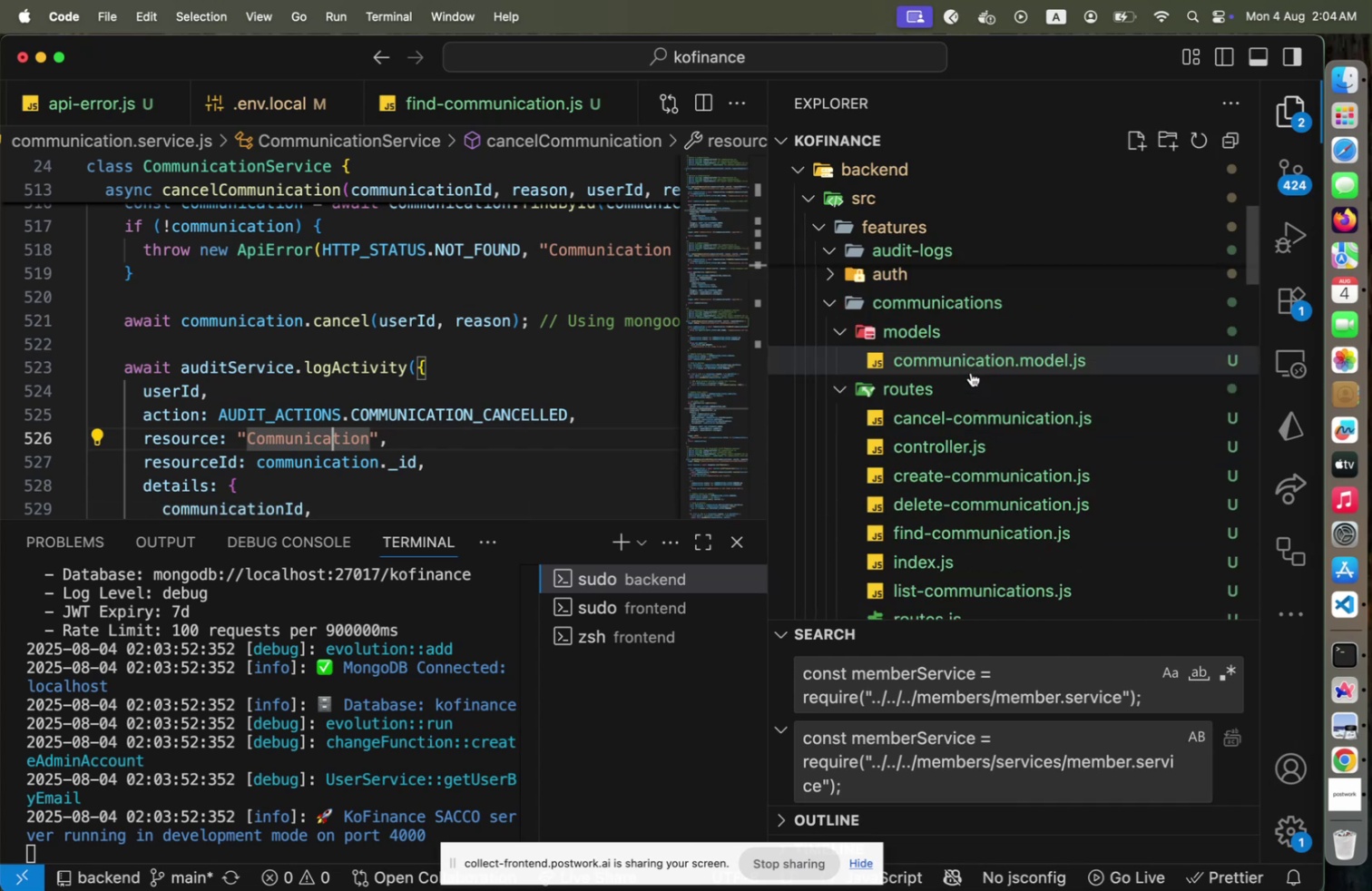 
left_click([970, 371])
 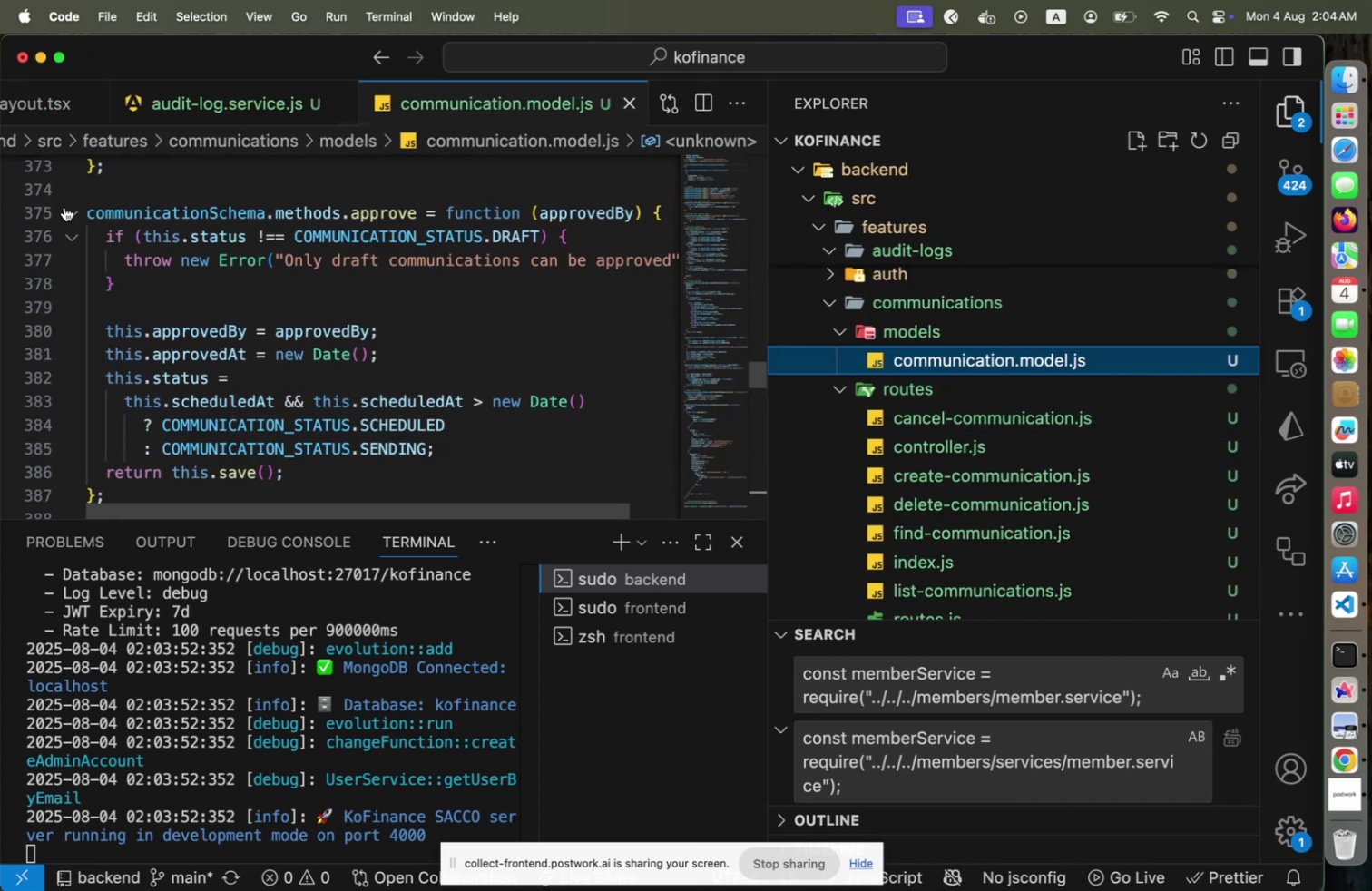 
left_click([64, 207])
 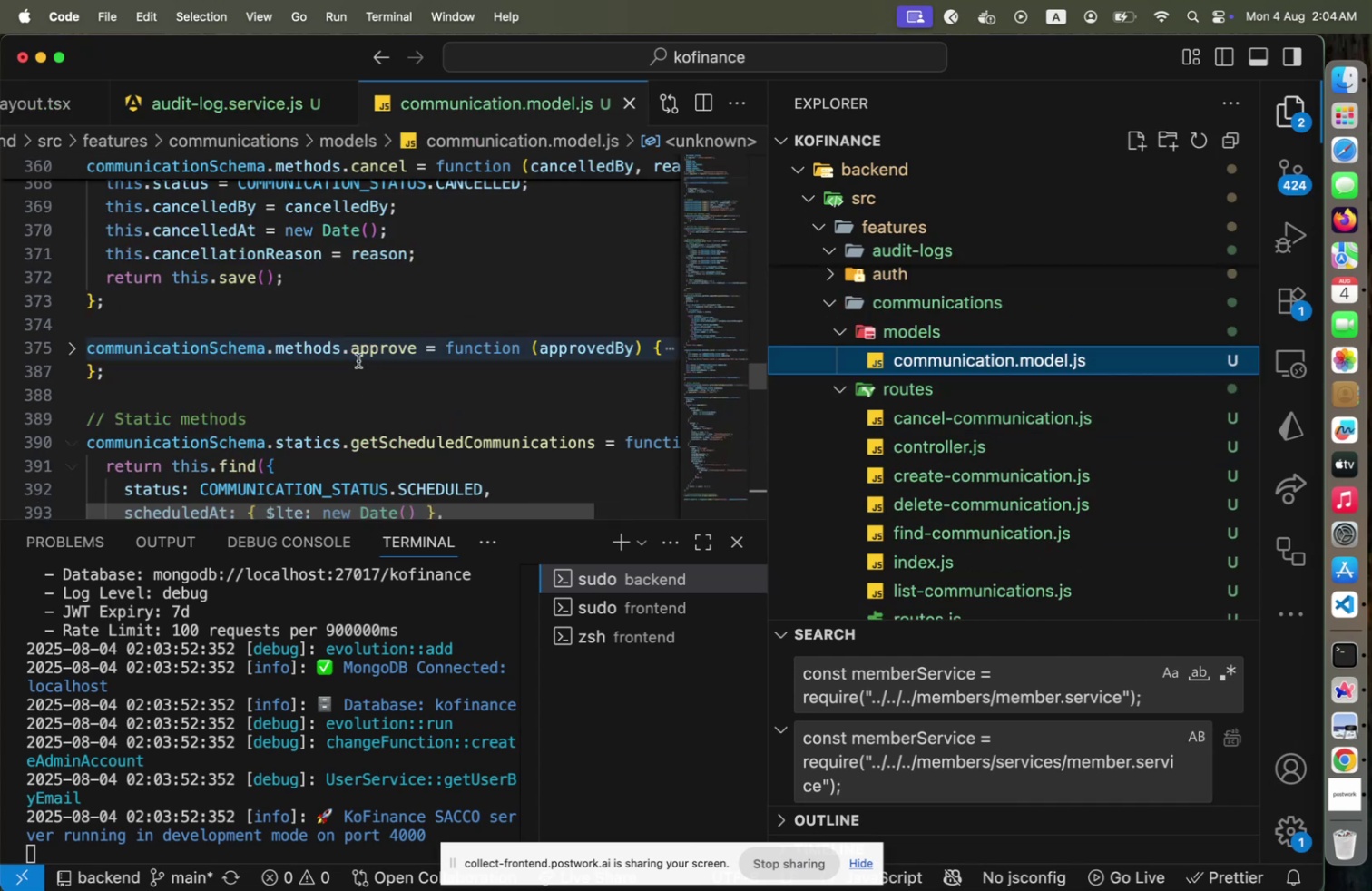 
scroll: coordinate [359, 360], scroll_direction: down, amount: 1.0
 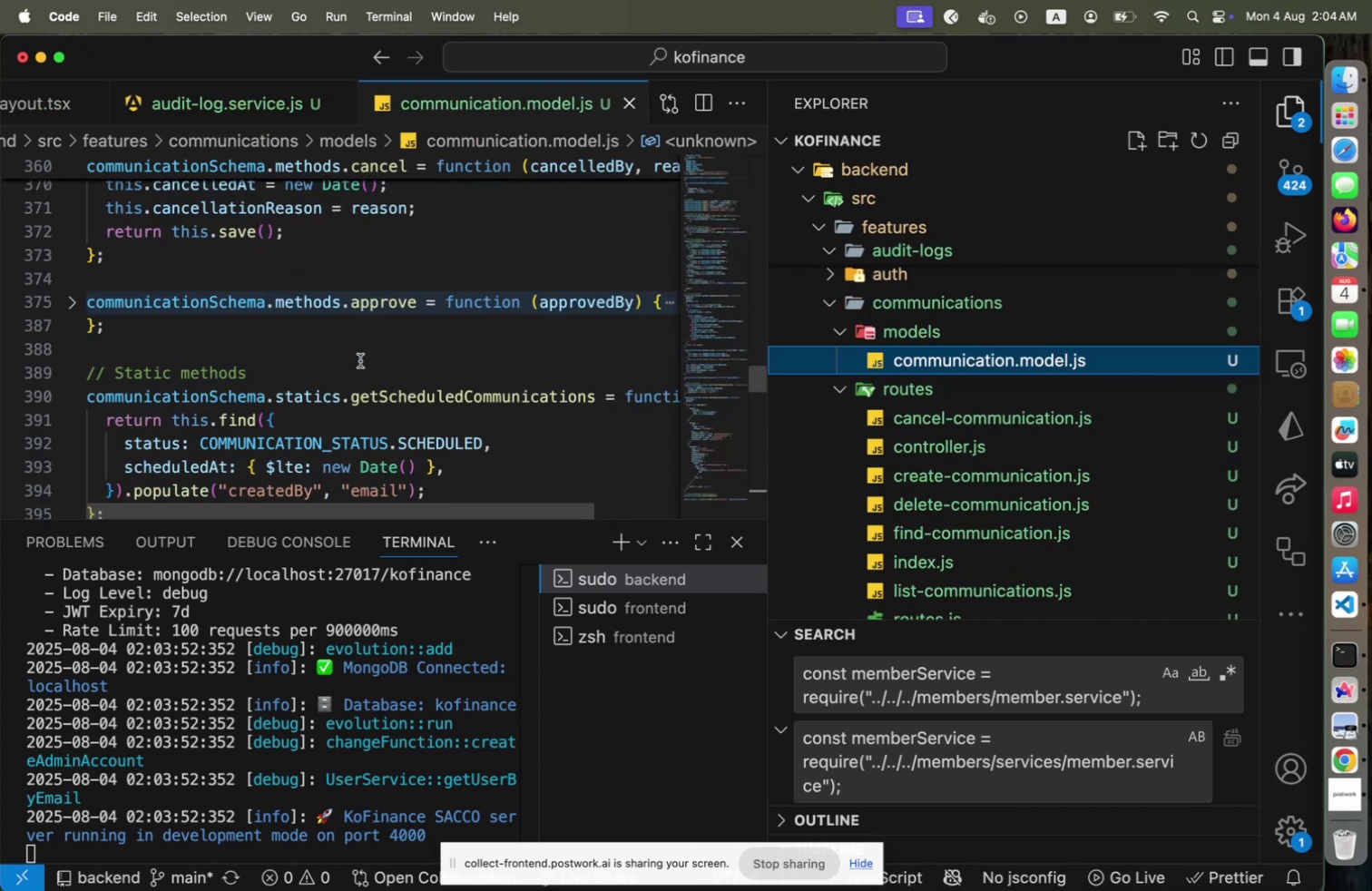 
scroll: coordinate [361, 362], scroll_direction: up, amount: 2.0
 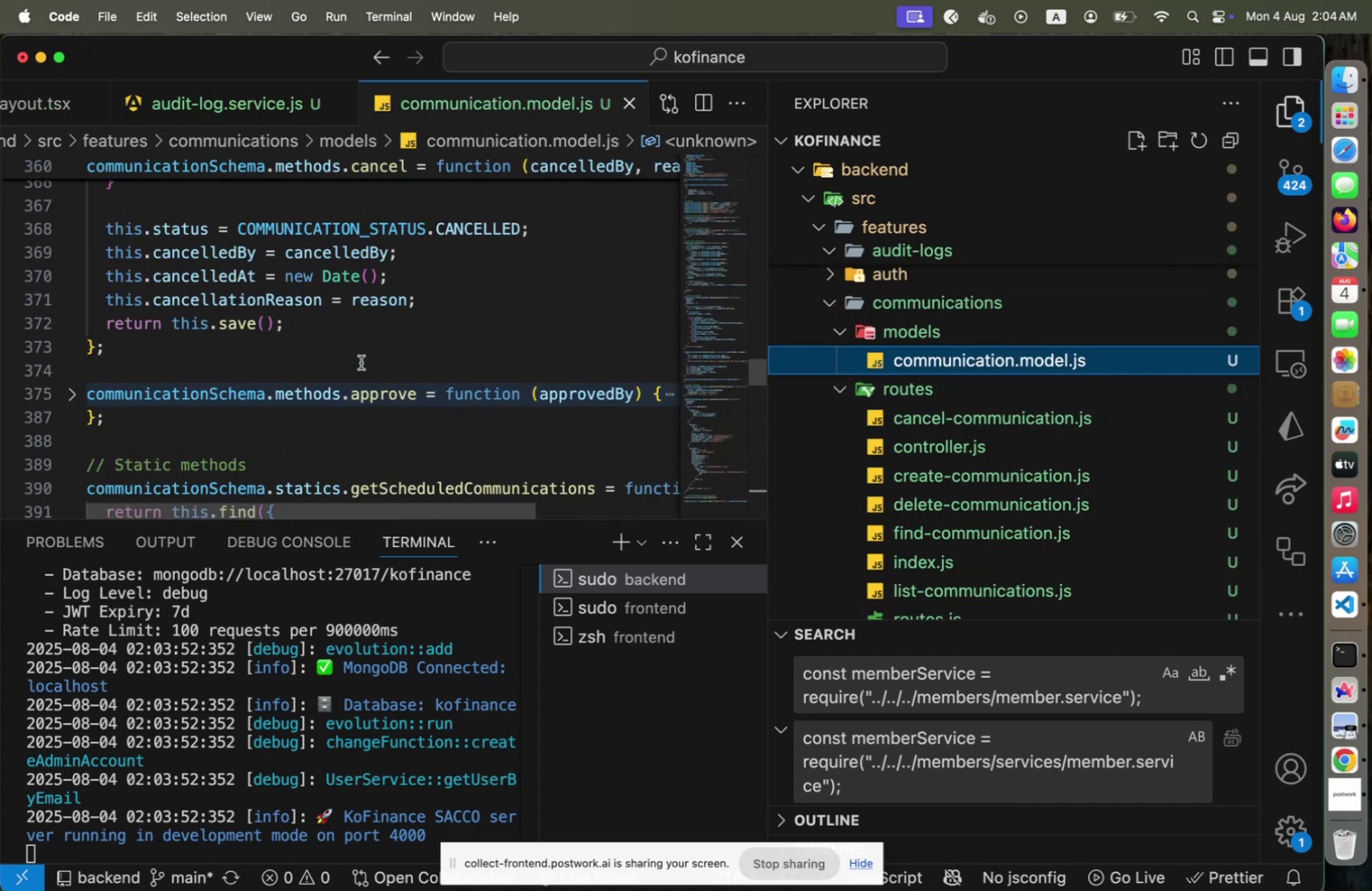 
scroll: coordinate [361, 362], scroll_direction: down, amount: 1.0
 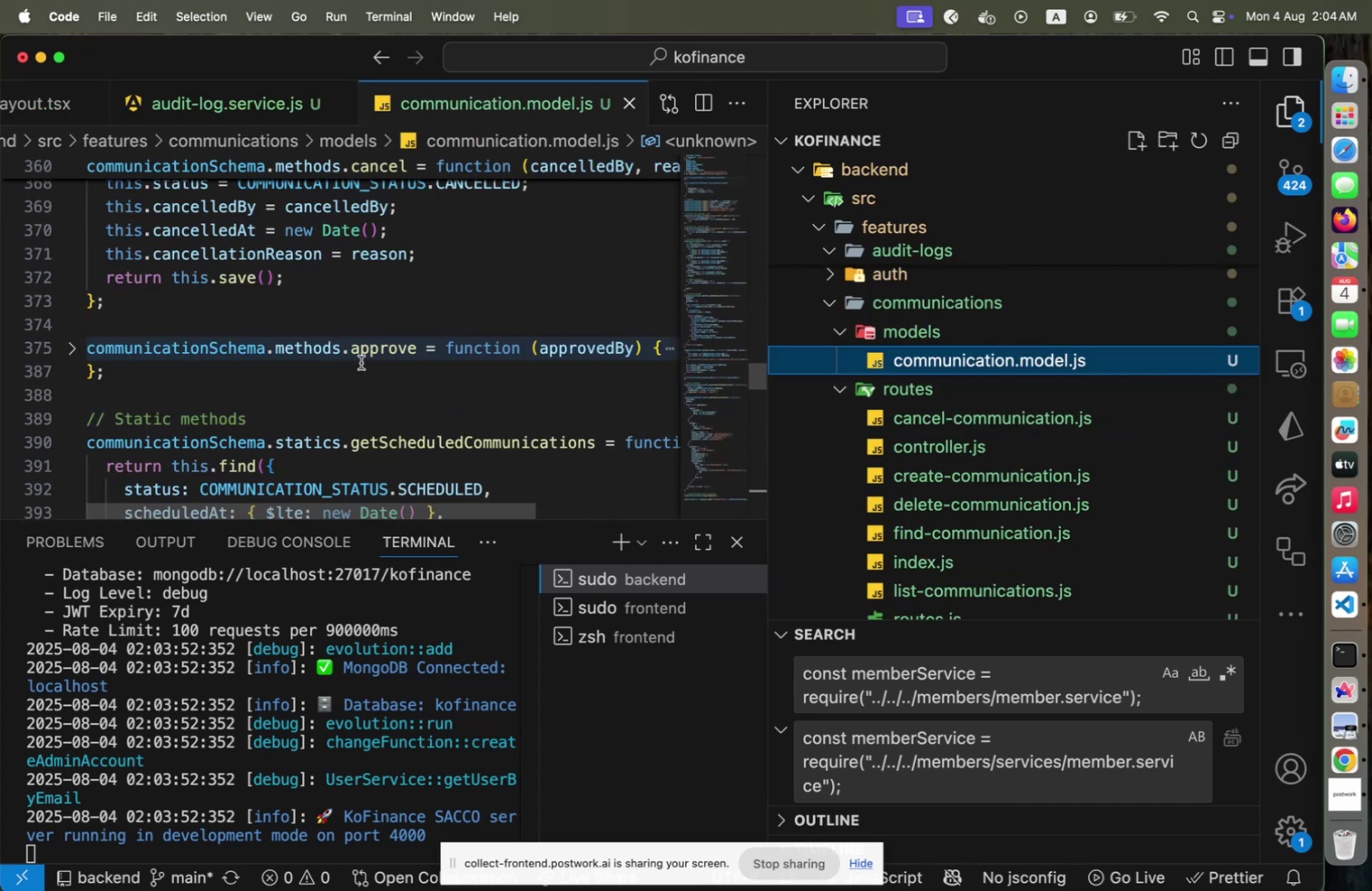 
scroll: coordinate [361, 363], scroll_direction: up, amount: 3.0
 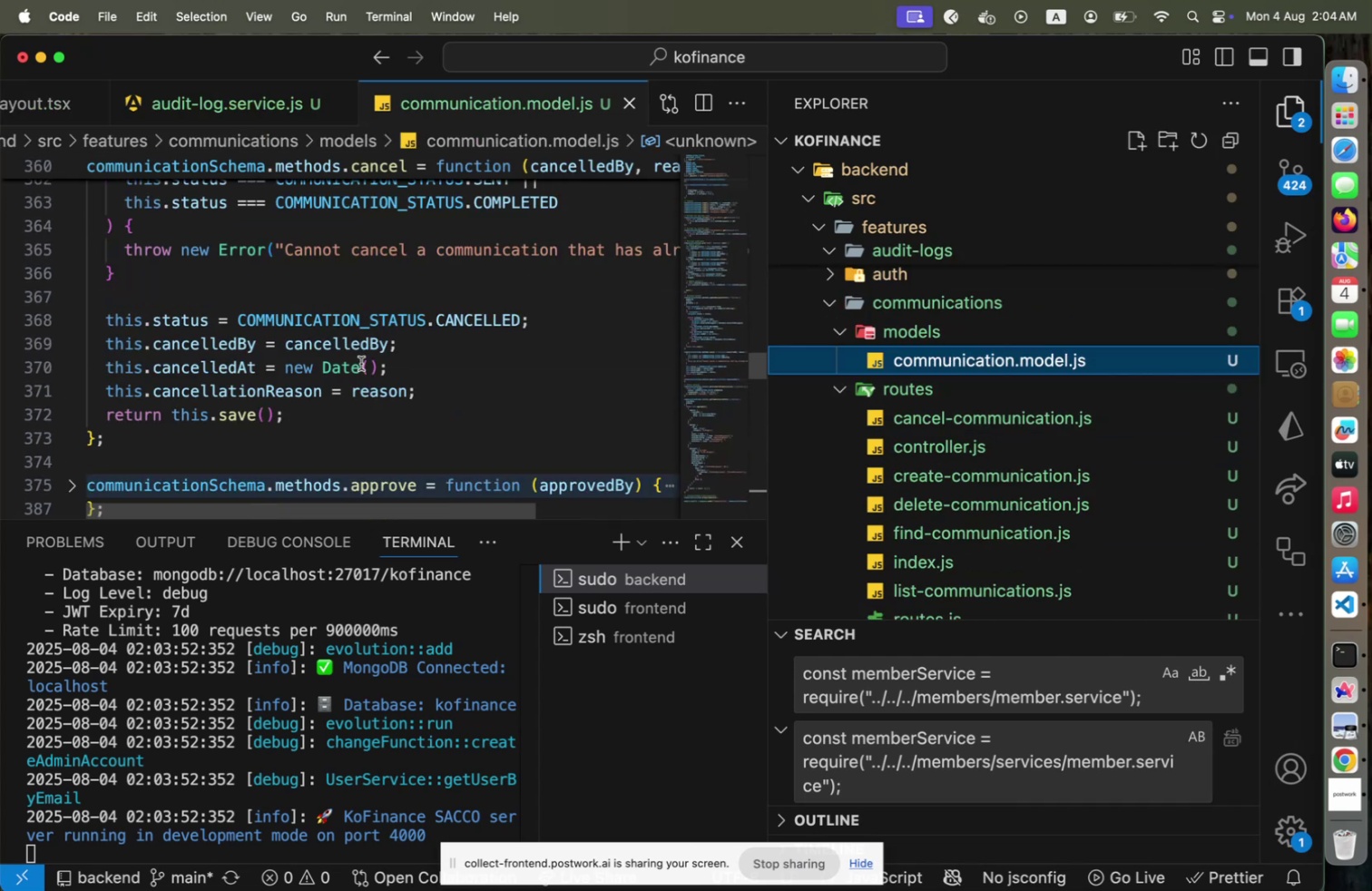 
scroll: coordinate [361, 363], scroll_direction: down, amount: 2.0
 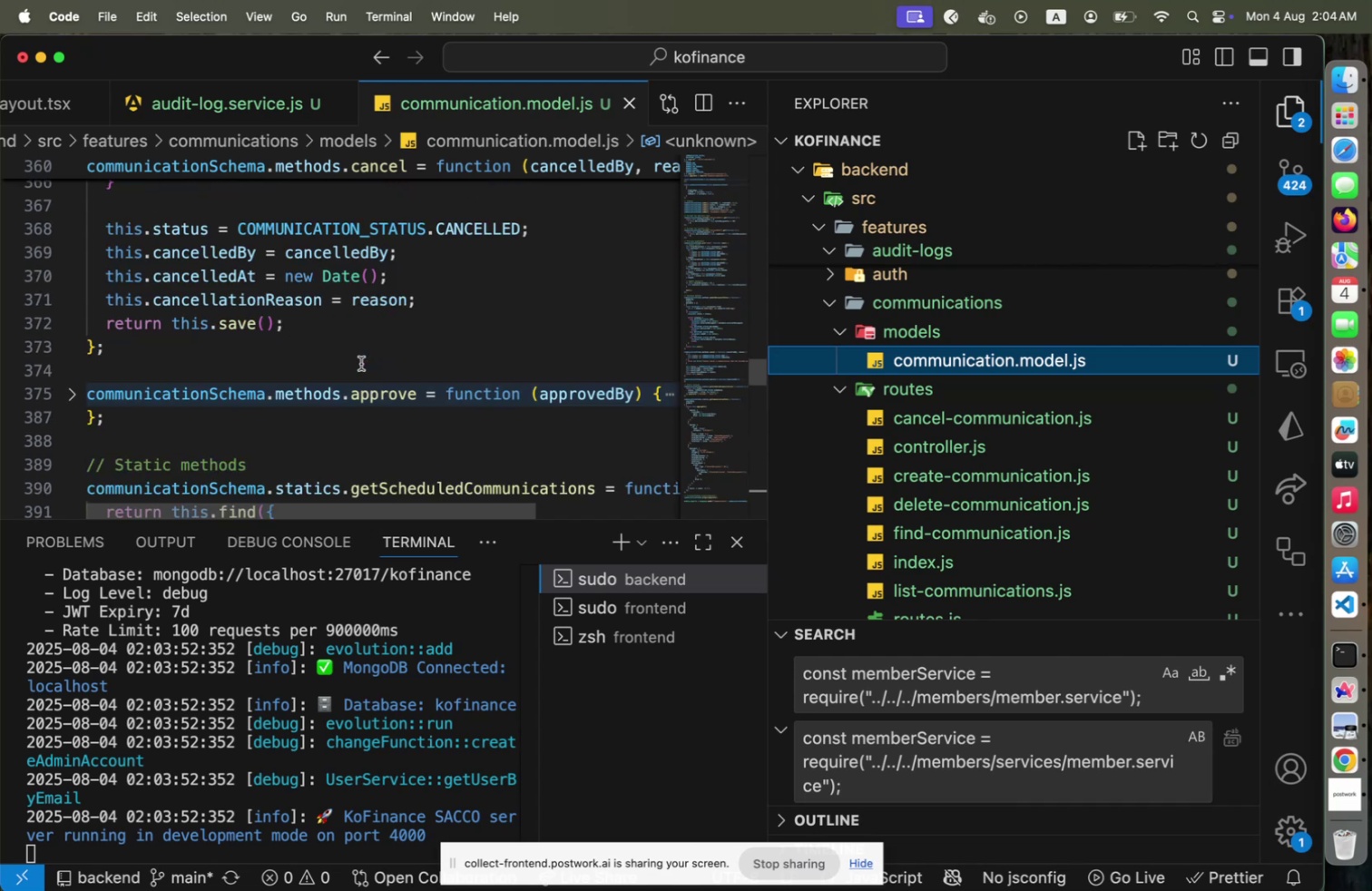 
scroll: coordinate [361, 363], scroll_direction: up, amount: 4.0
 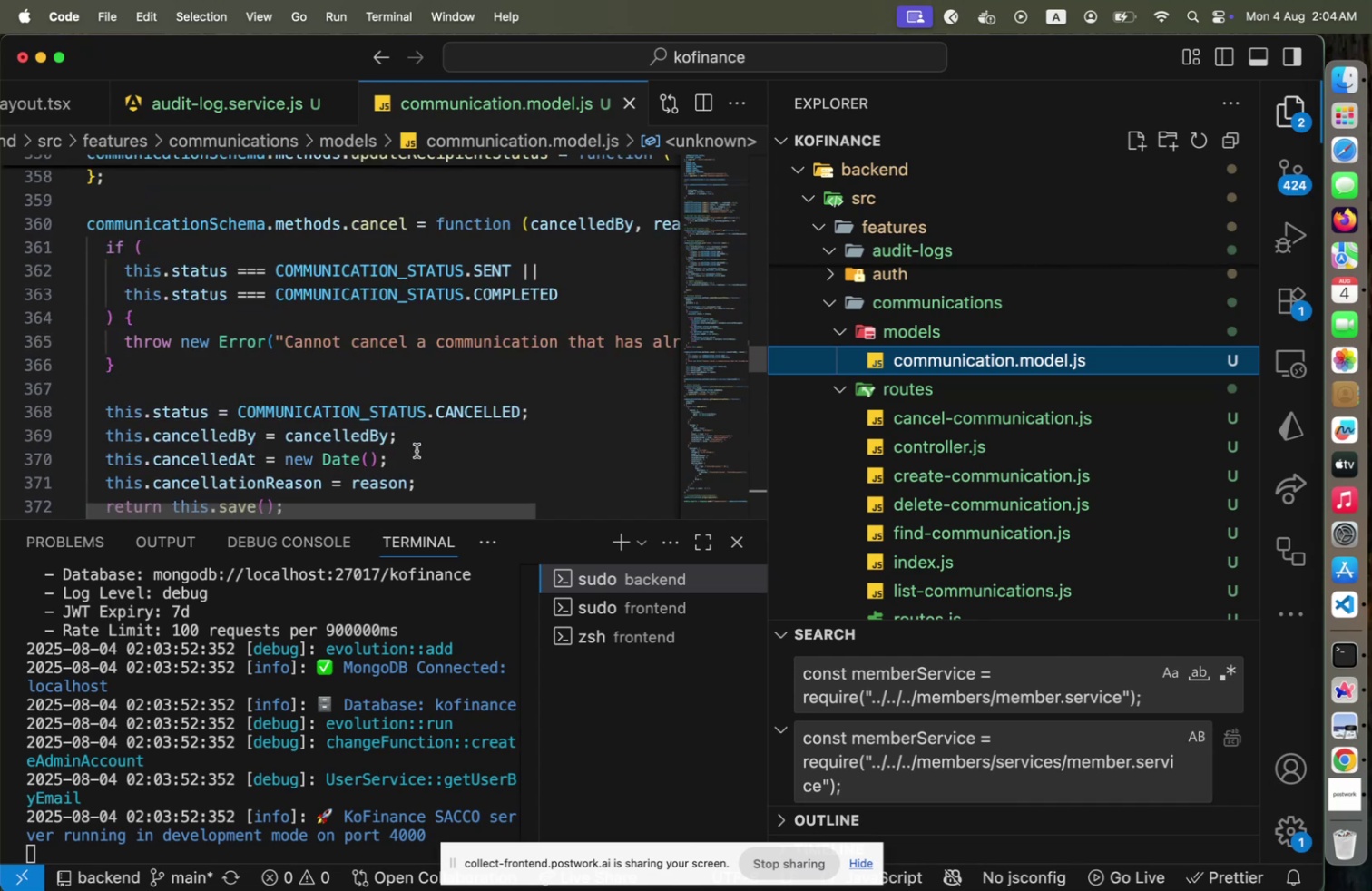 
left_click_drag(start_coordinate=[430, 506], to_coordinate=[336, 505])
 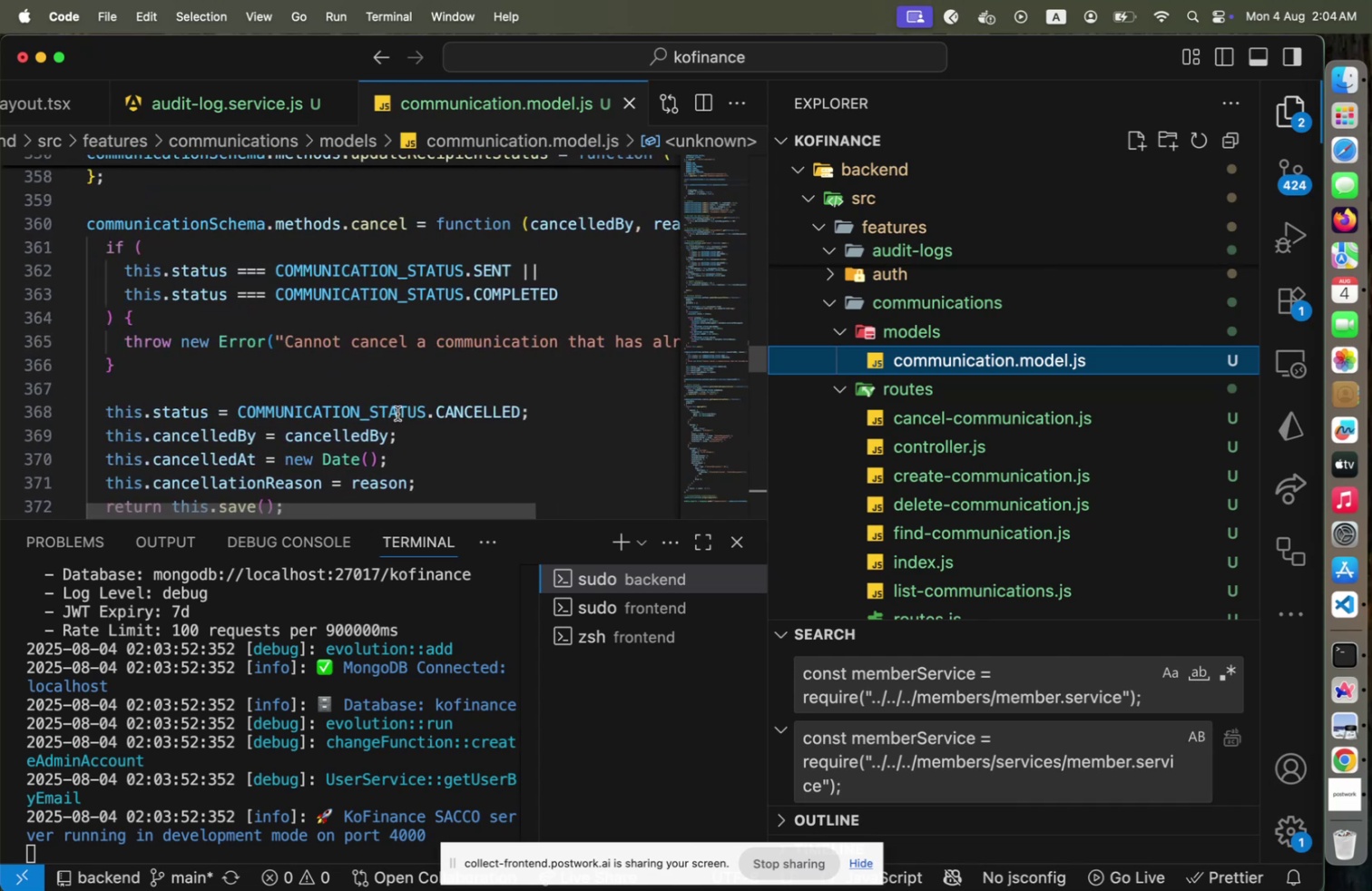 
scroll: coordinate [397, 413], scroll_direction: down, amount: 1.0
 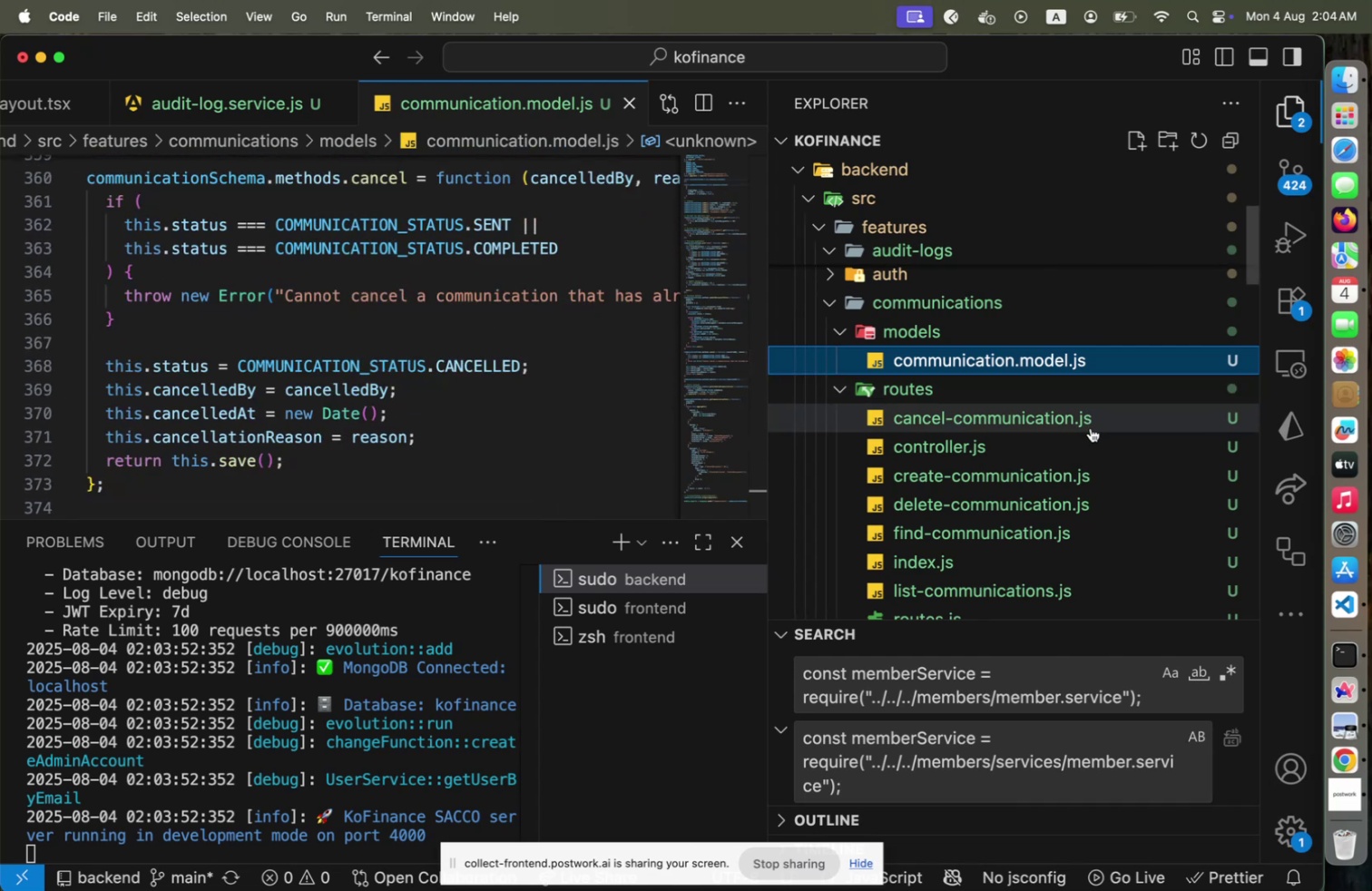 
mouse_move([1051, 429])
 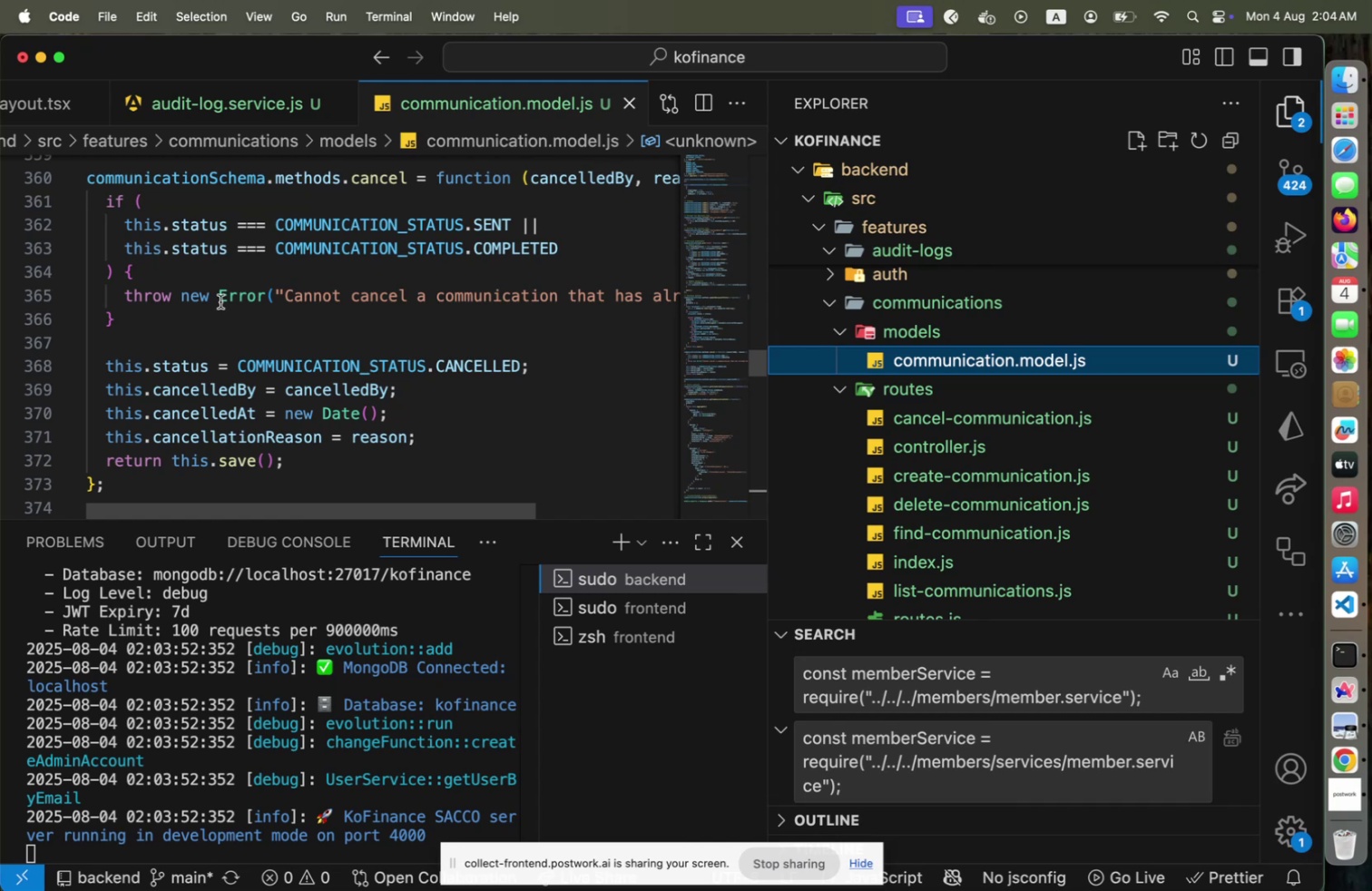 
left_click([219, 299])
 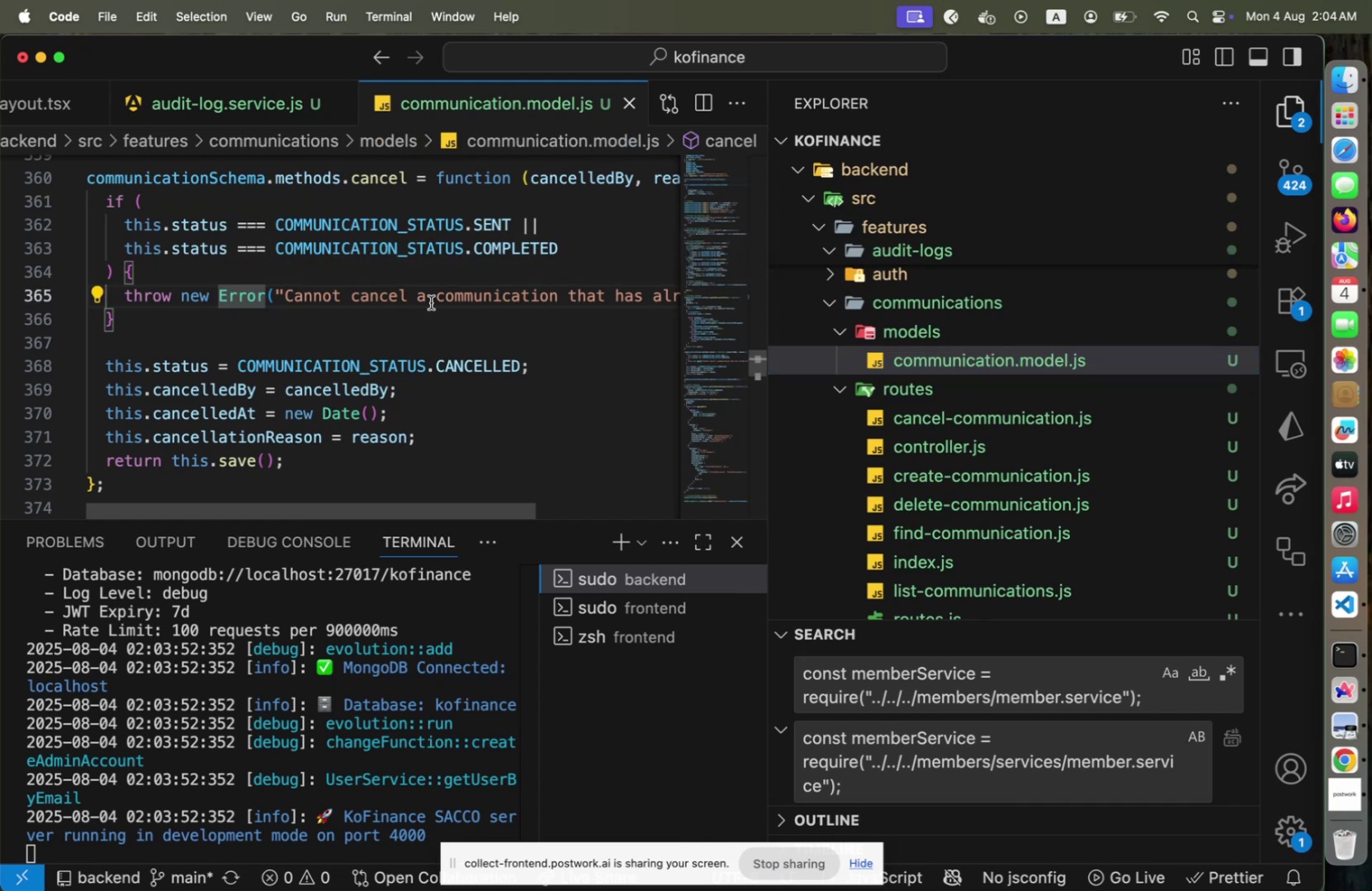 
type(Api)
 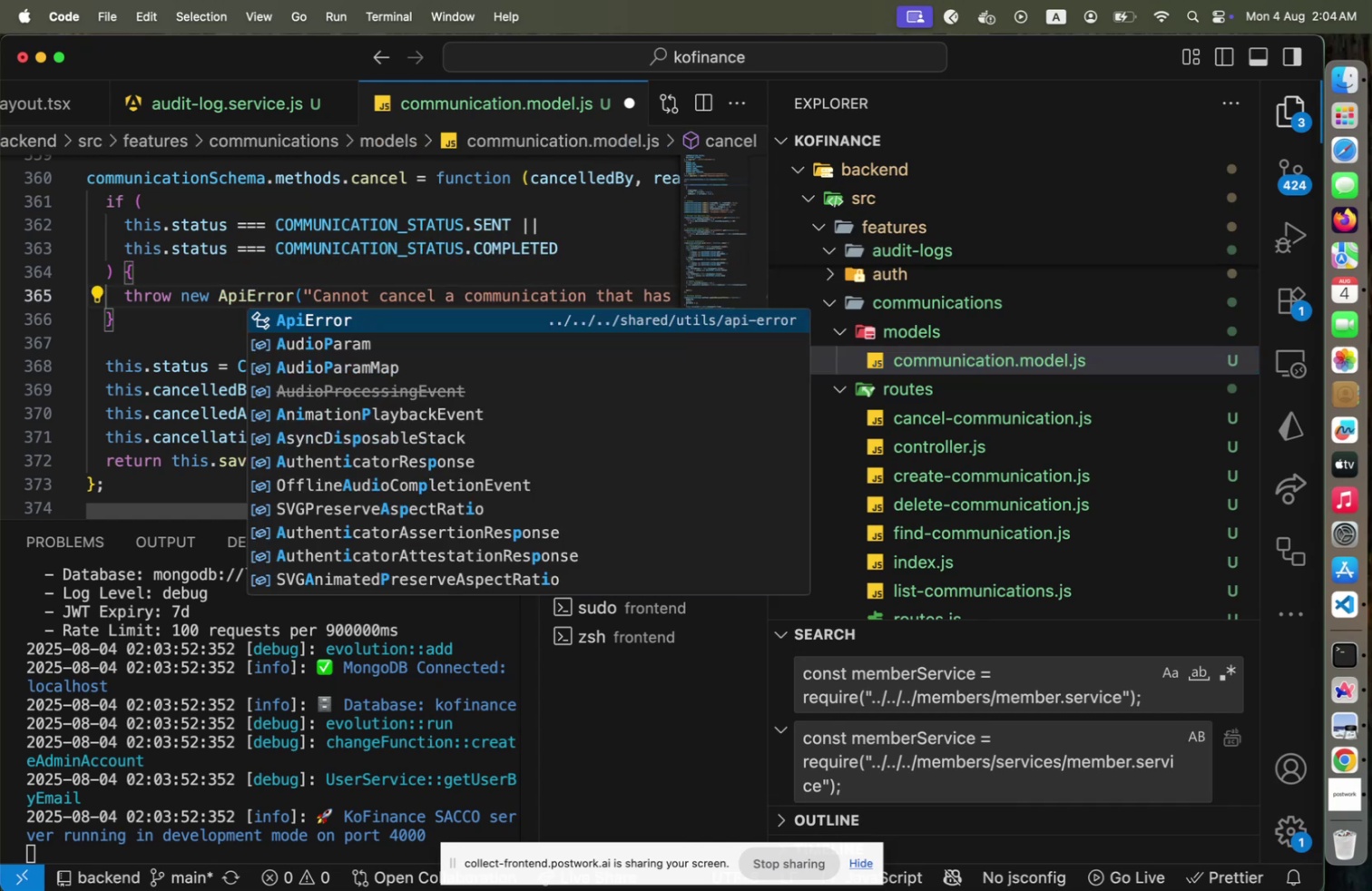 
key(Enter)
 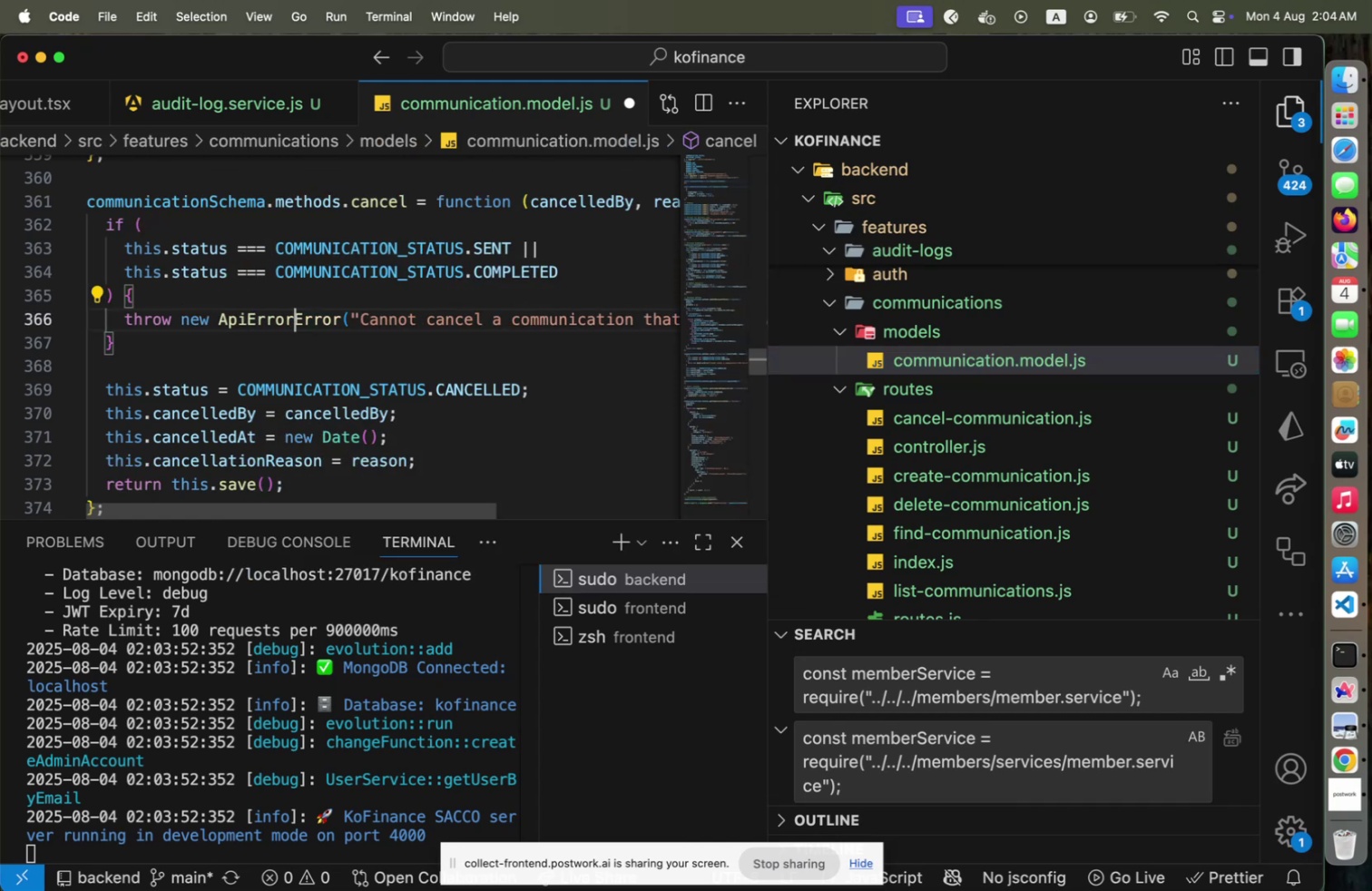 
key(Shift+ArrowRight)
 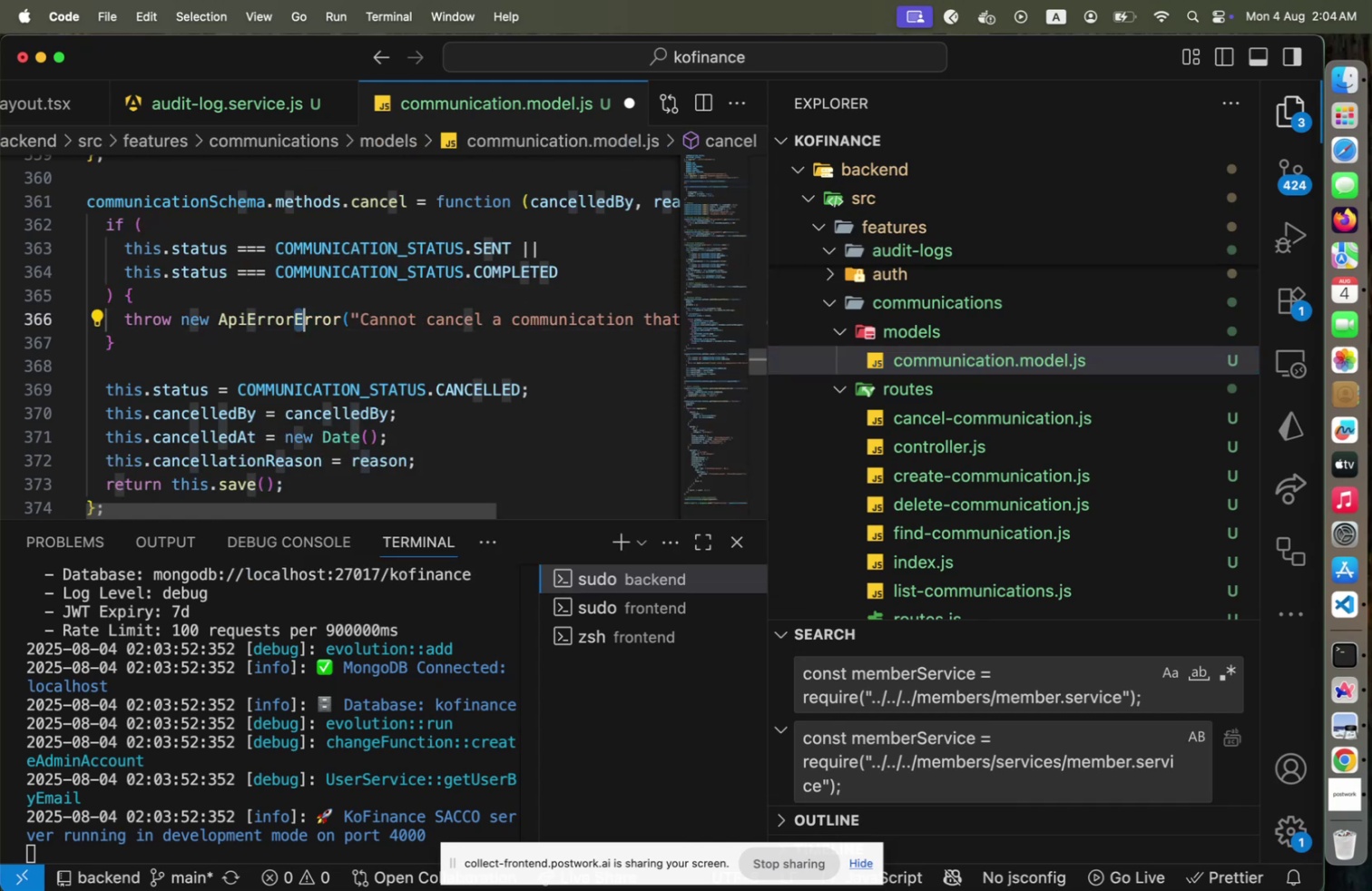 
key(Shift+ArrowRight)
 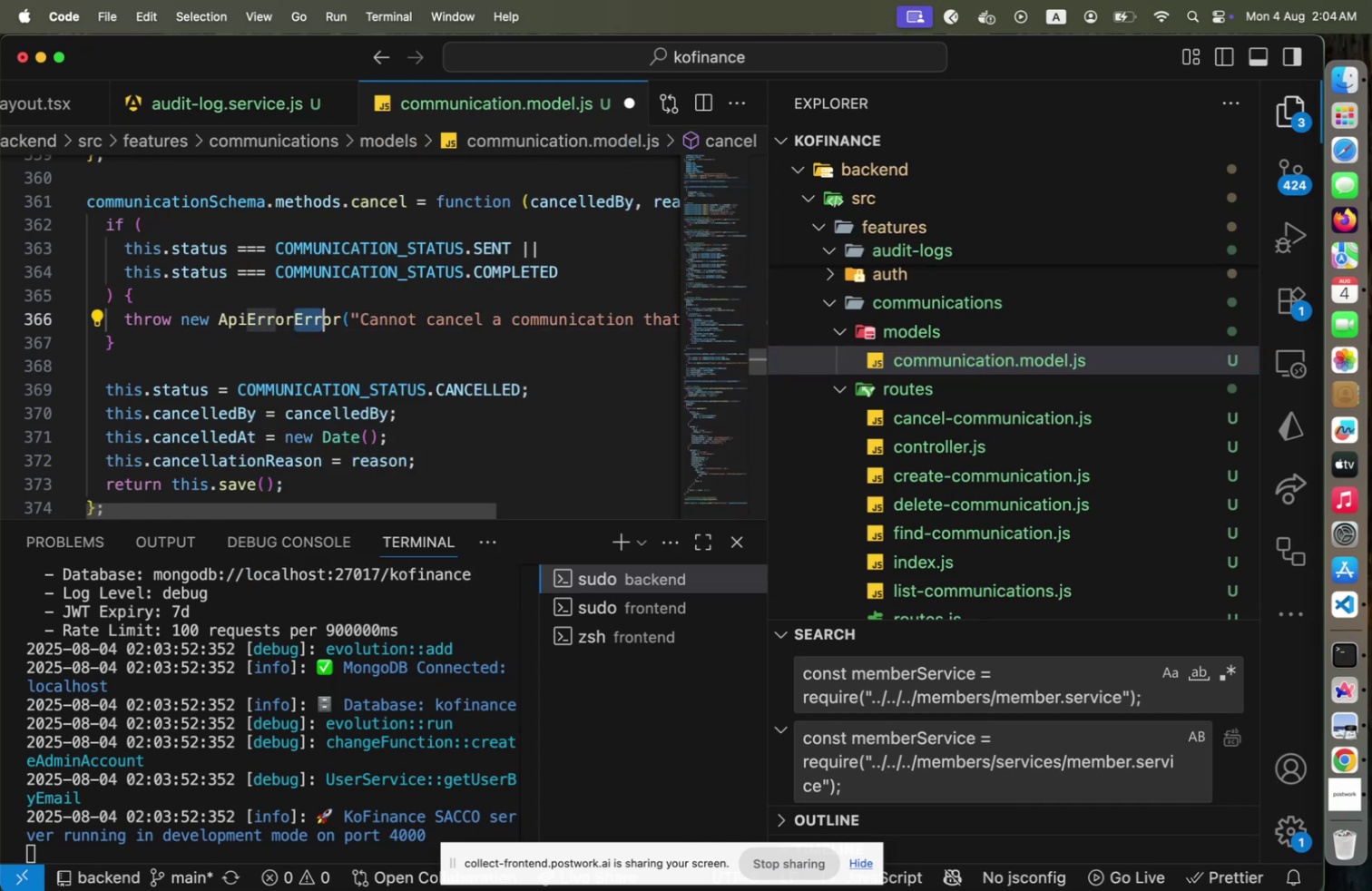 
key(Shift+ArrowRight)
 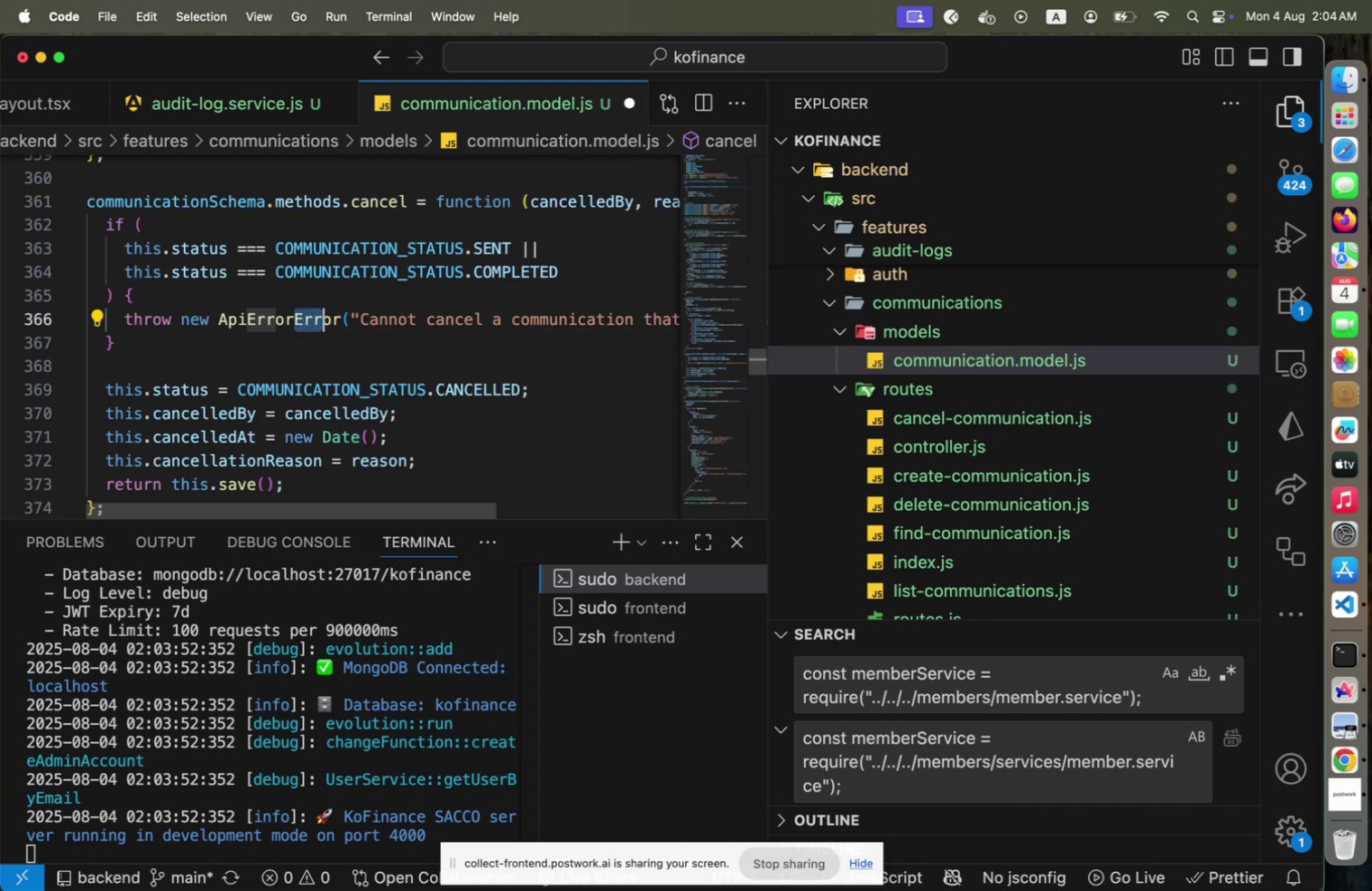 
key(Shift+ArrowRight)
 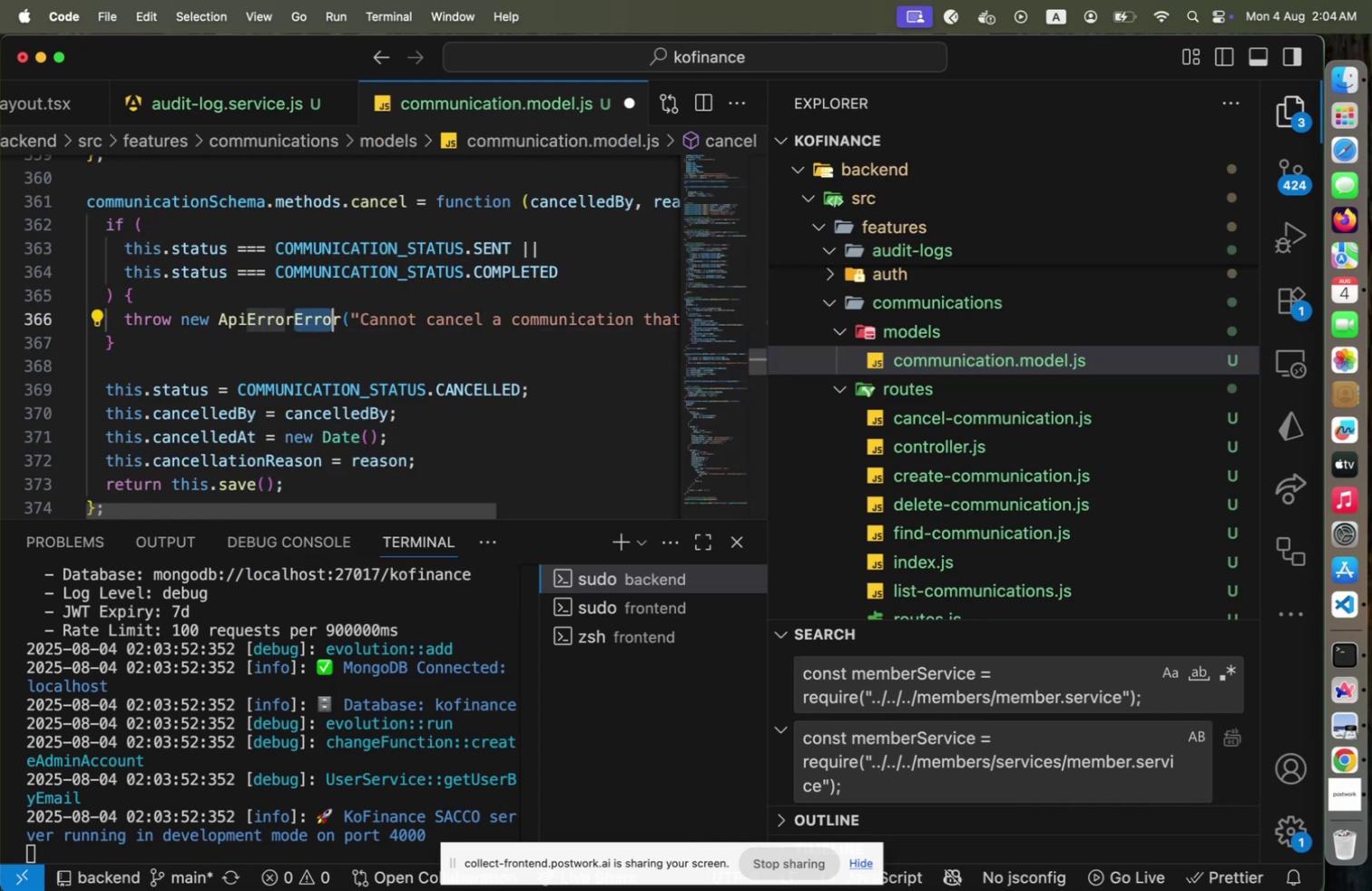 
key(Shift+ArrowRight)
 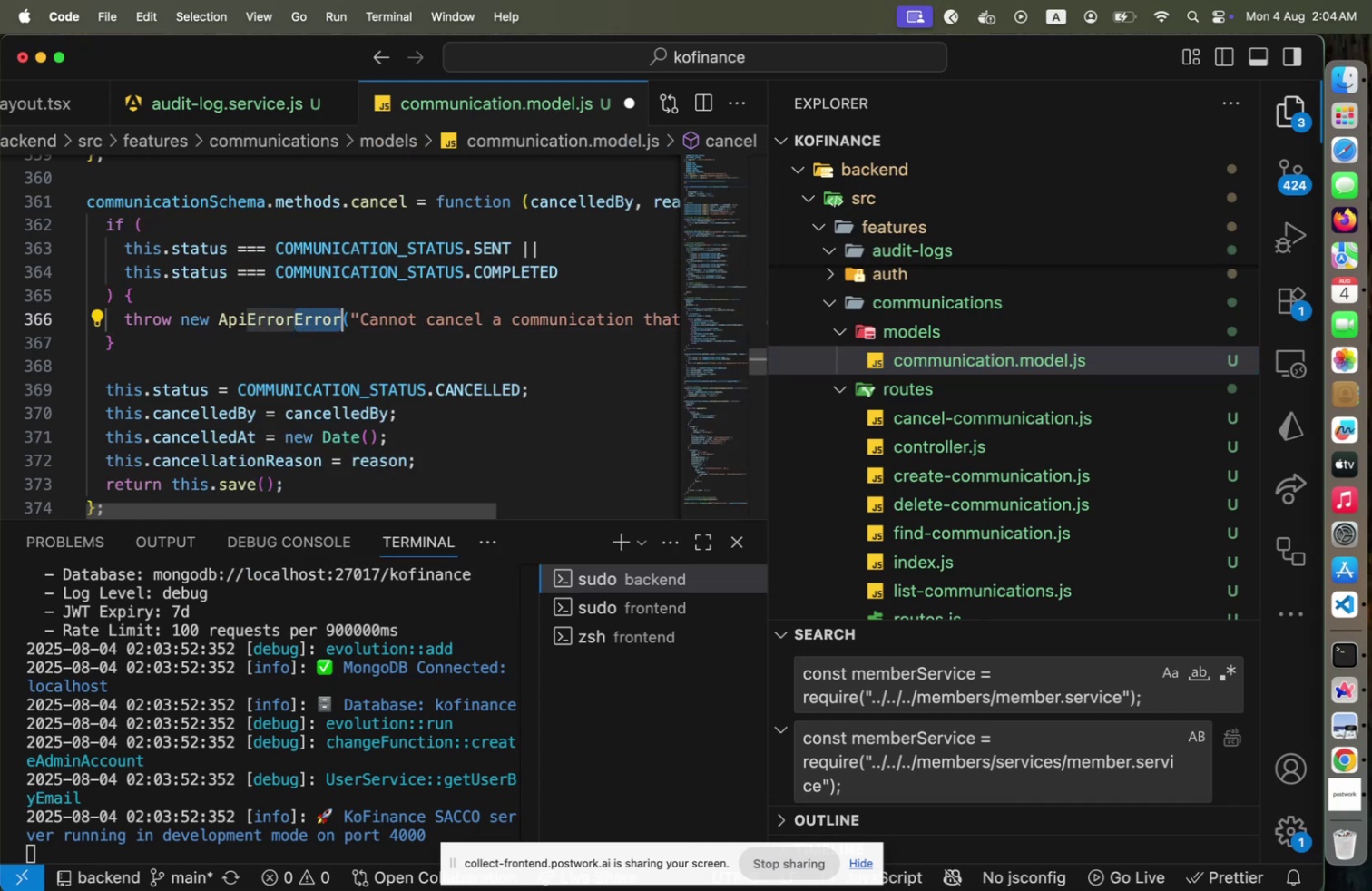 
key(Backspace)
 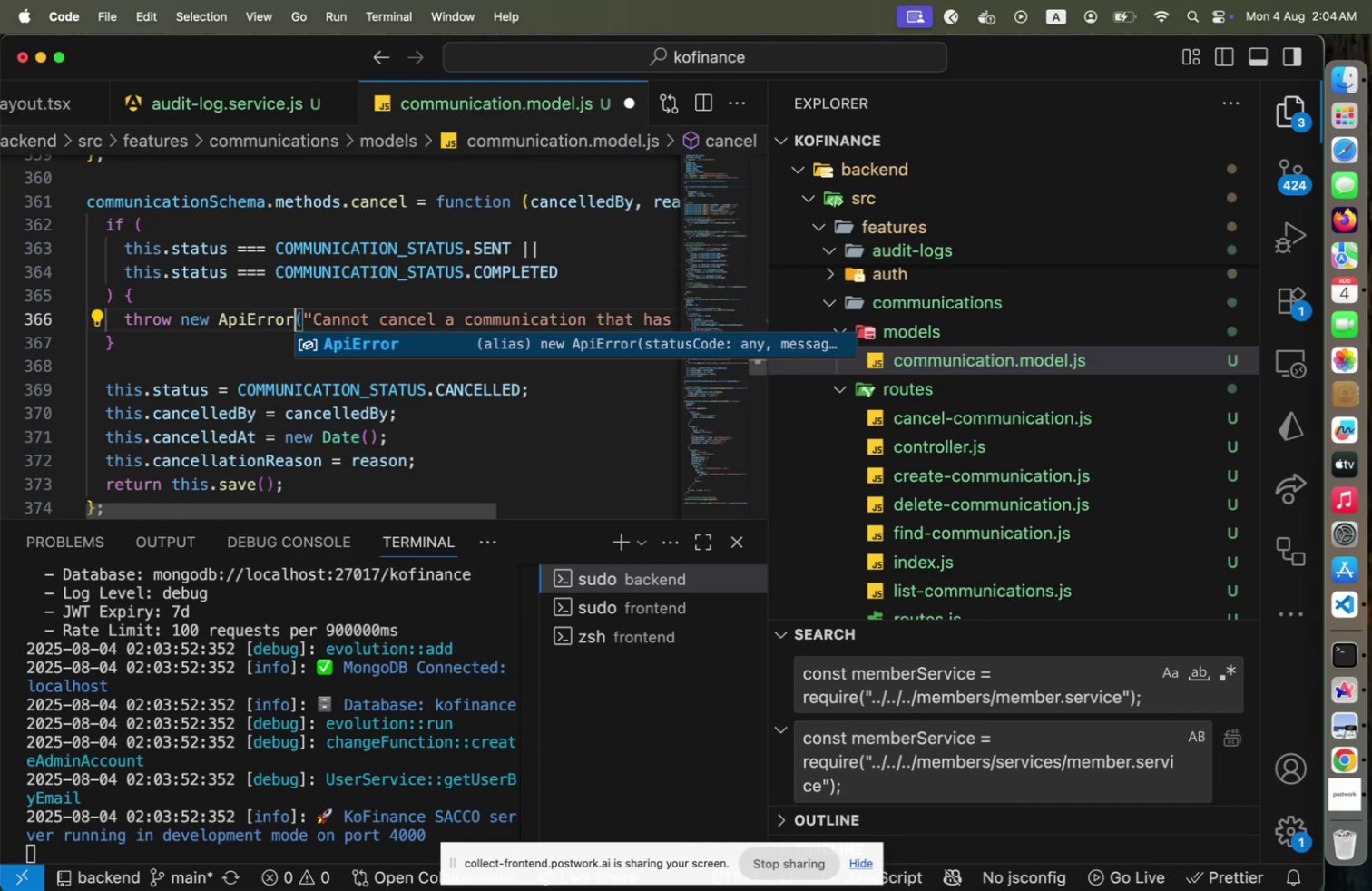 
key(ArrowRight)
 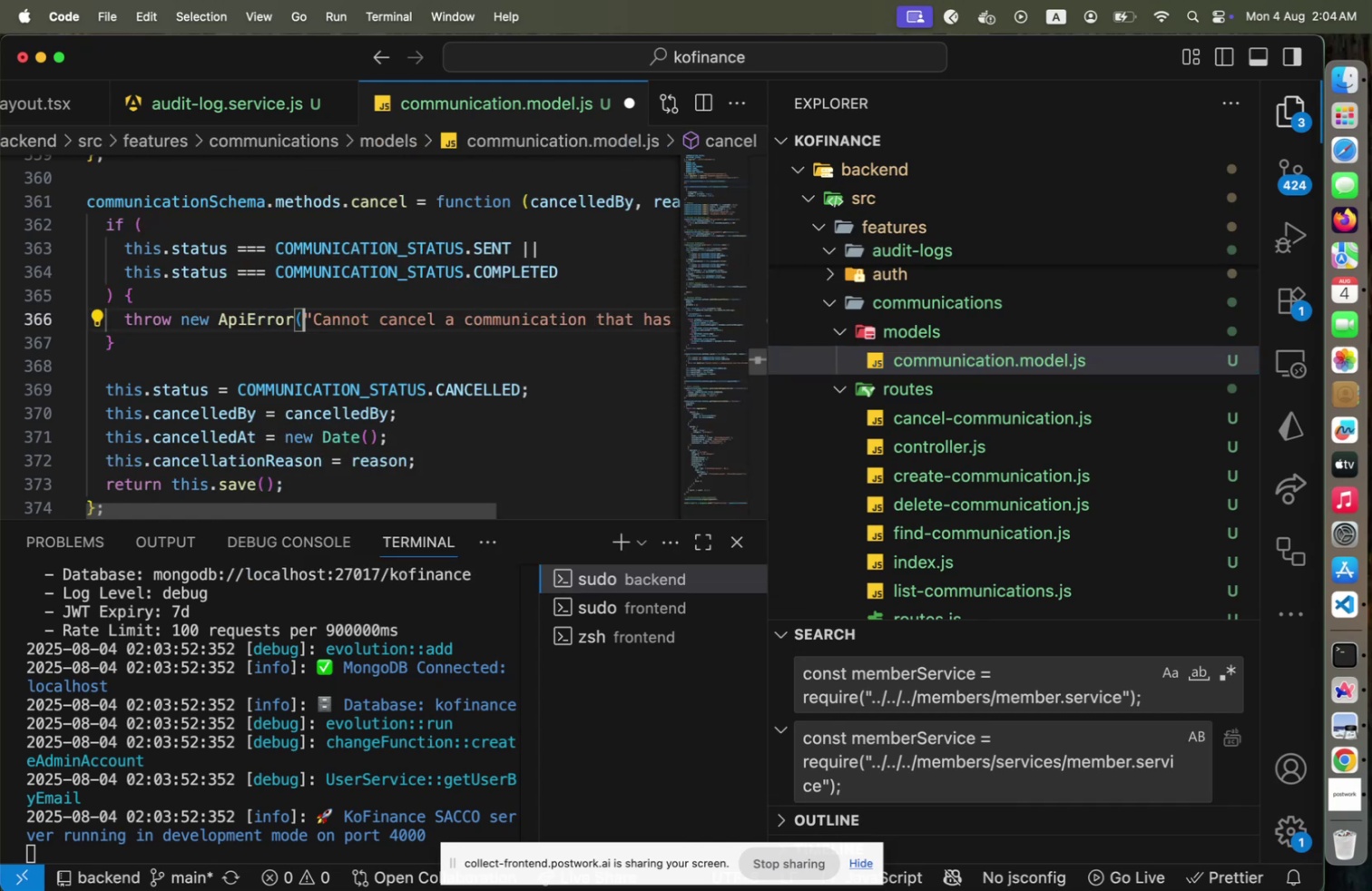 
type(HTTPS)
 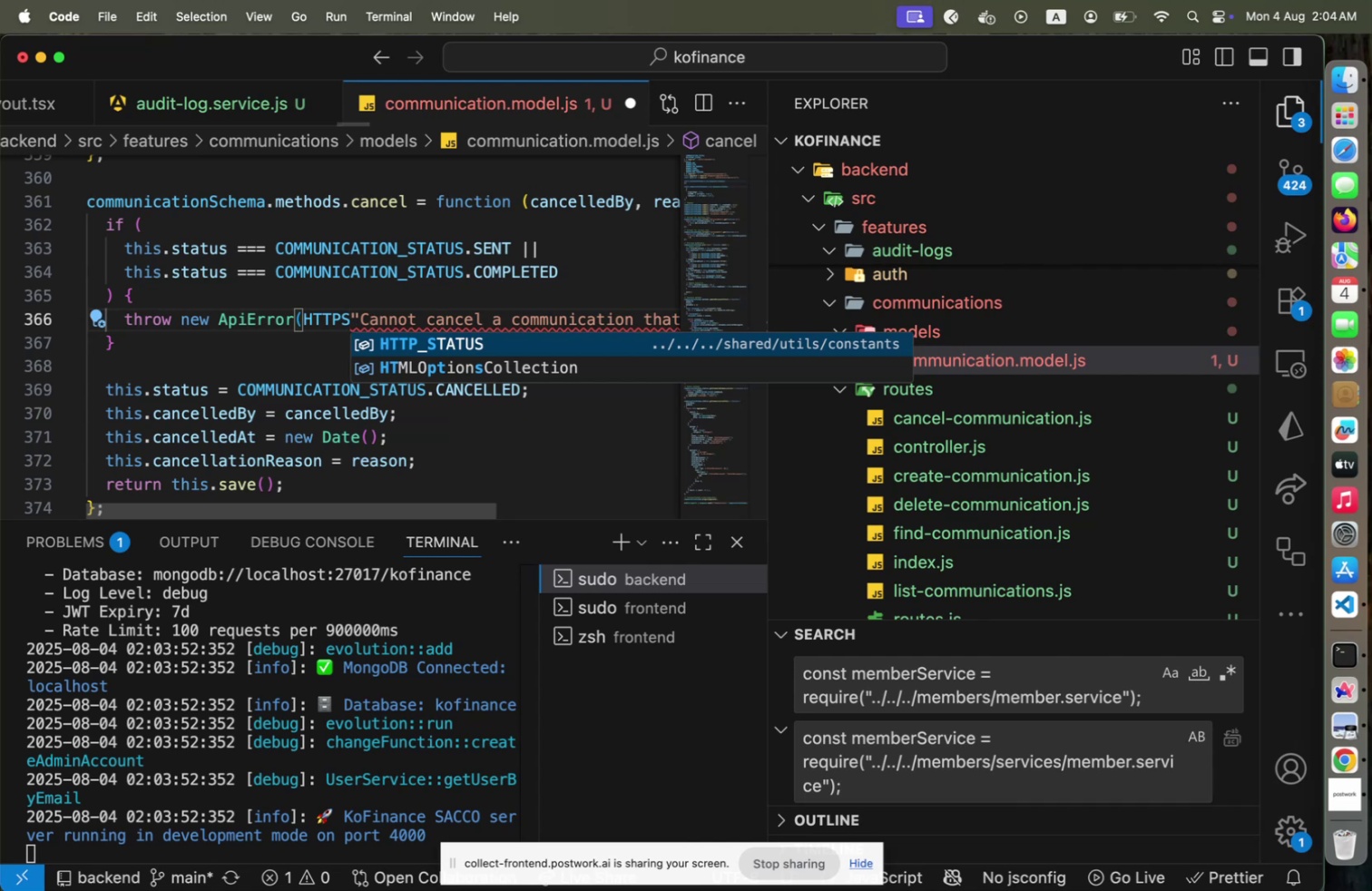 
key(Enter)
 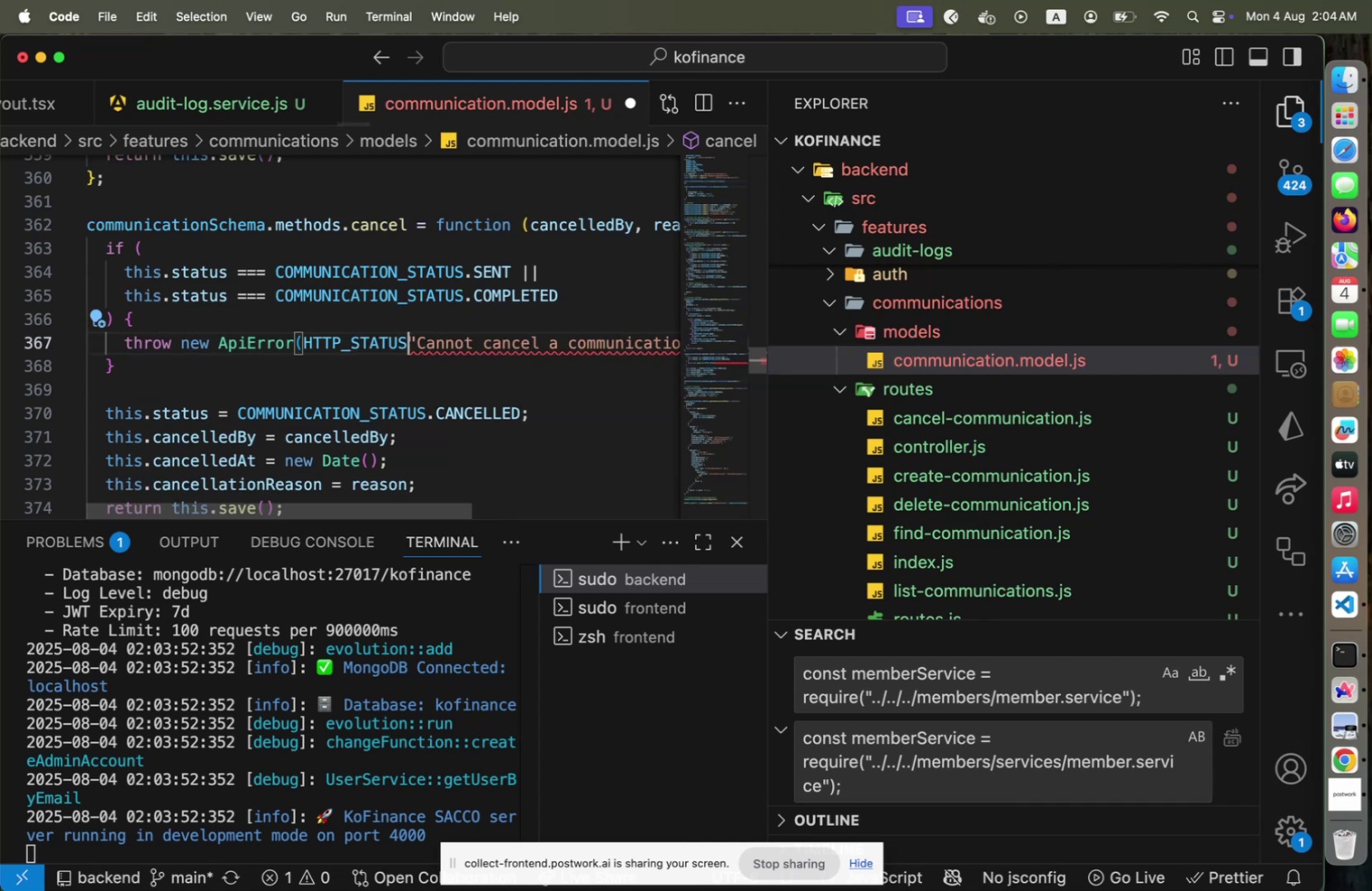 
key(Period)
 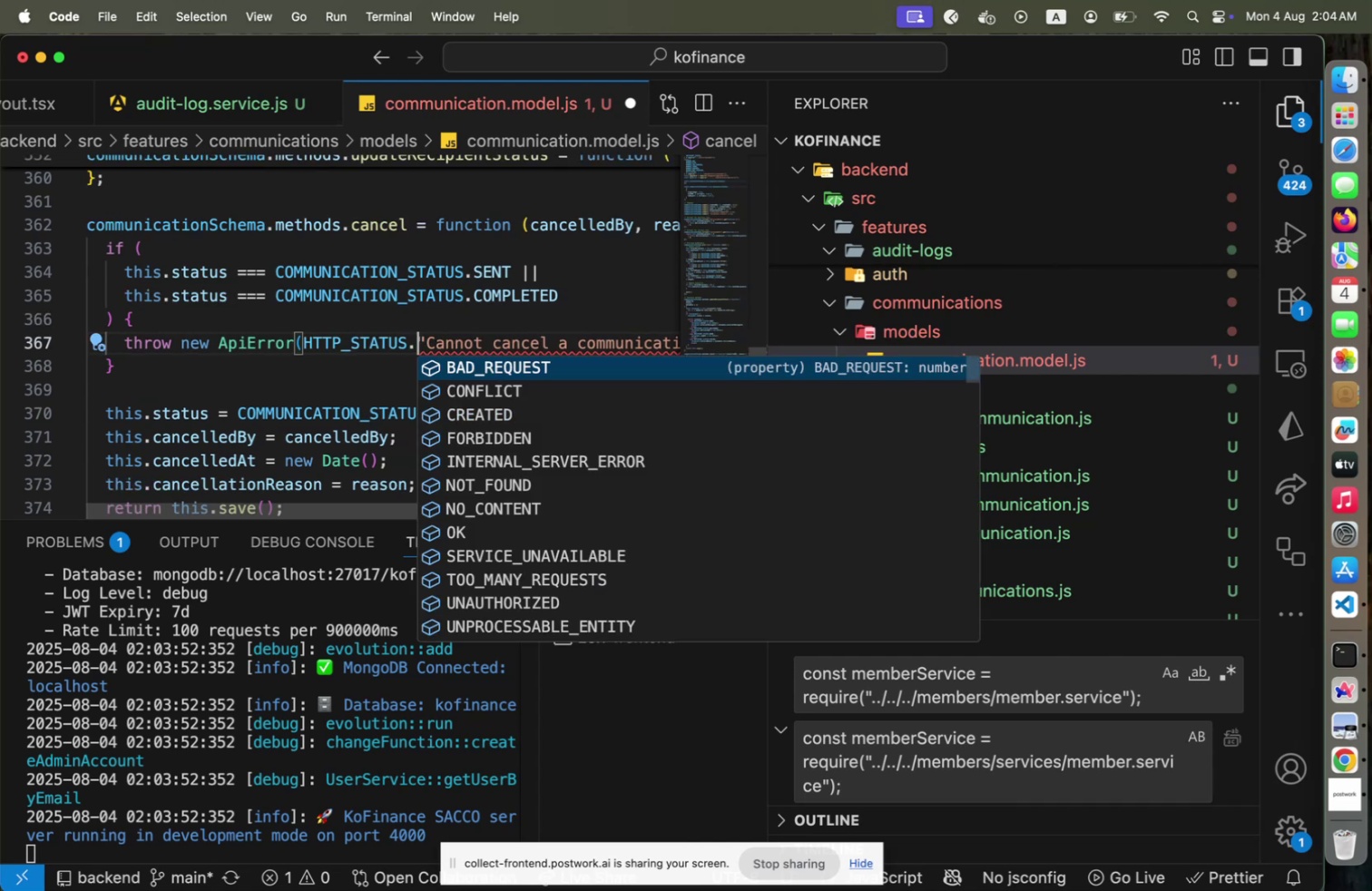 
key(Enter)
 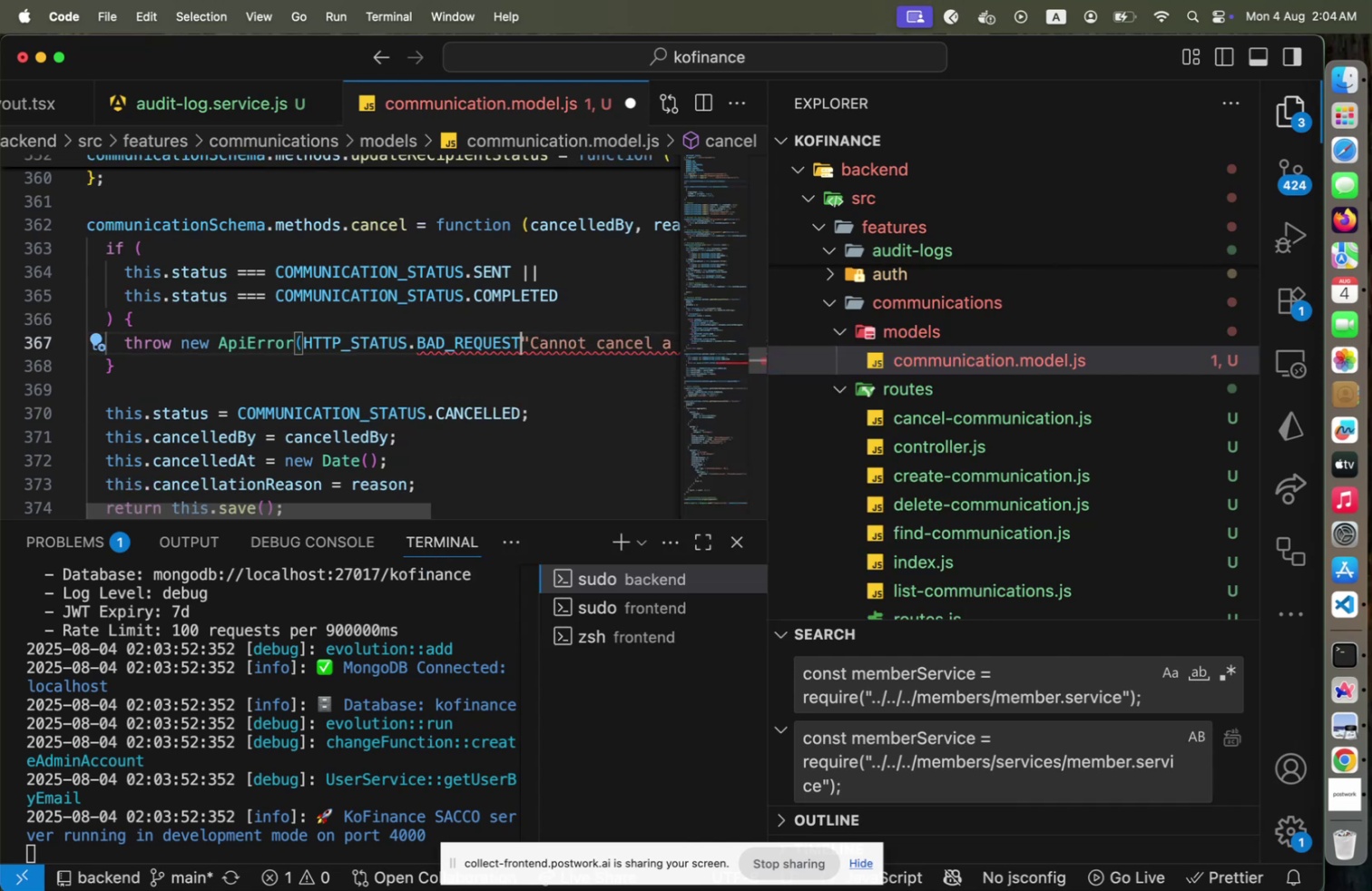 
key(Comma)
 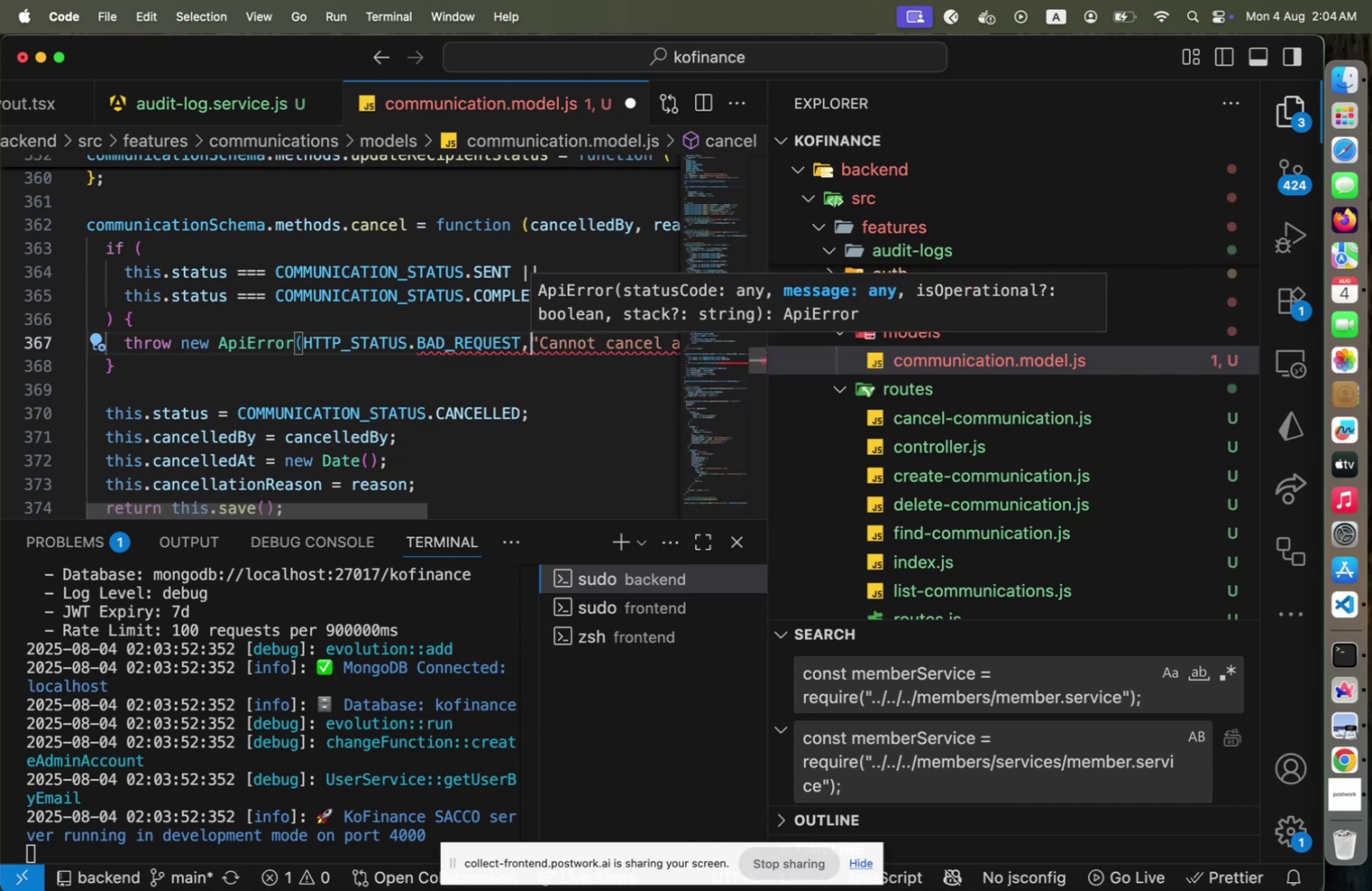 
key(Space)
 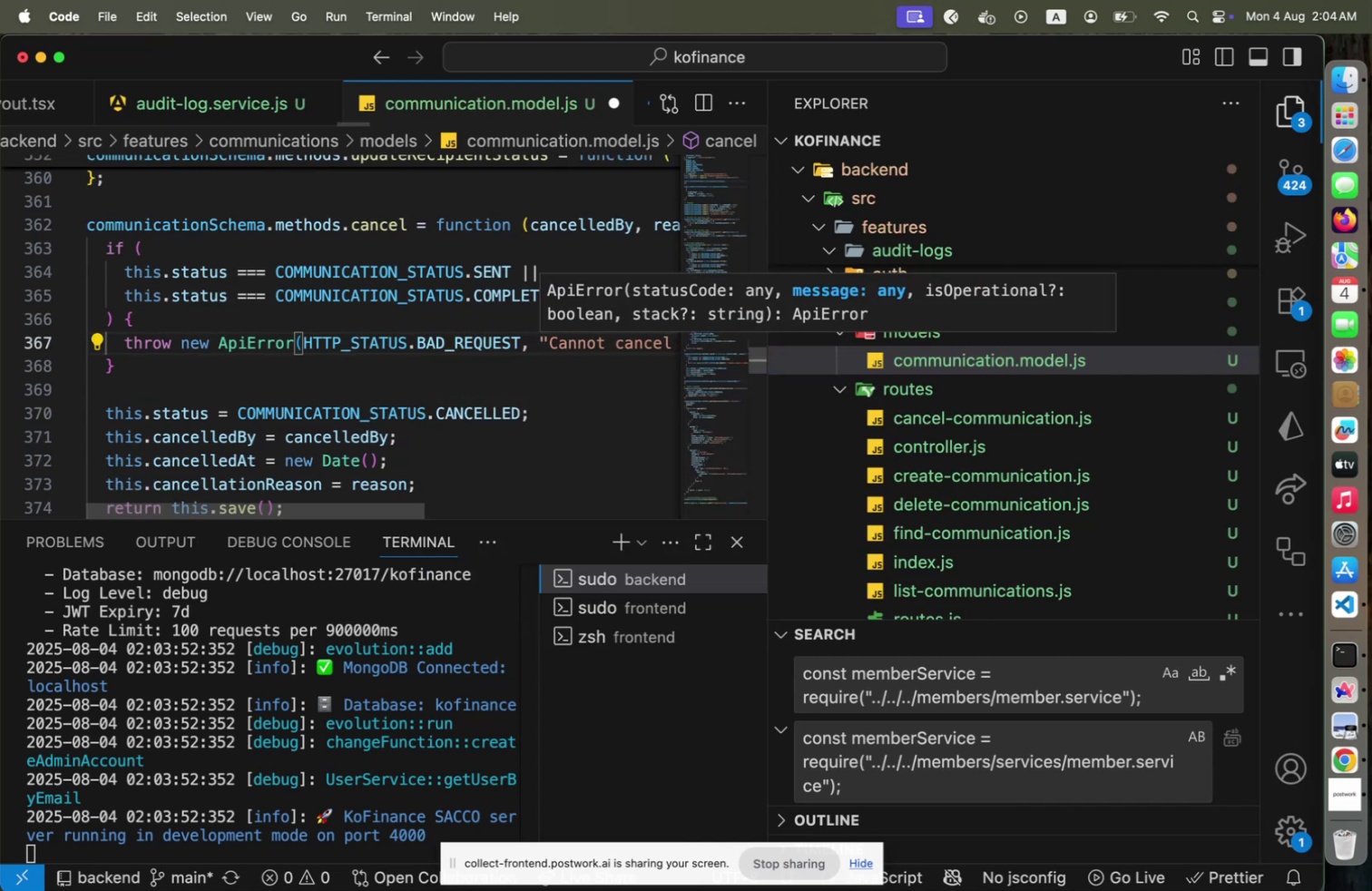 
key(End)
 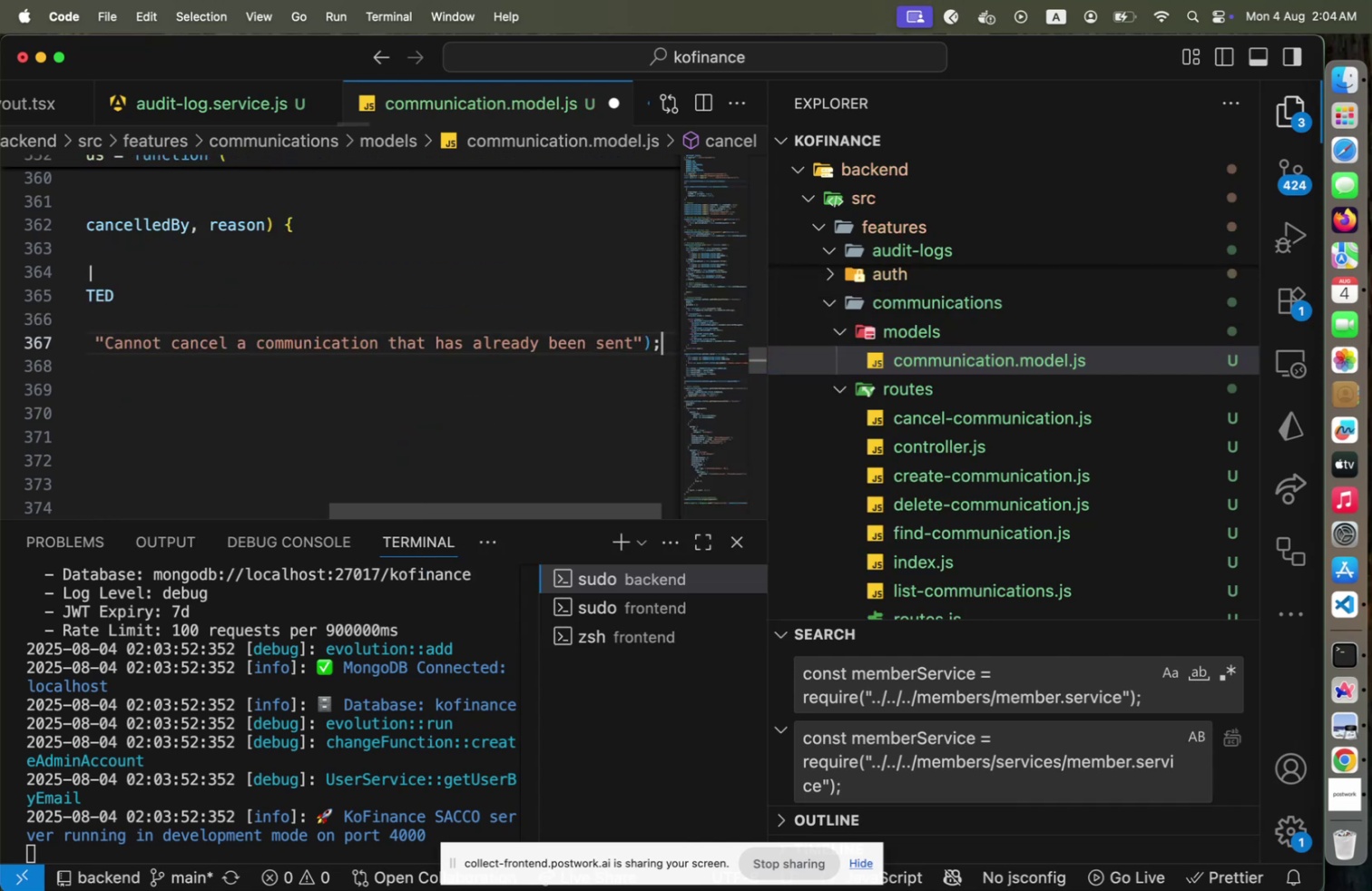 
key(ArrowLeft)
 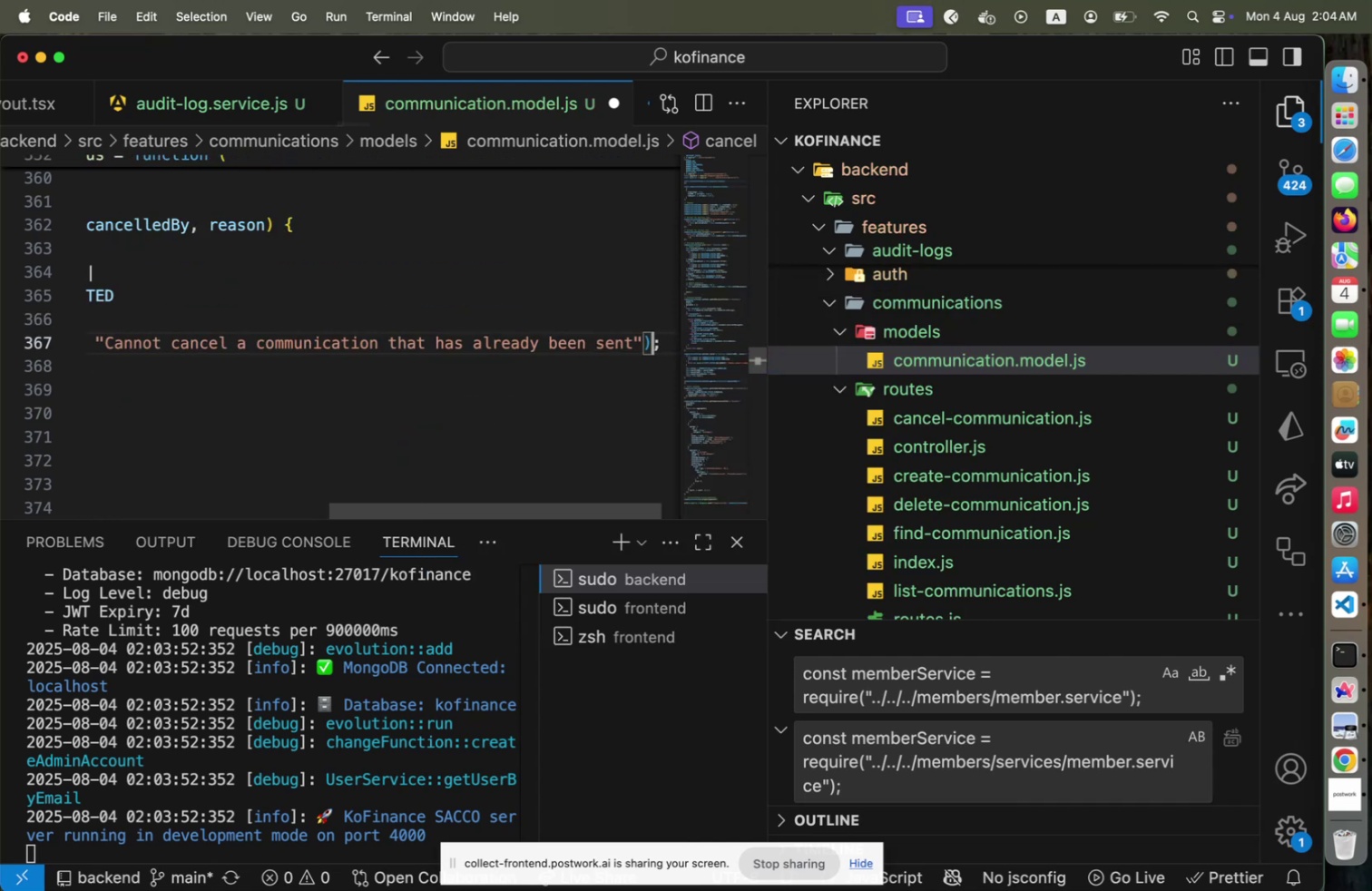 
key(Home)
 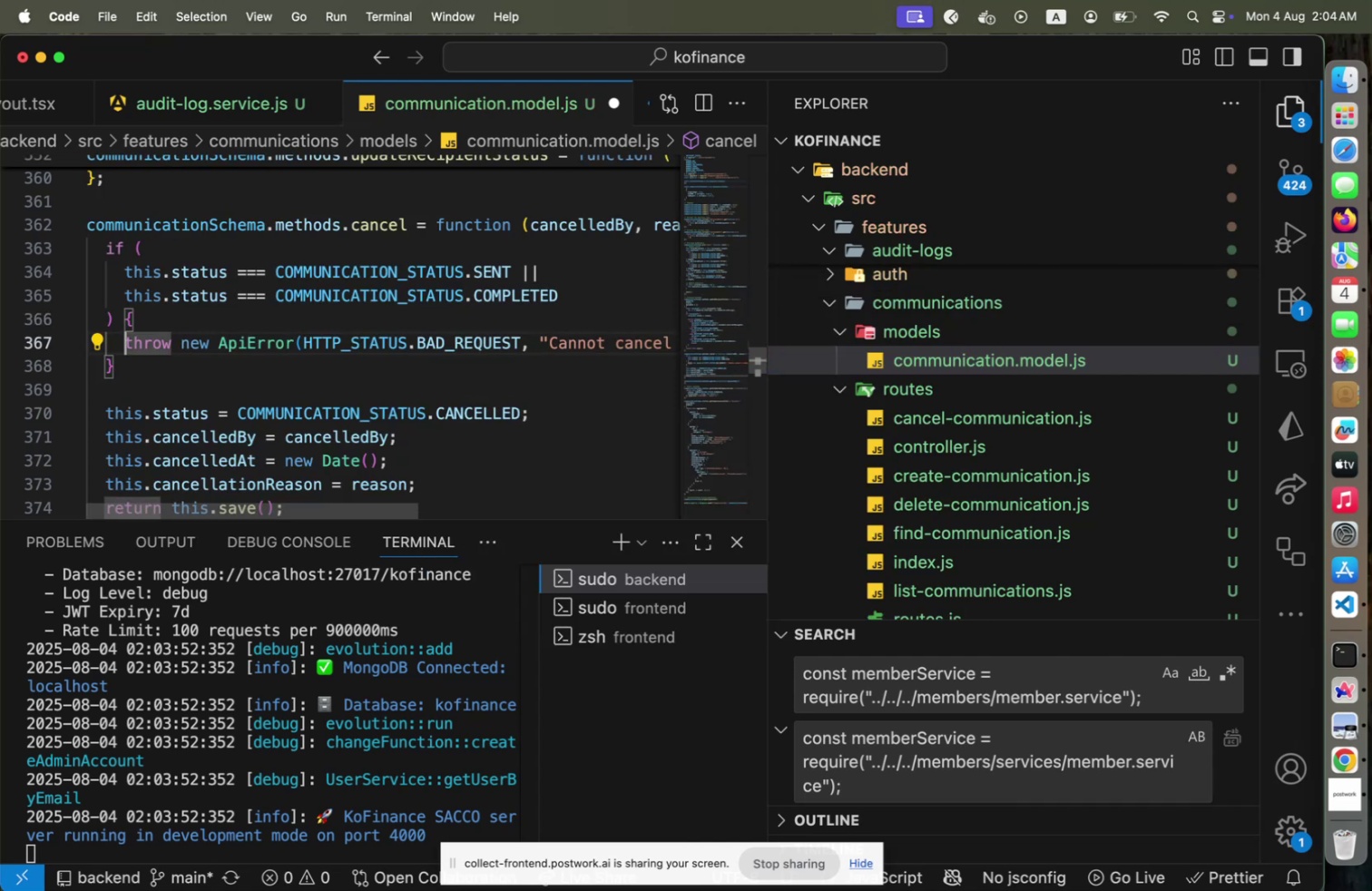 
hold_key(key=ArrowDown, duration=1.39)
 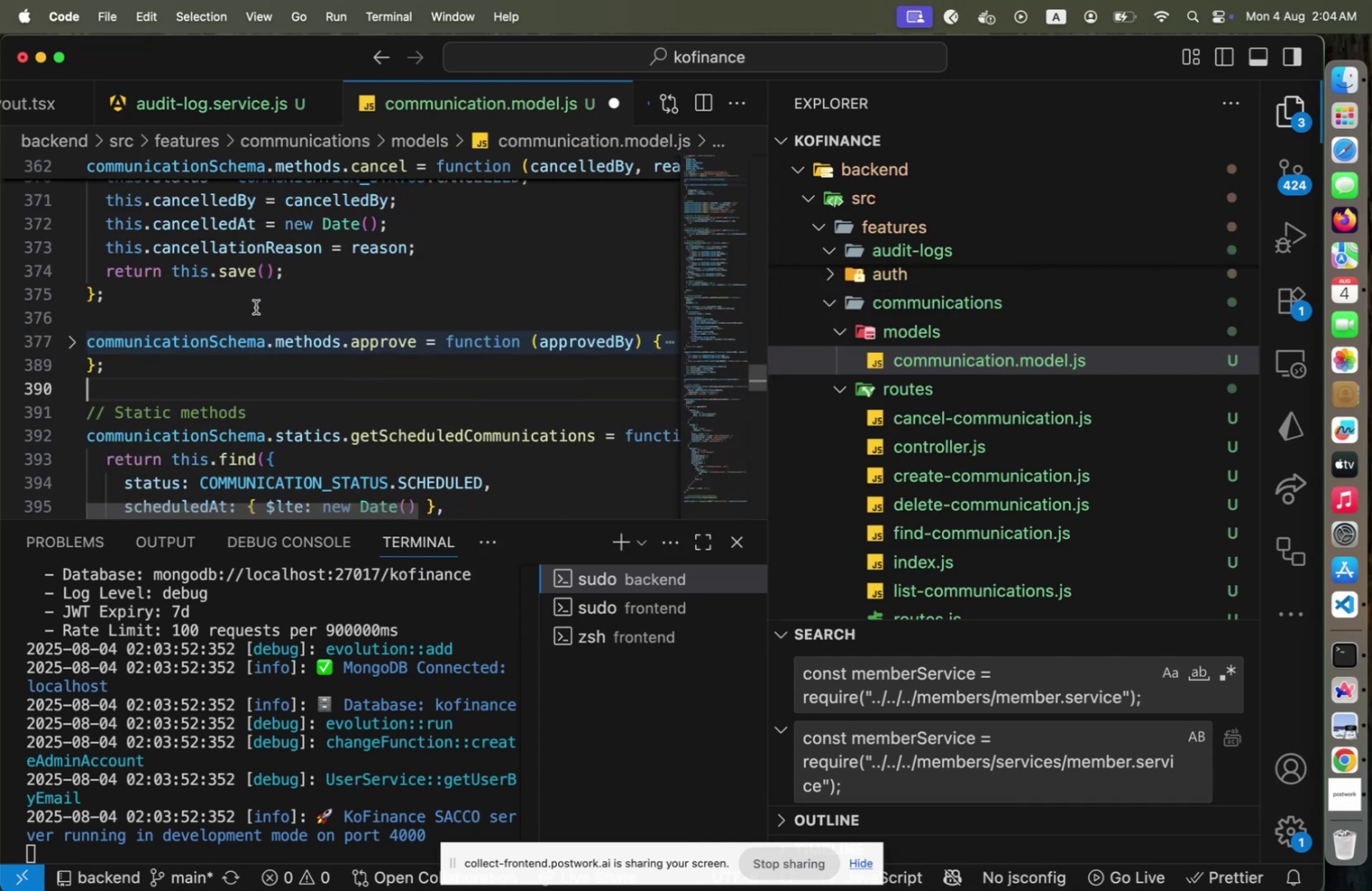 
scroll: coordinate [299, 382], scroll_direction: down, amount: 3.0
 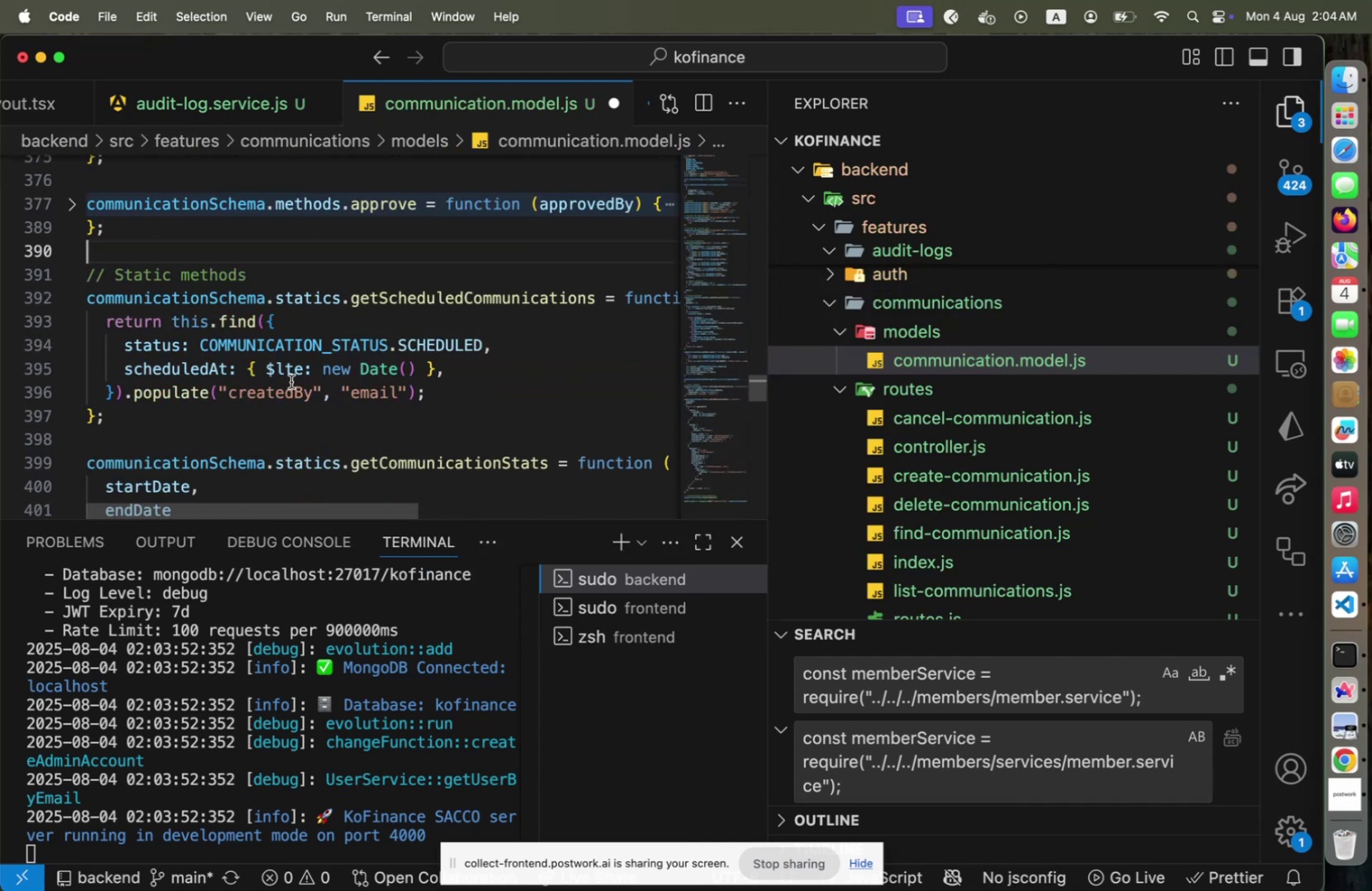 
scroll: coordinate [219, 354], scroll_direction: up, amount: 2.0
 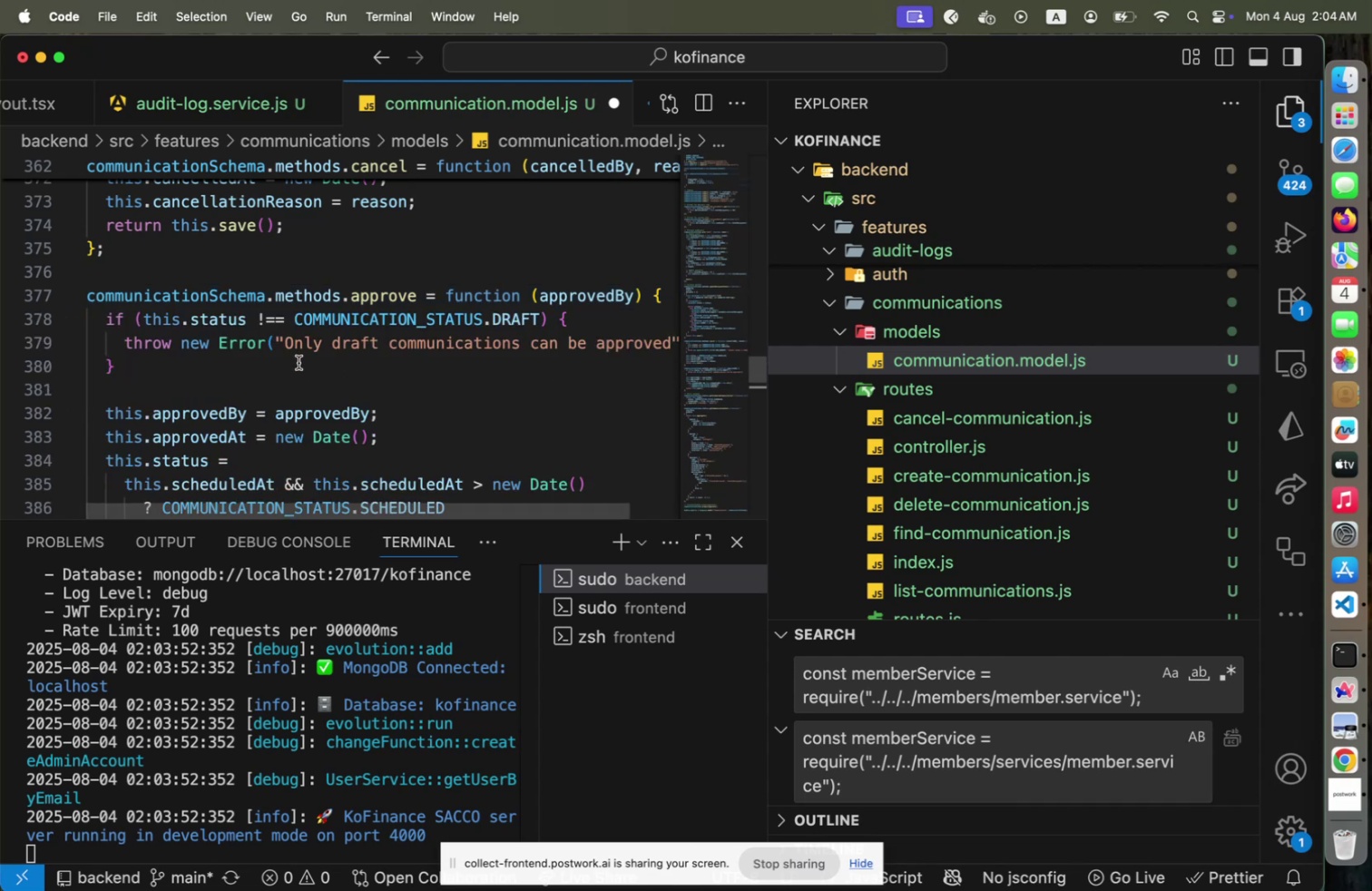 
left_click([207, 347])
 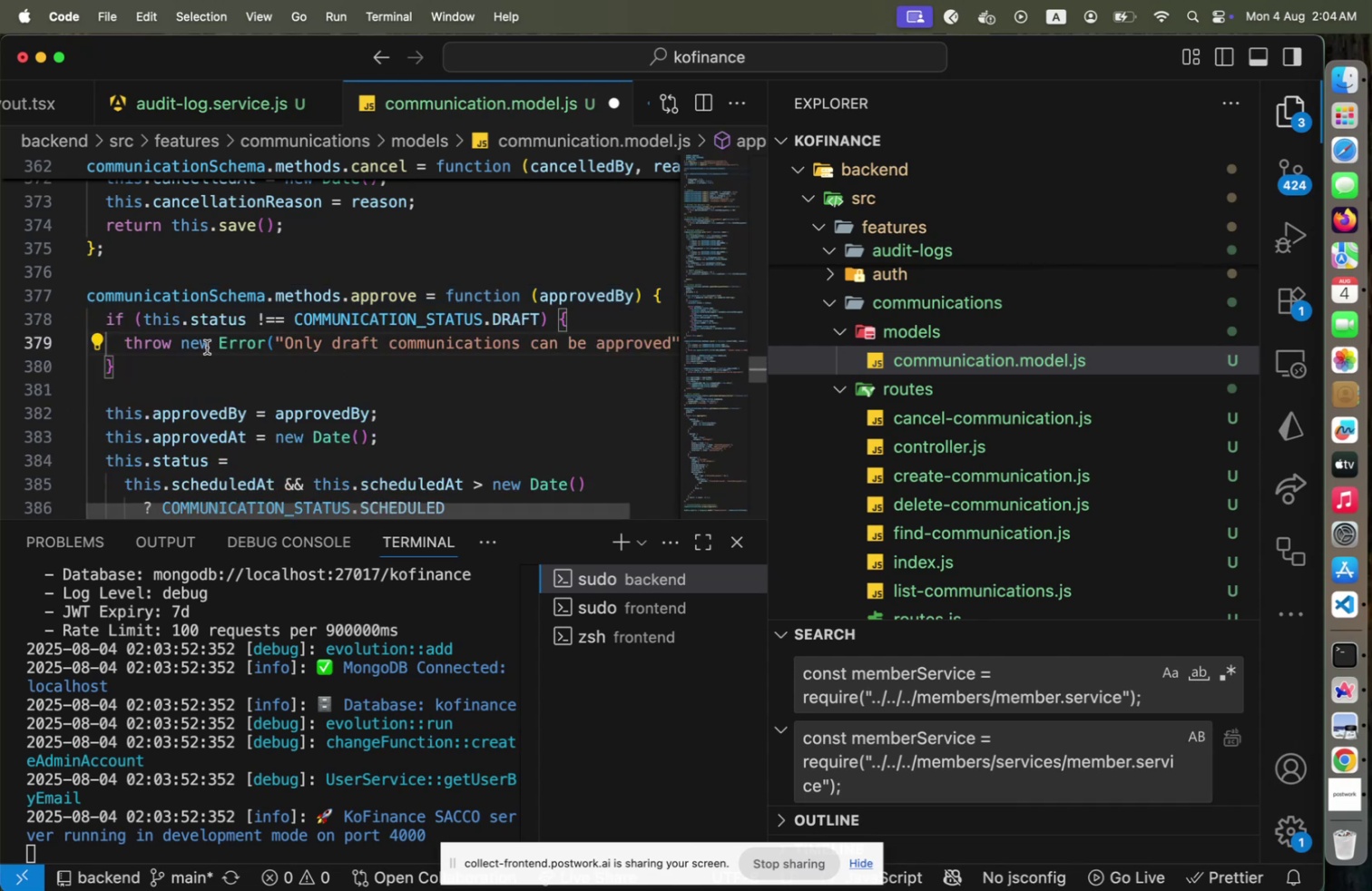 
key(ArrowRight)
 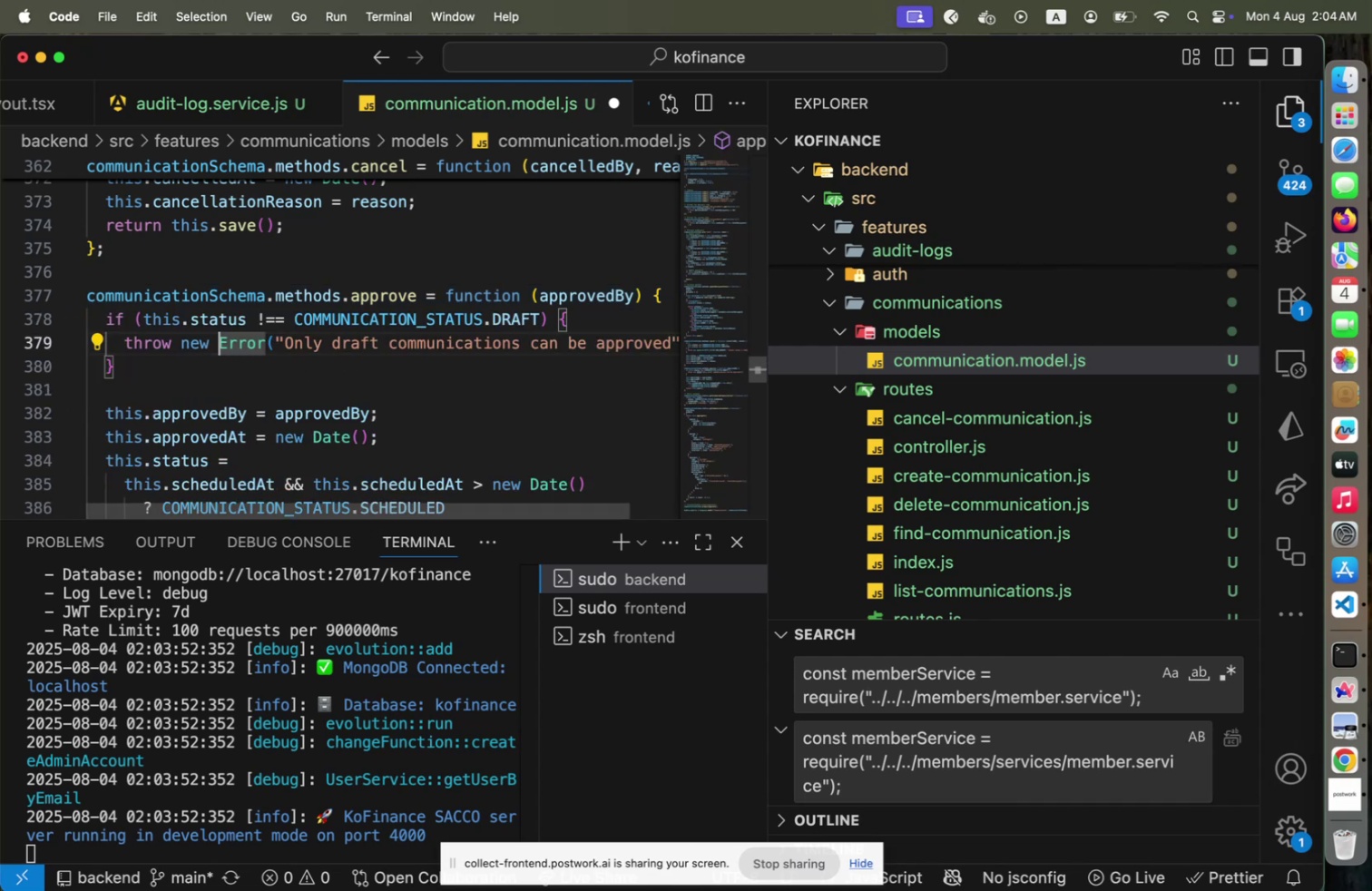 
type(Api)
 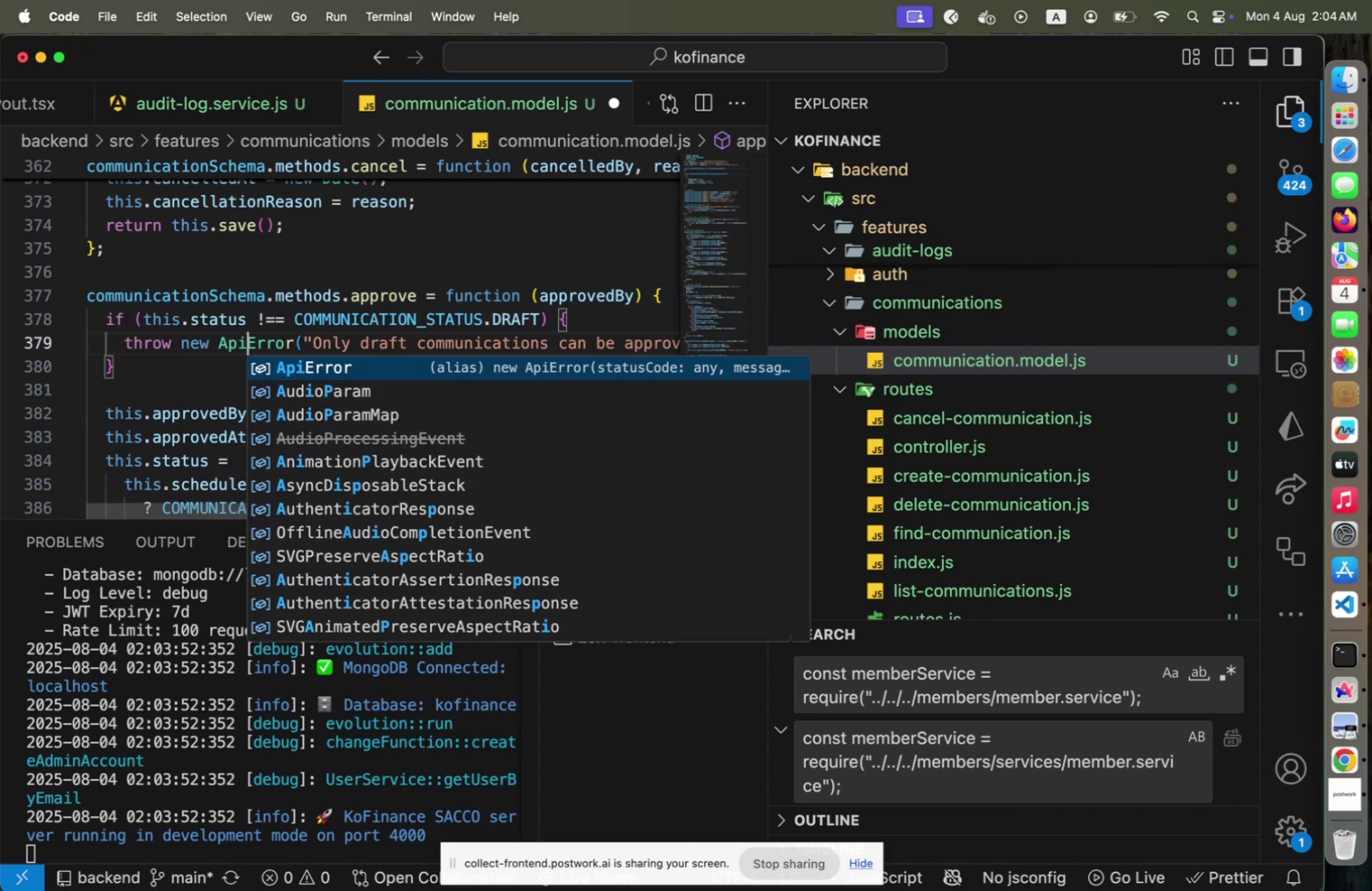 
key(ArrowRight)
 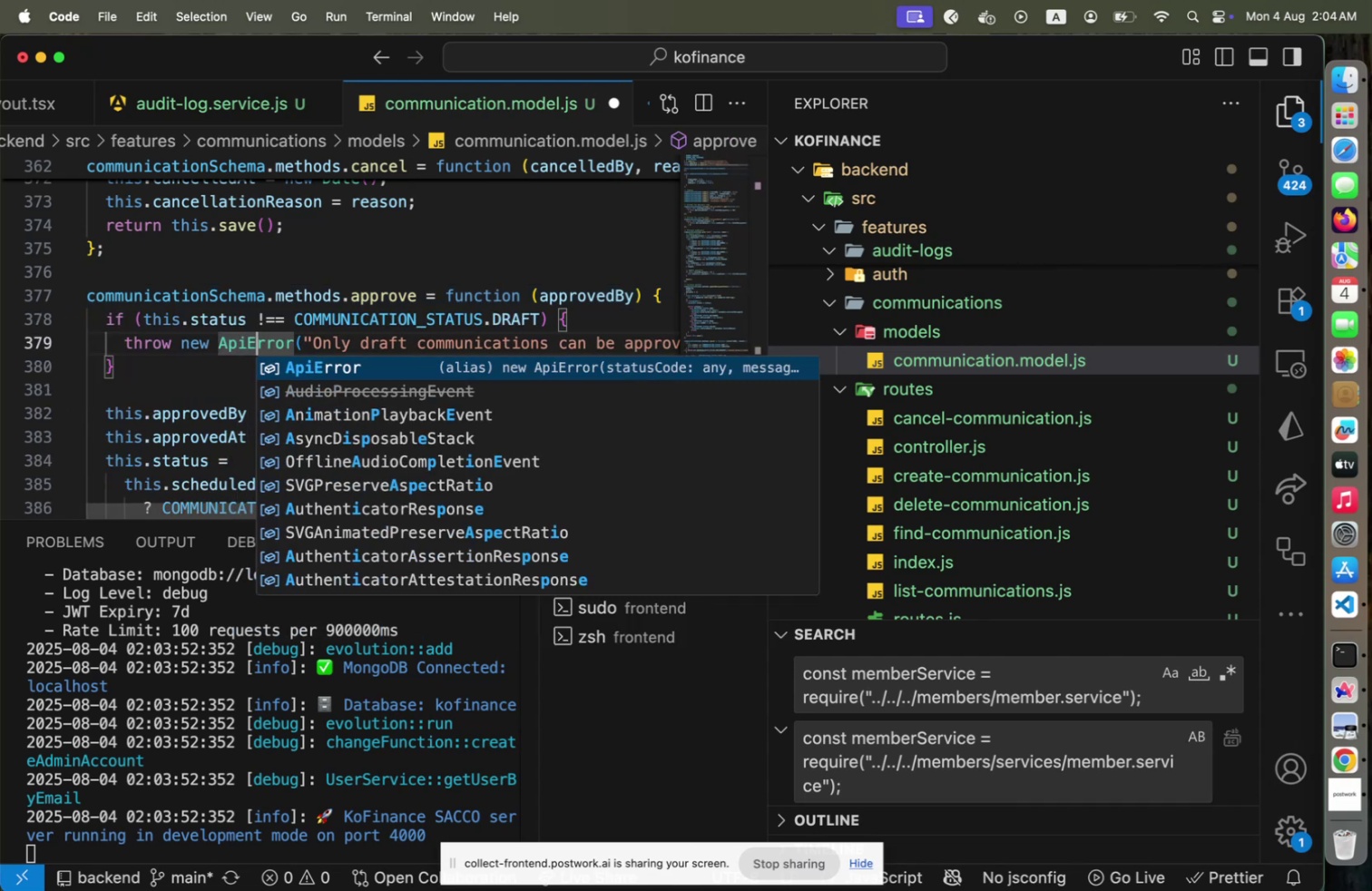 
key(ArrowRight)
 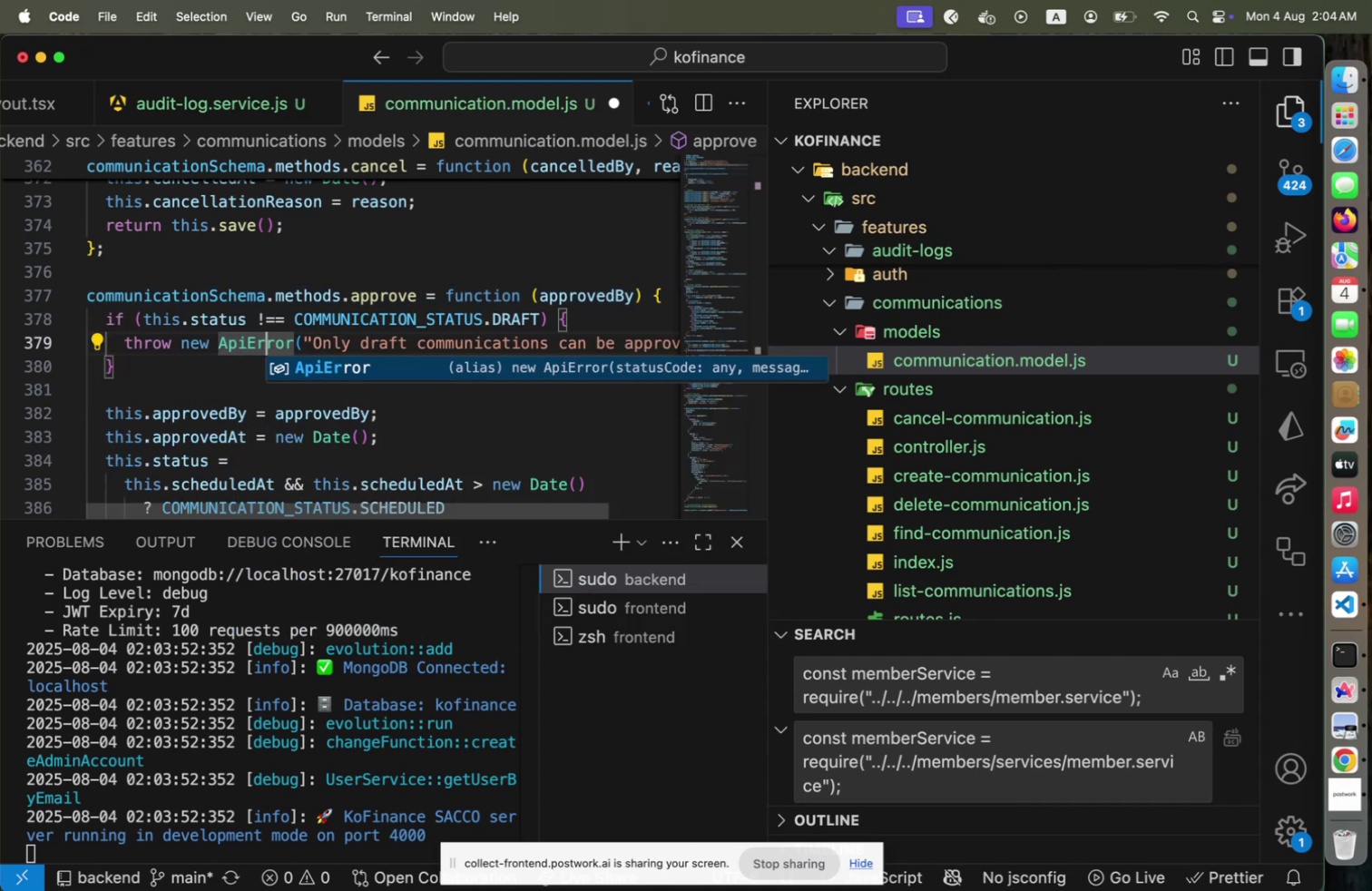 
key(ArrowRight)
 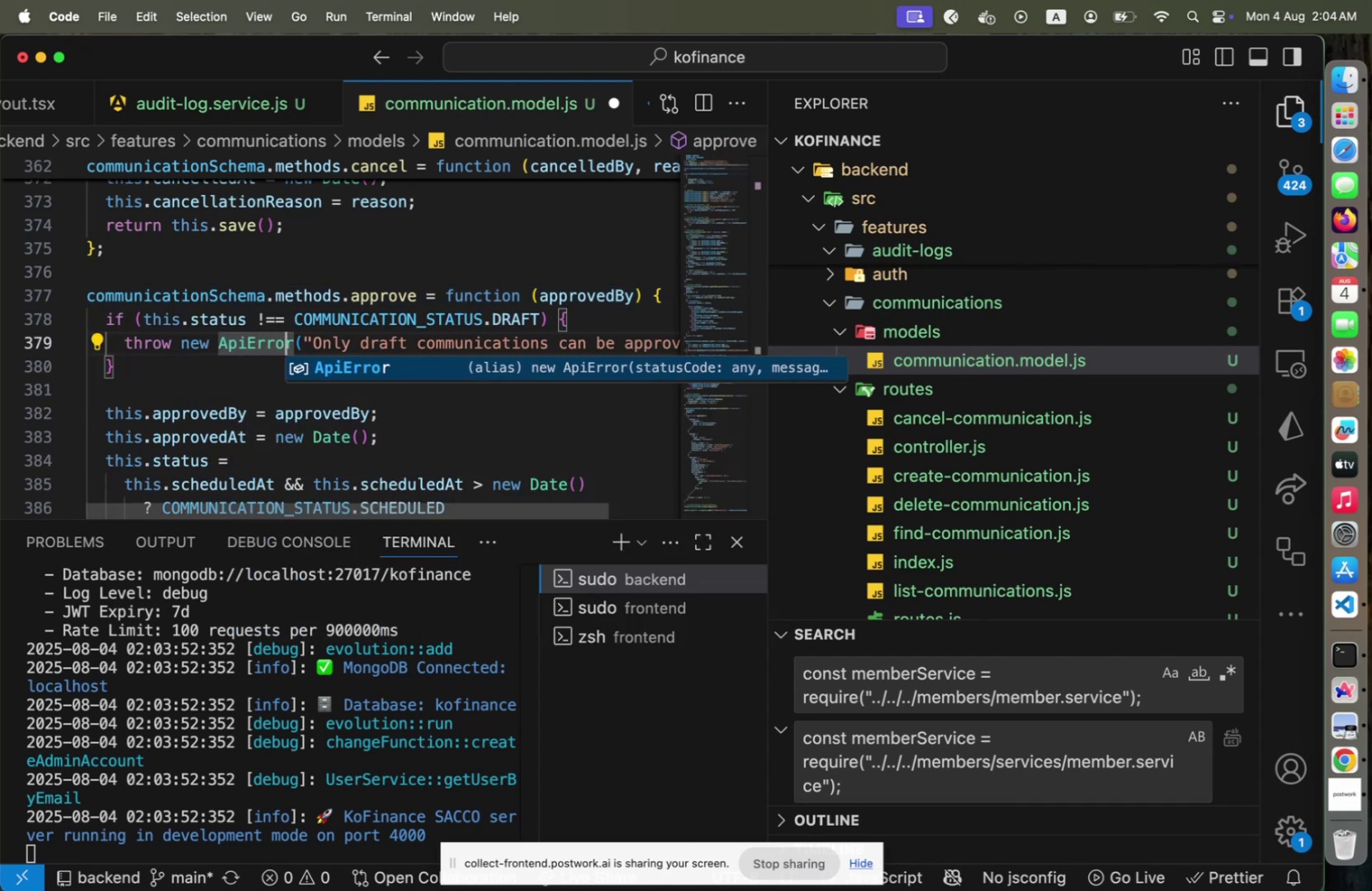 
key(ArrowRight)
 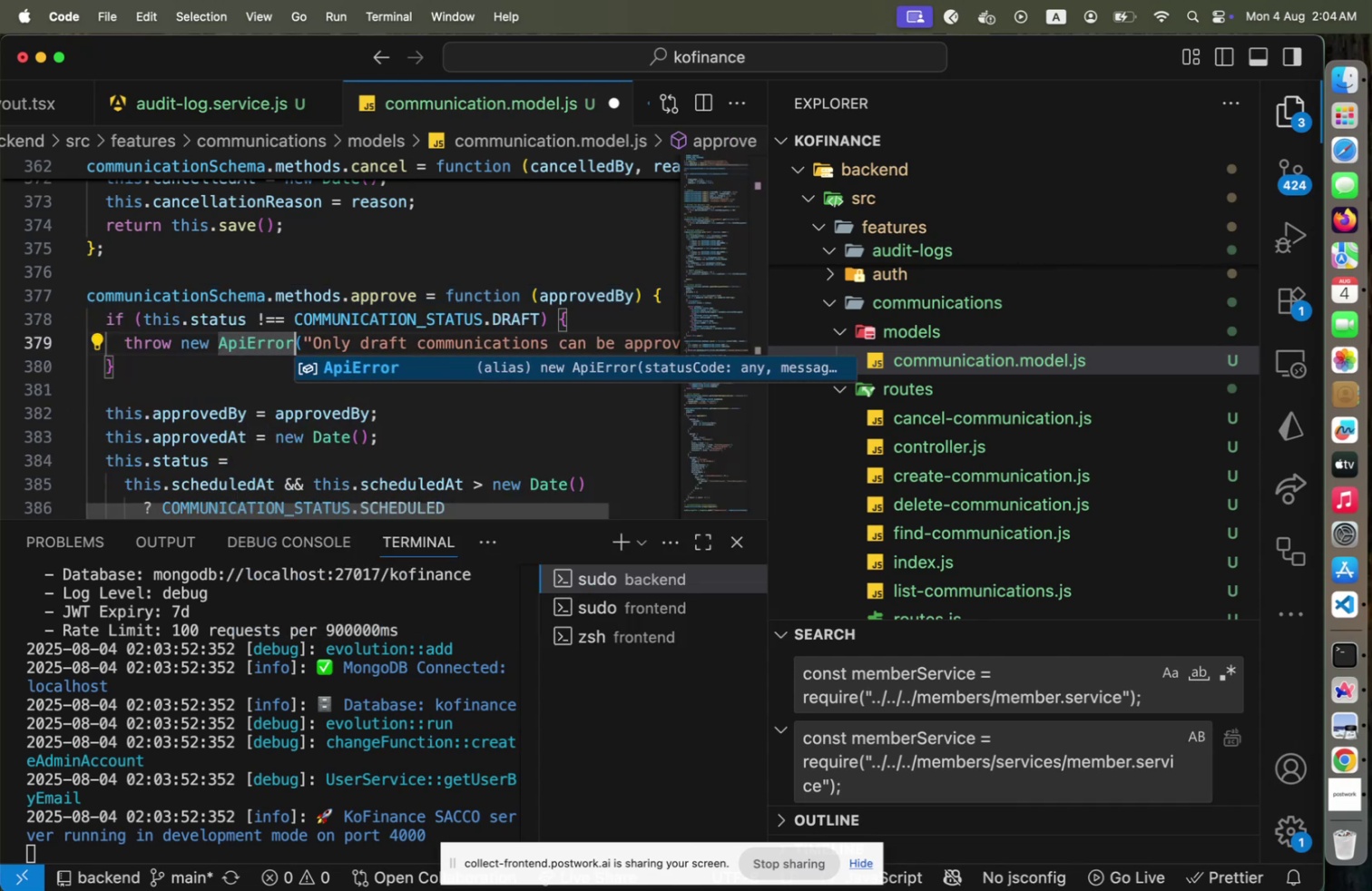 
key(ArrowRight)
 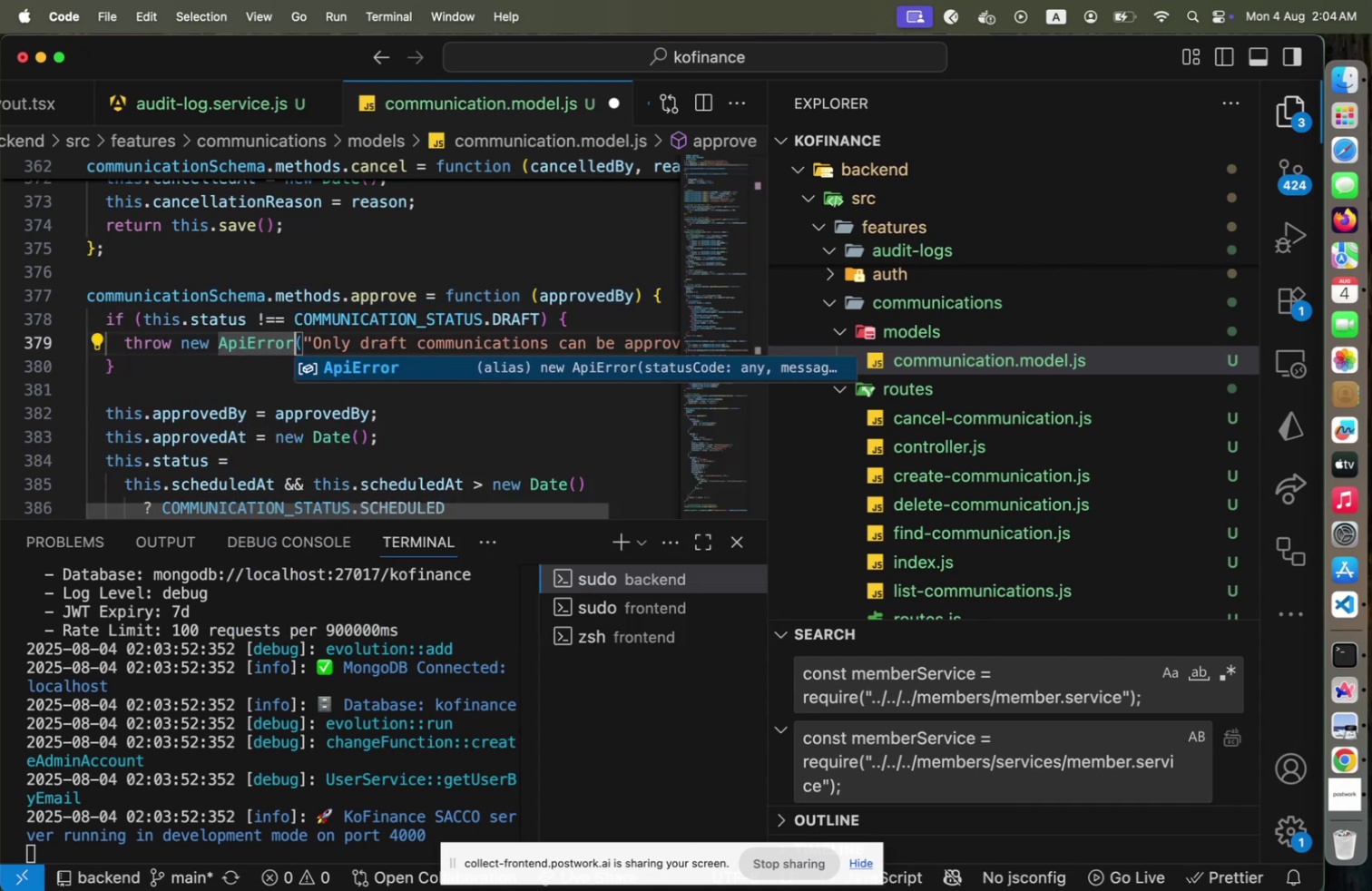 
key(ArrowRight)
 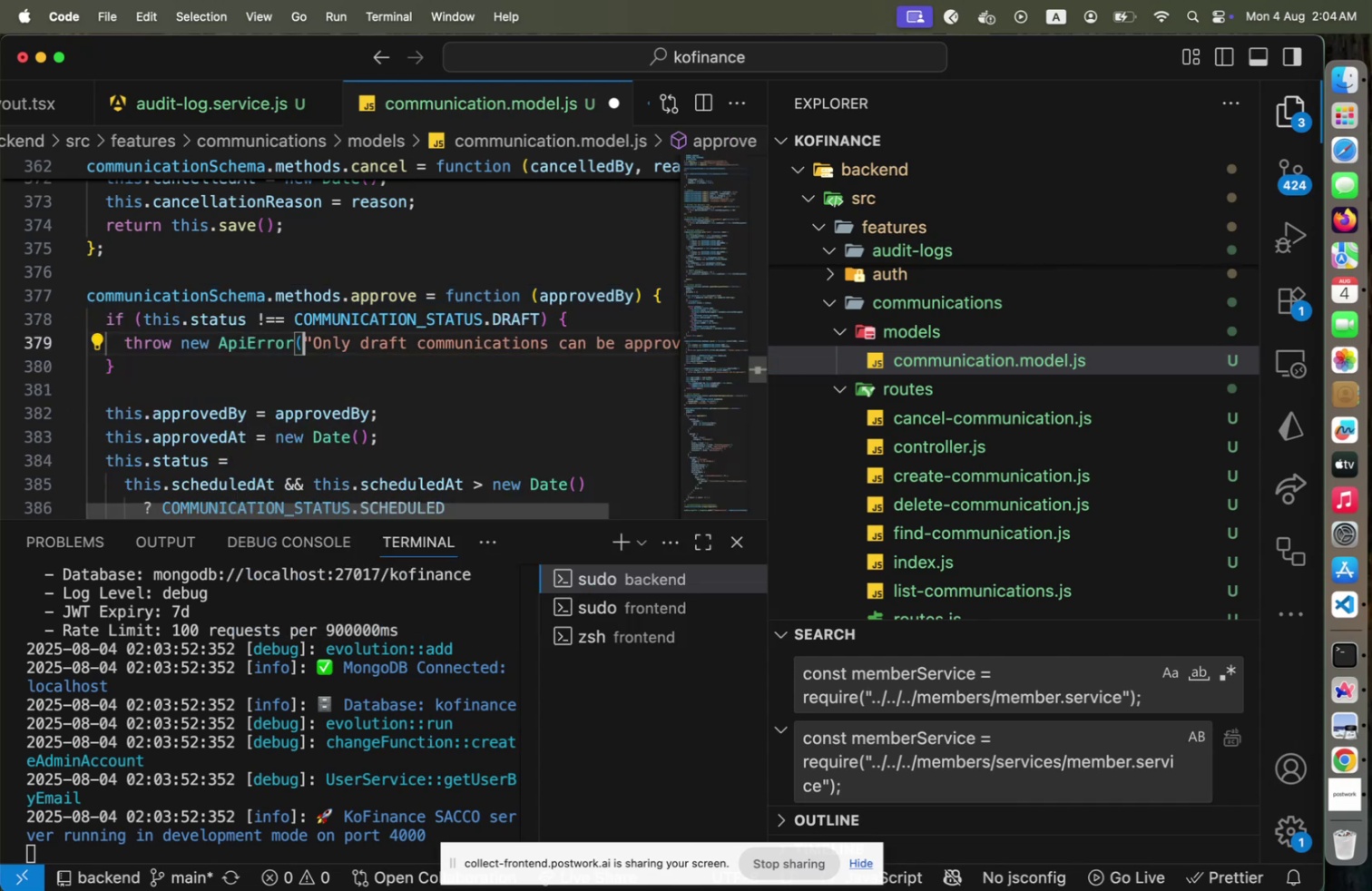 
type(HTT)
 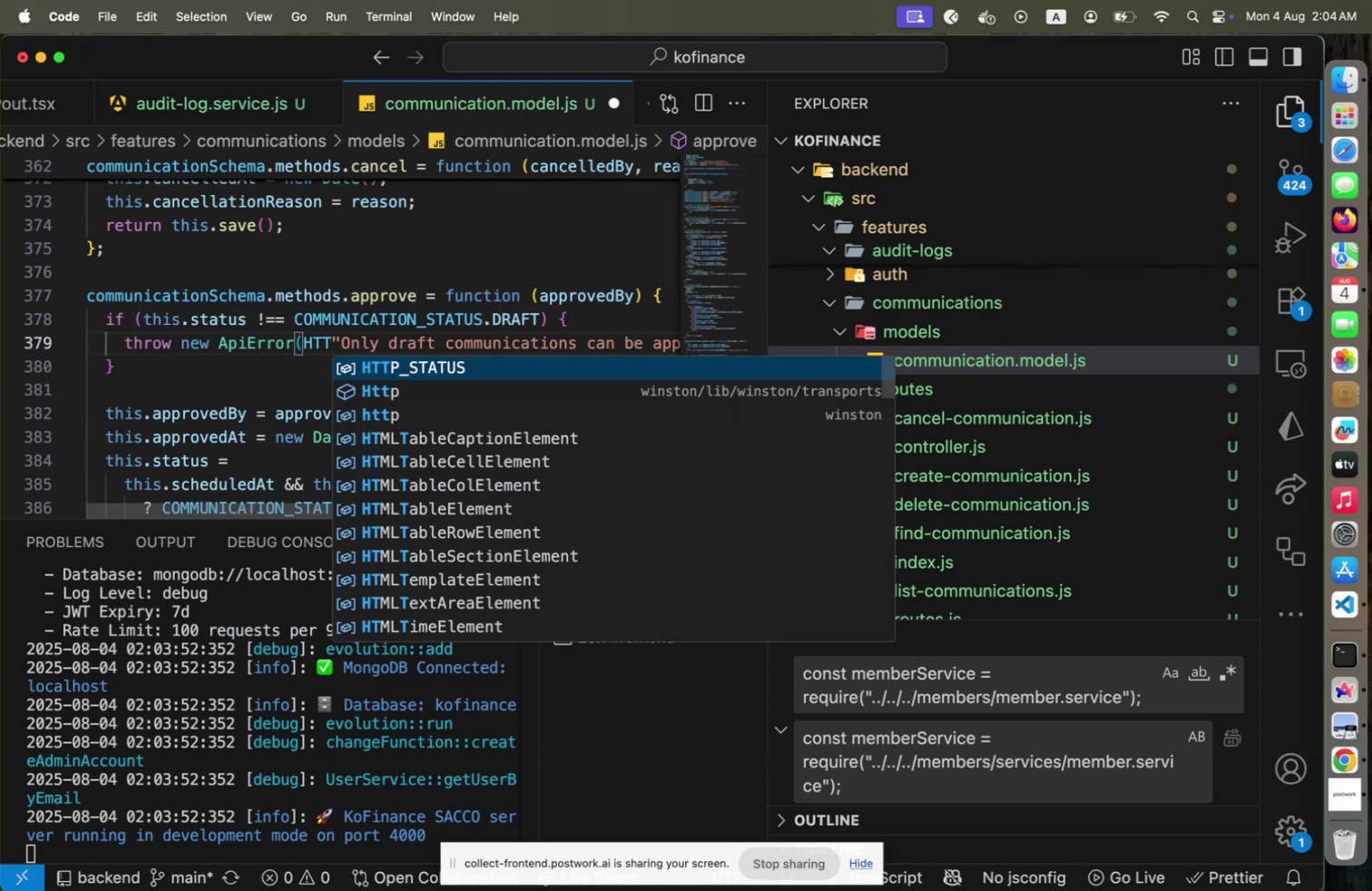 
key(Enter)
 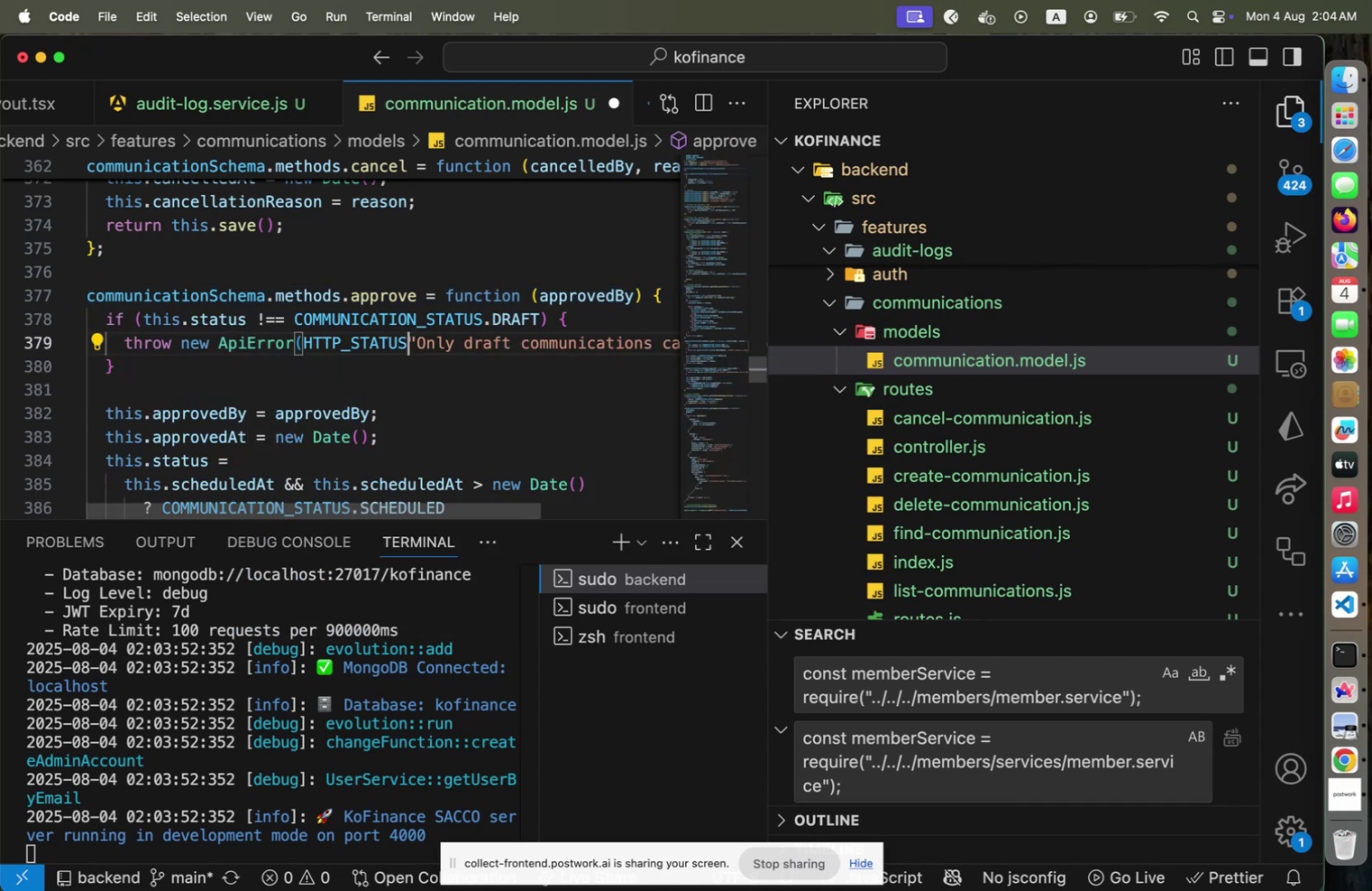 
type(.BA)
 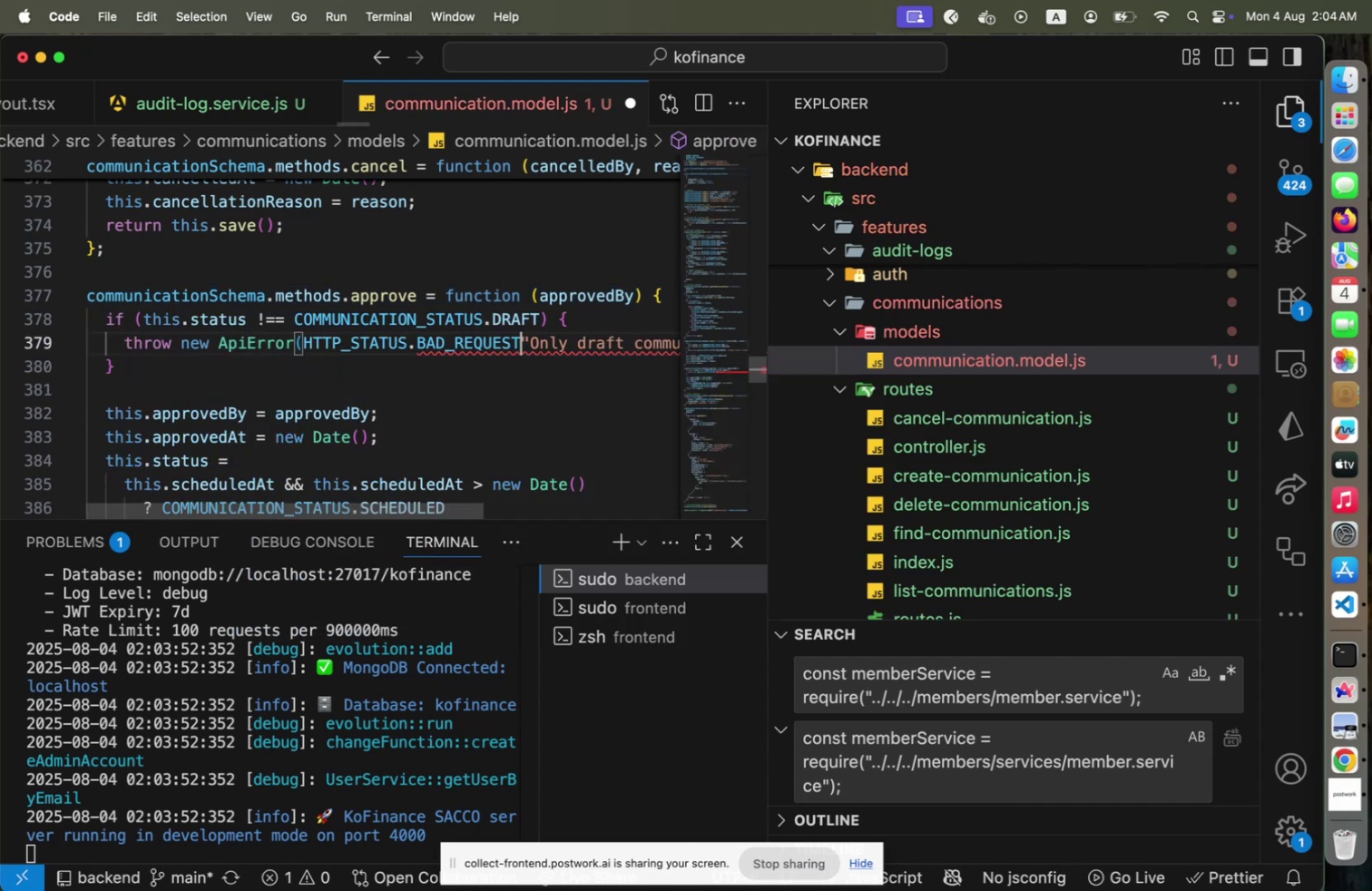 
 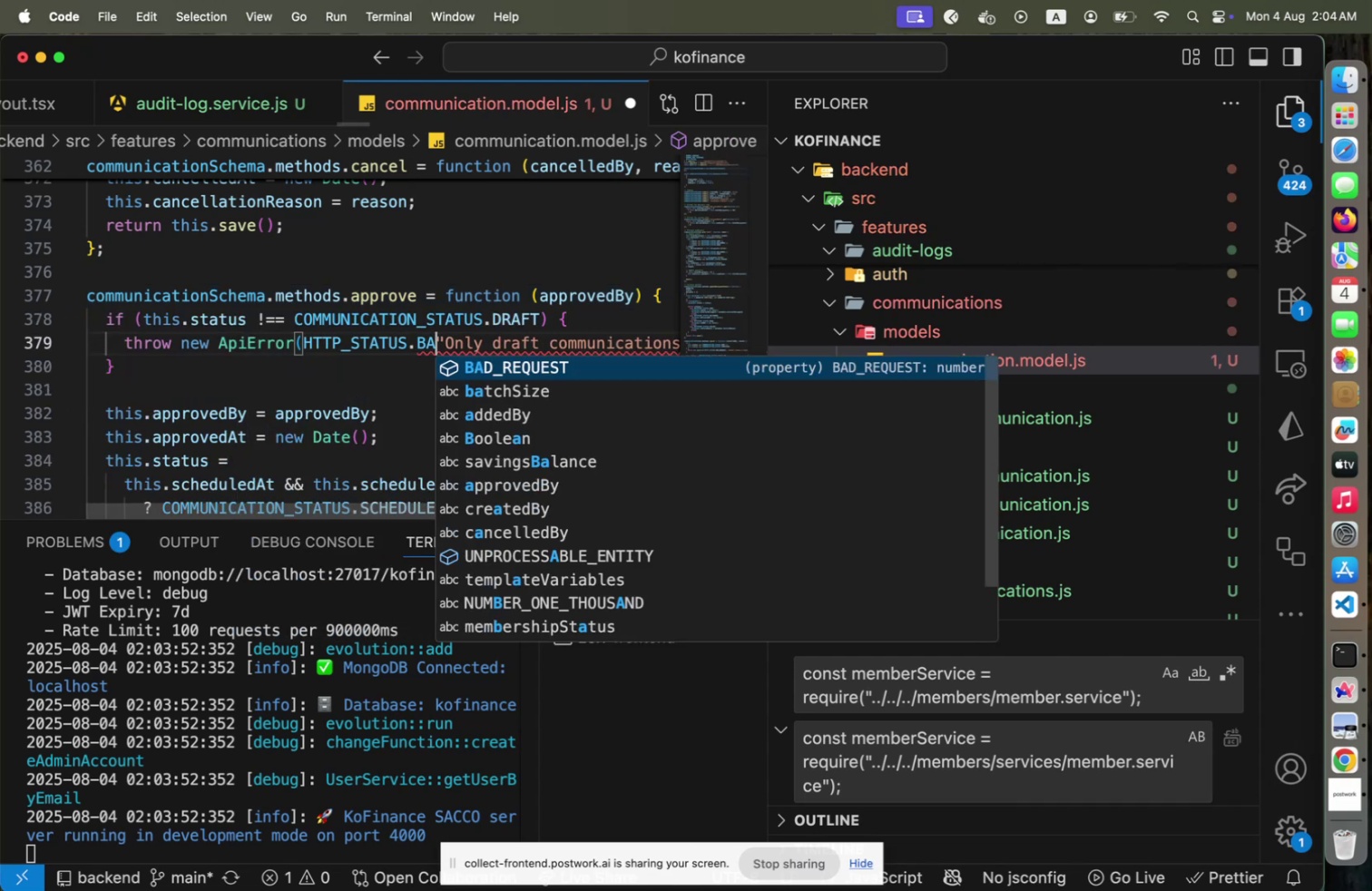 
key(Enter)
 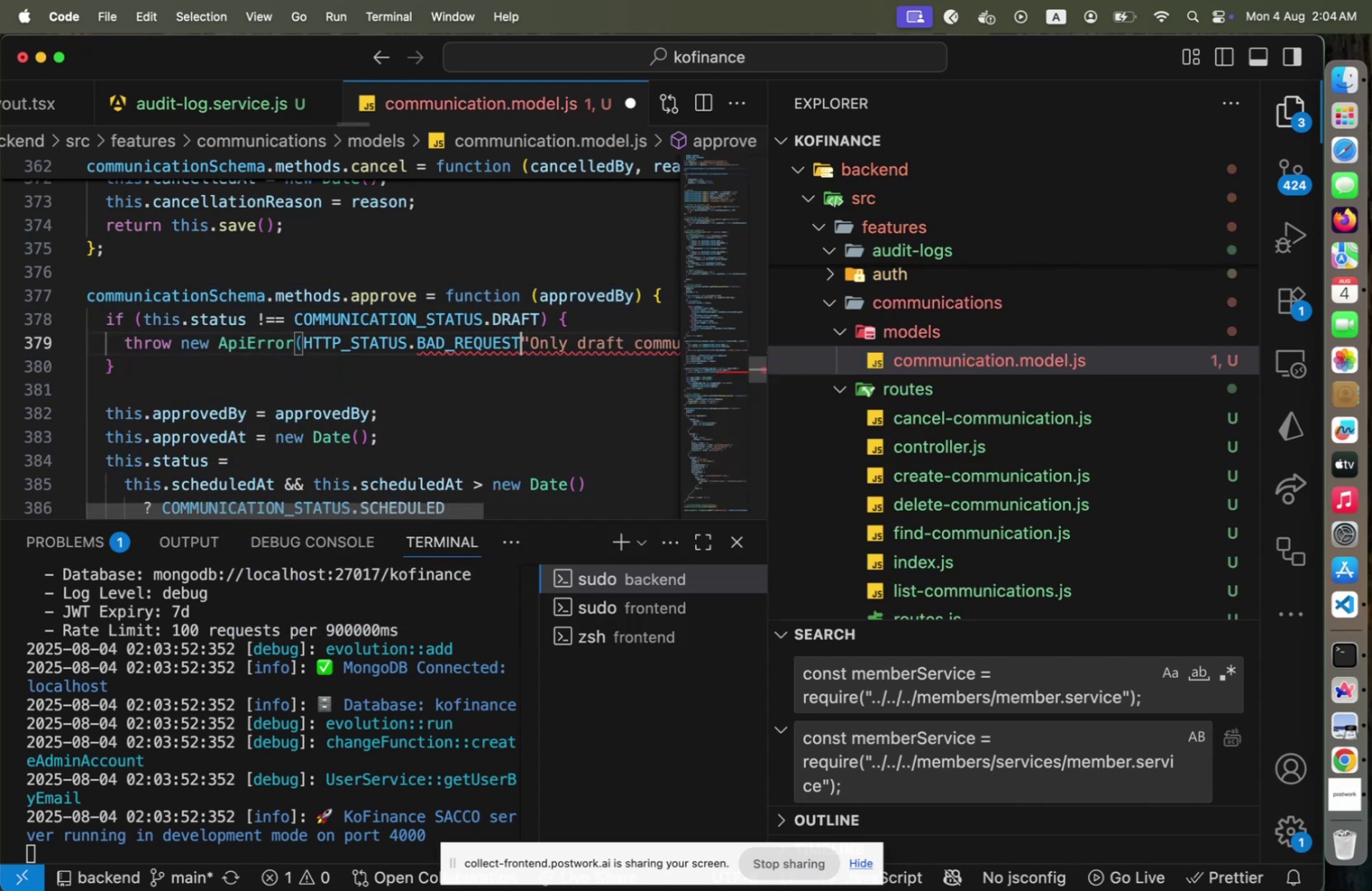 
key(Comma)
 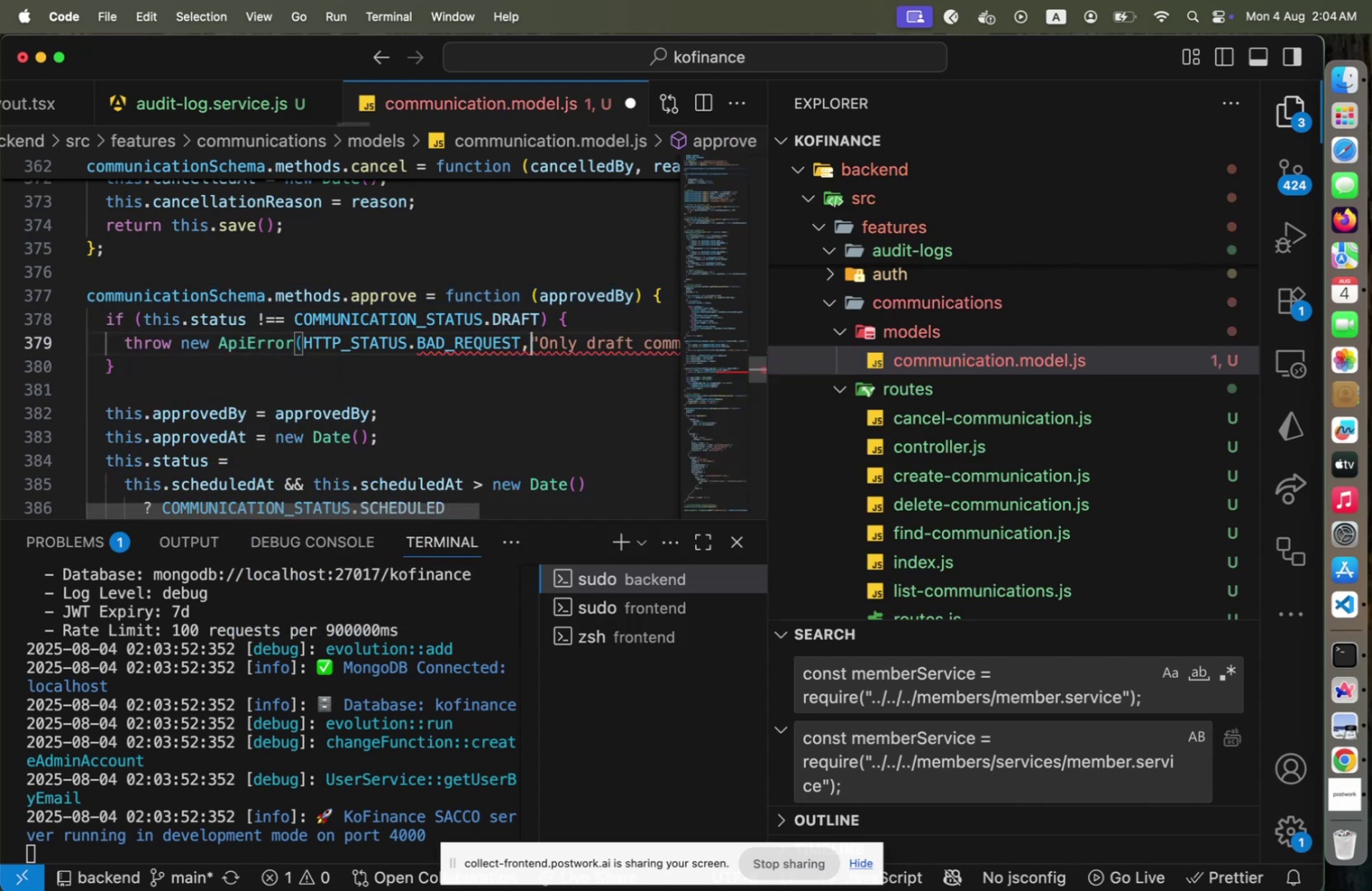 
key(Space)
 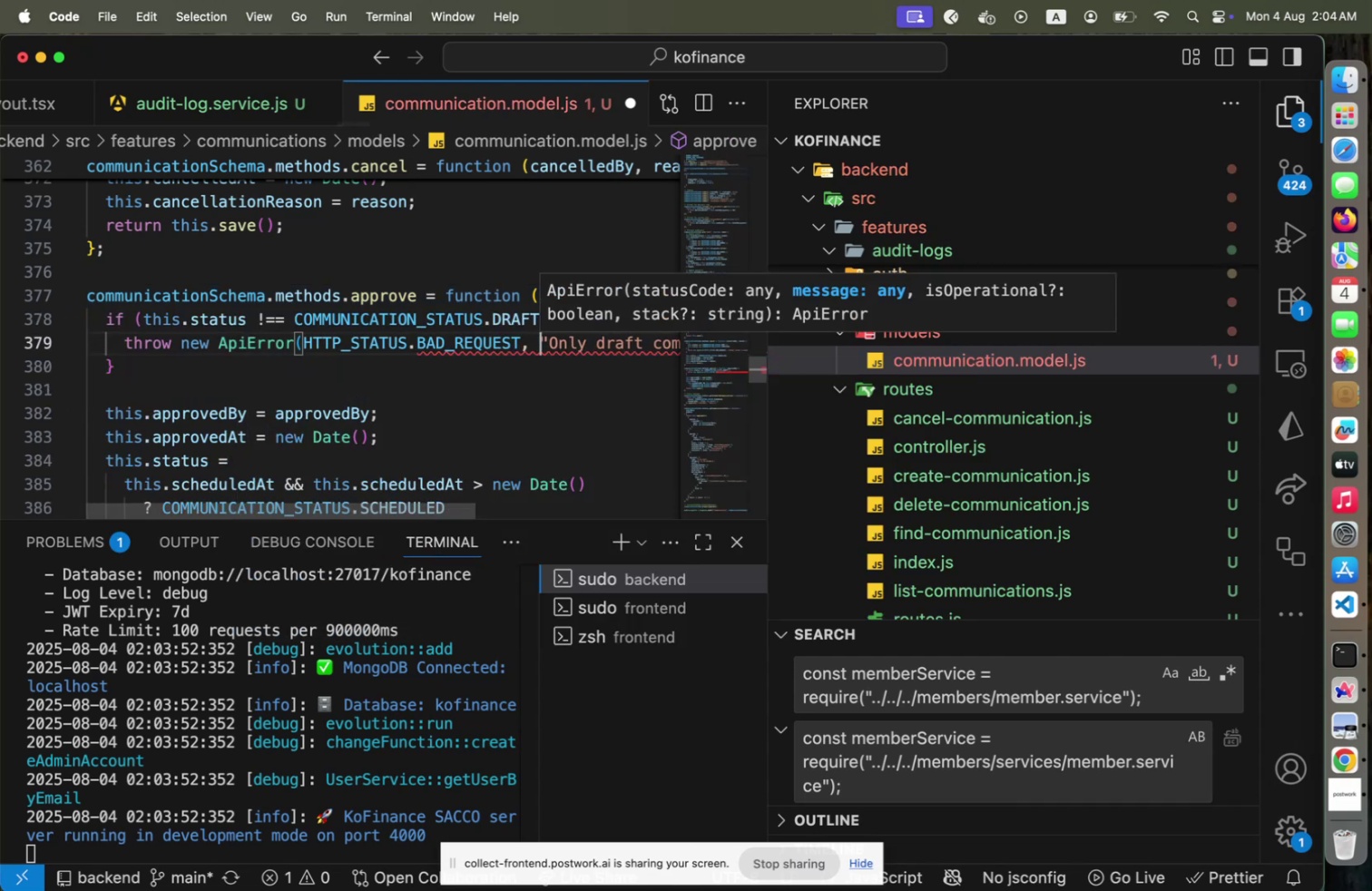 
key(End)
 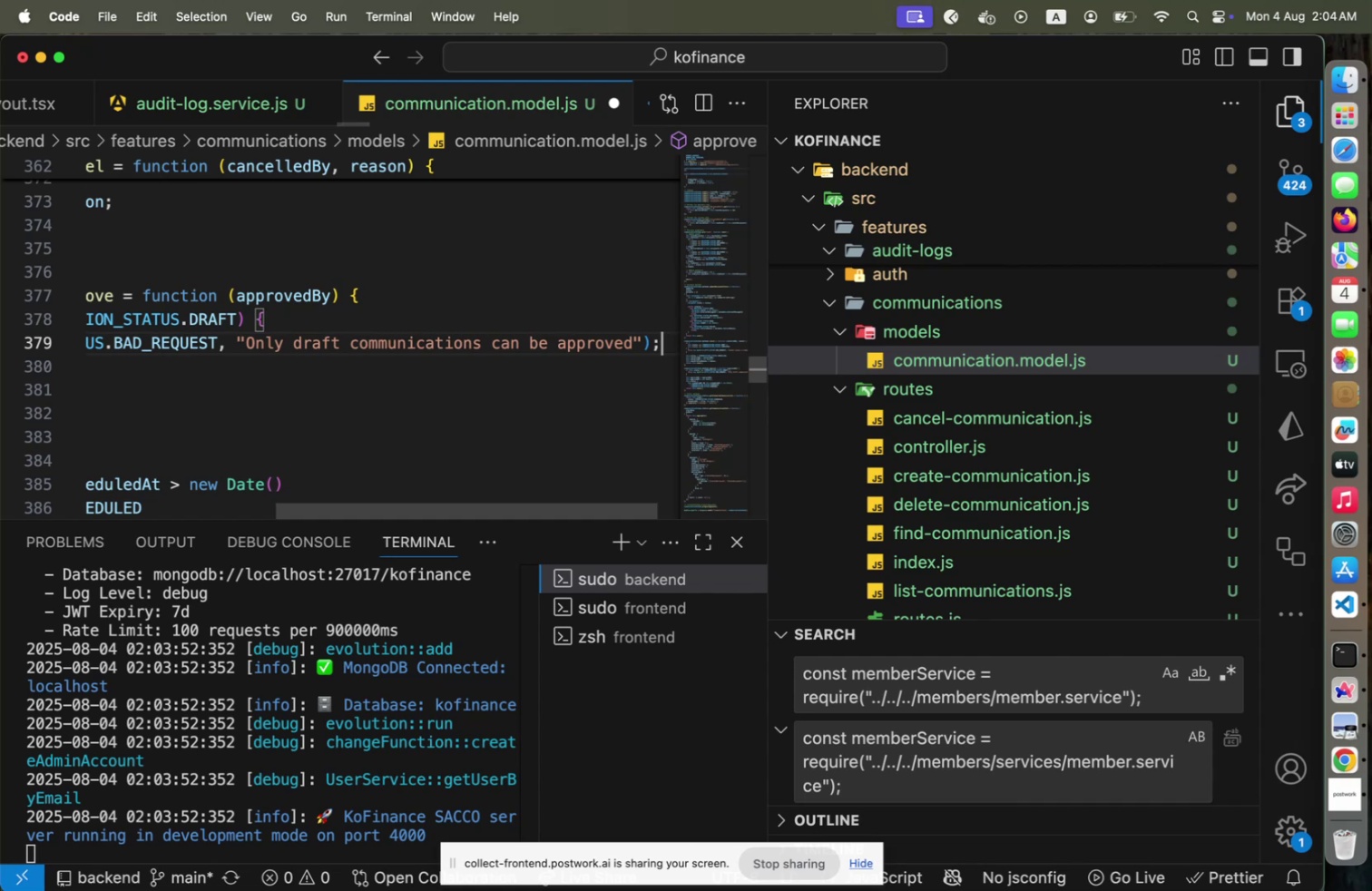 
key(Alt+Shift+OptionLeft)
 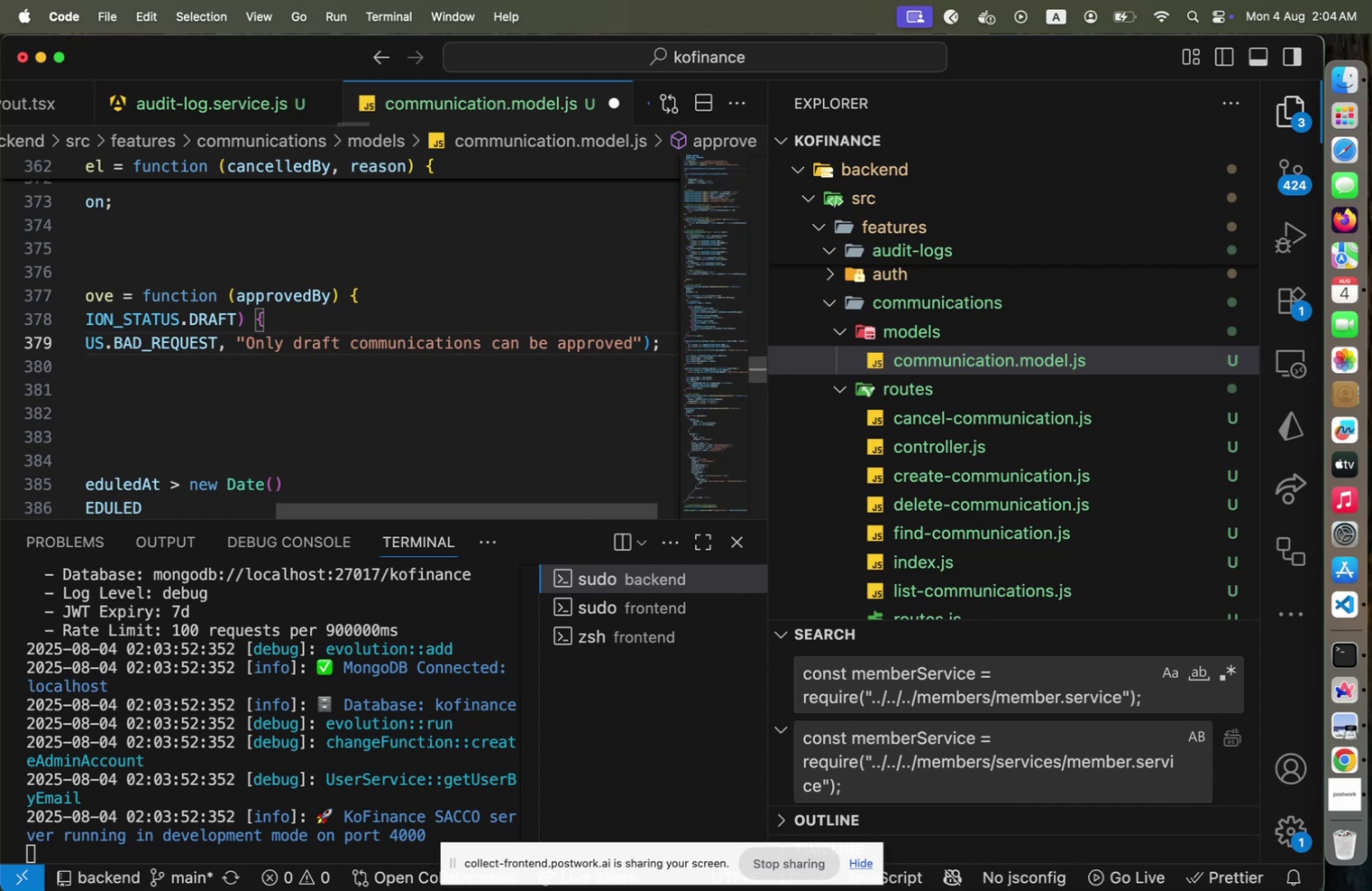 
key(Alt+Shift+F)
 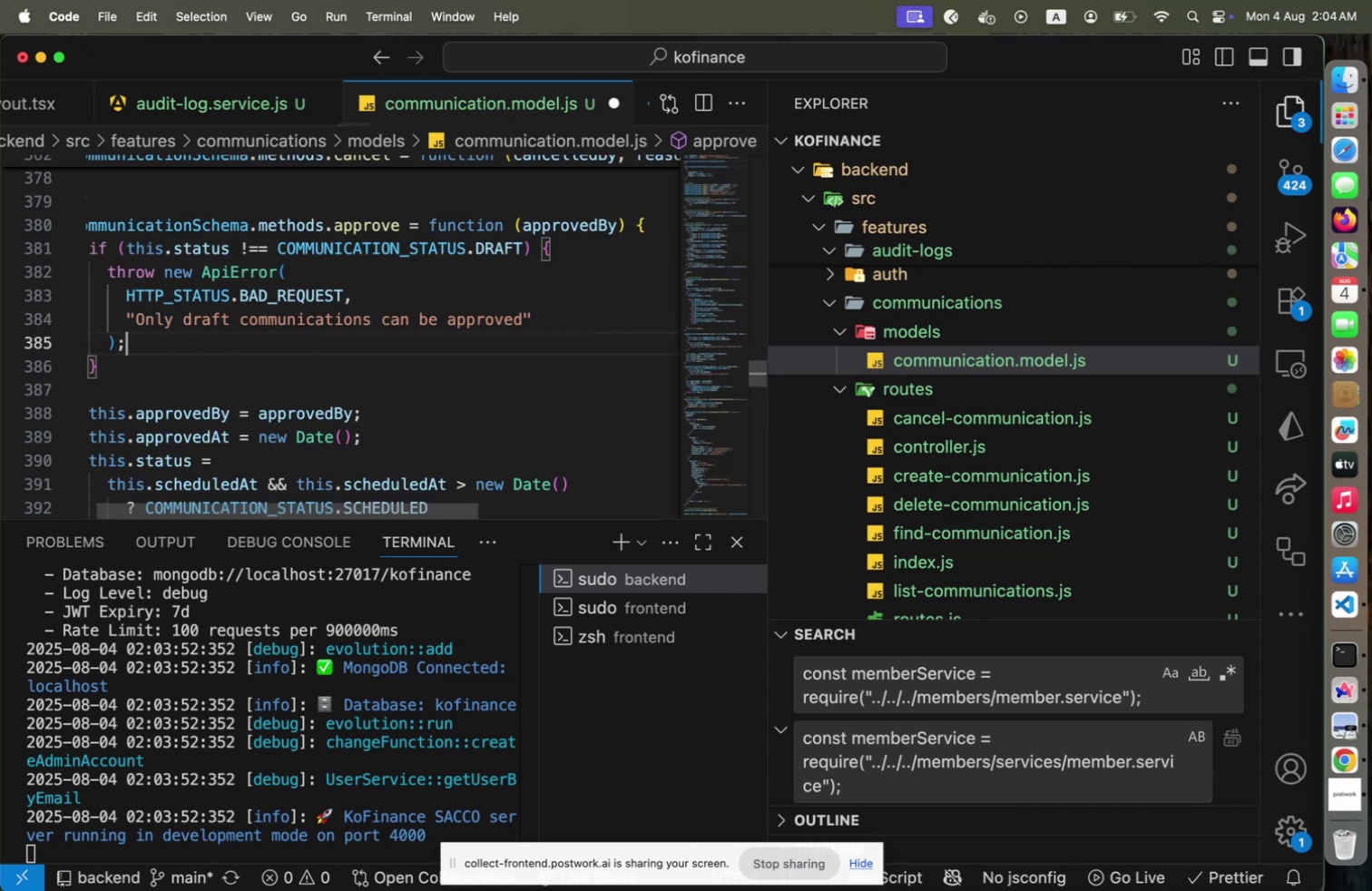 
key(Home)
 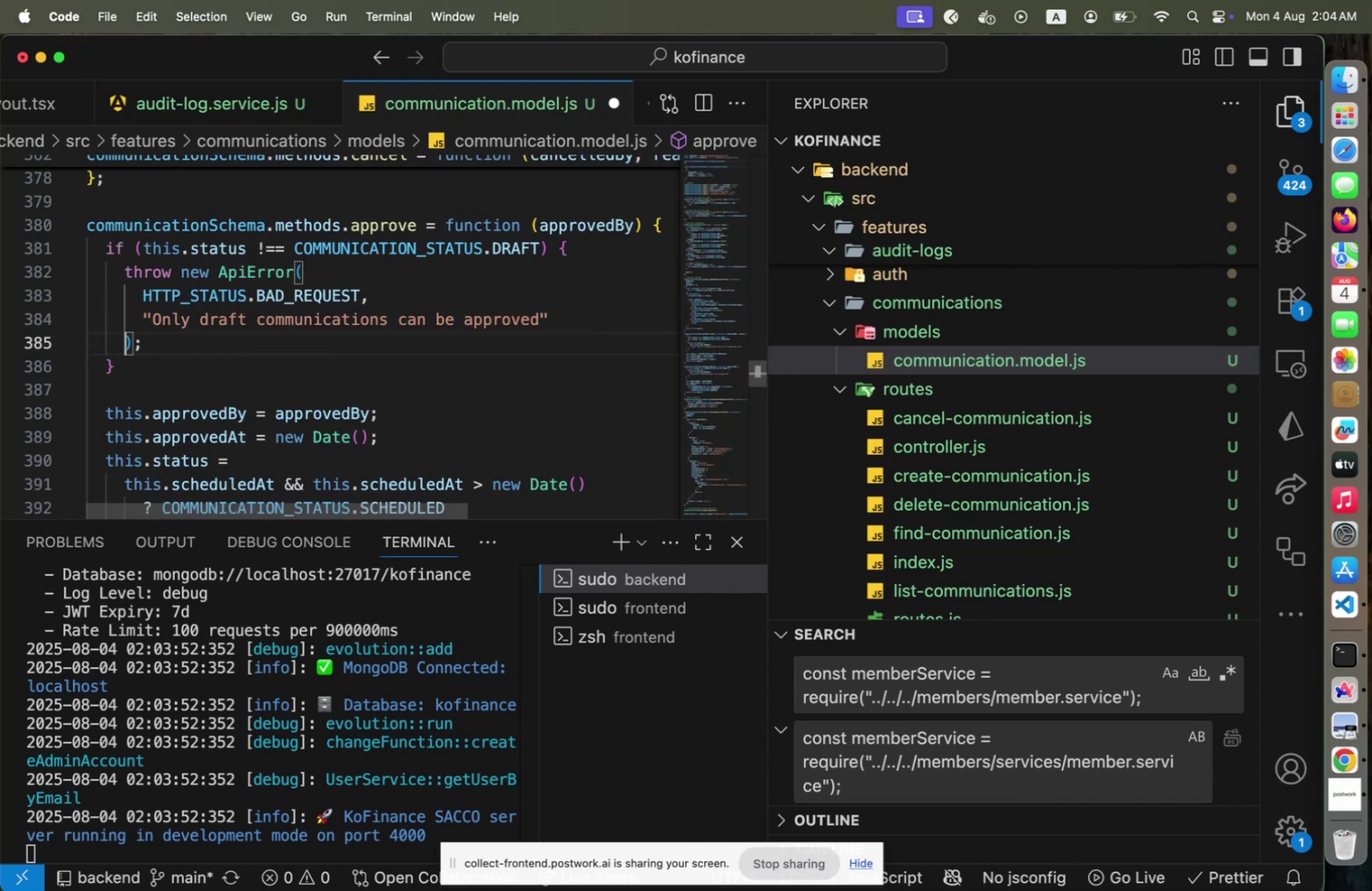 
key(ArrowUp)
 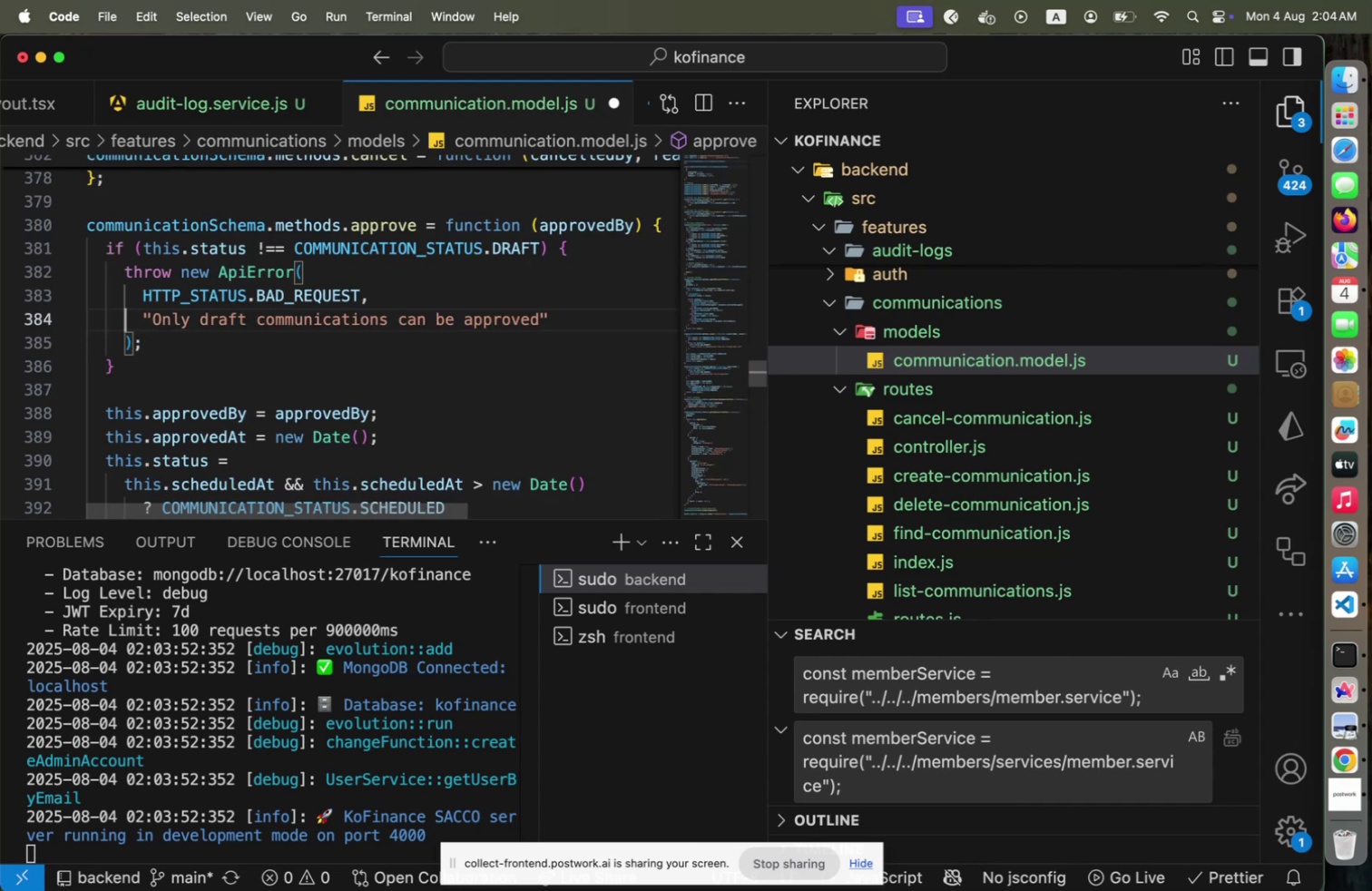 
key(Meta+S)
 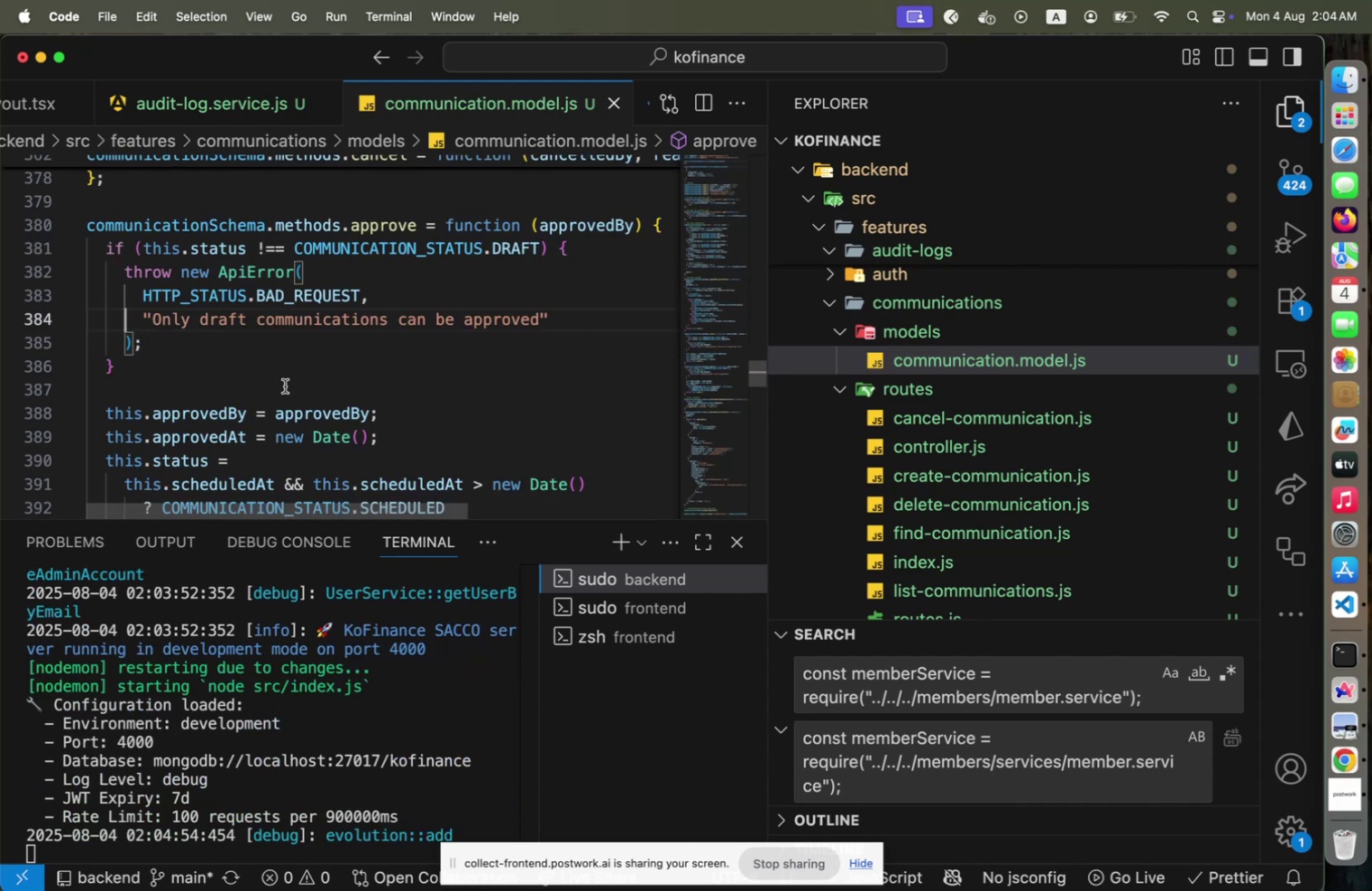 
scroll: coordinate [285, 385], scroll_direction: down, amount: 14.0
 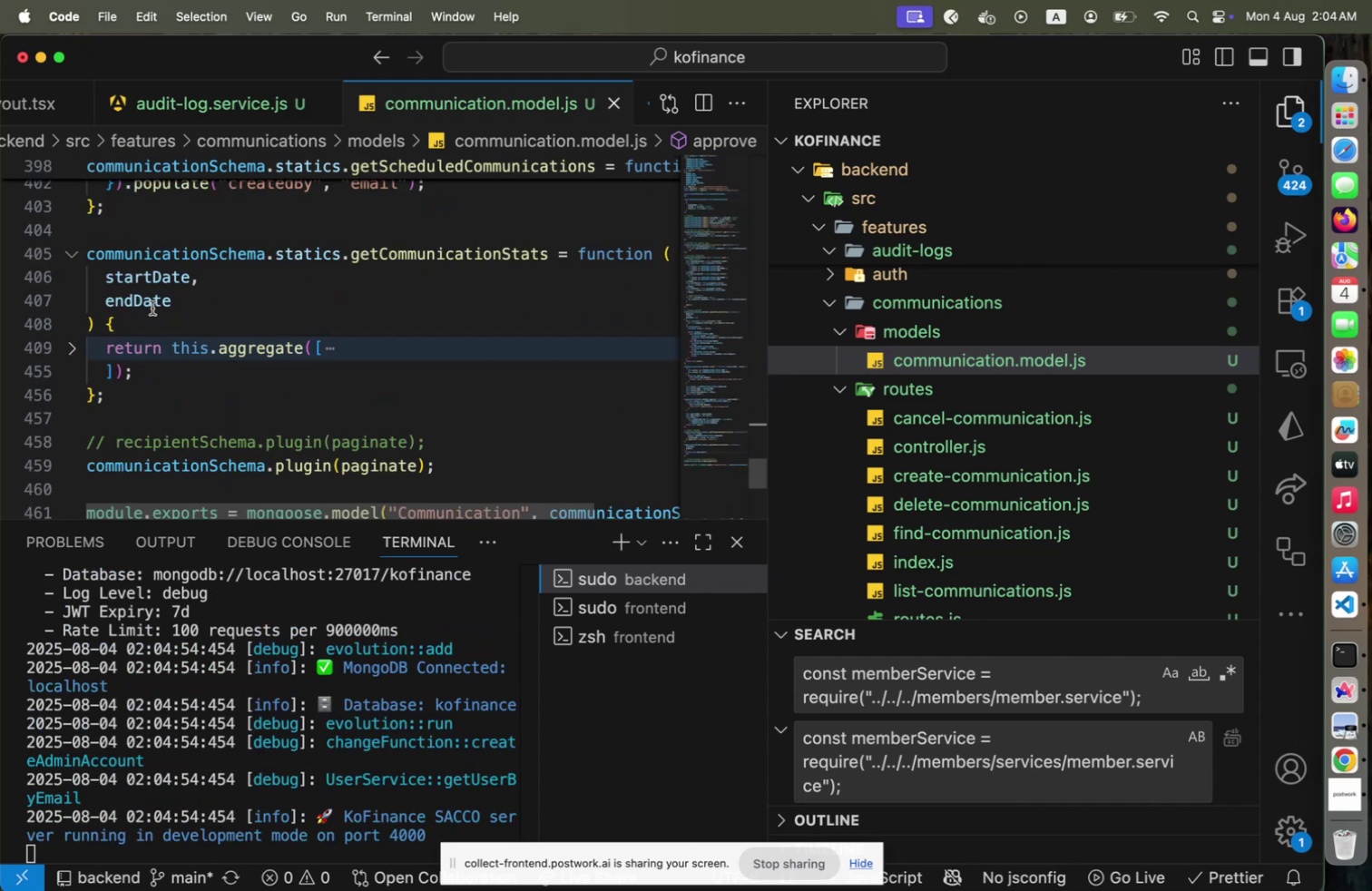 
scroll: coordinate [201, 372], scroll_direction: up, amount: 11.0
 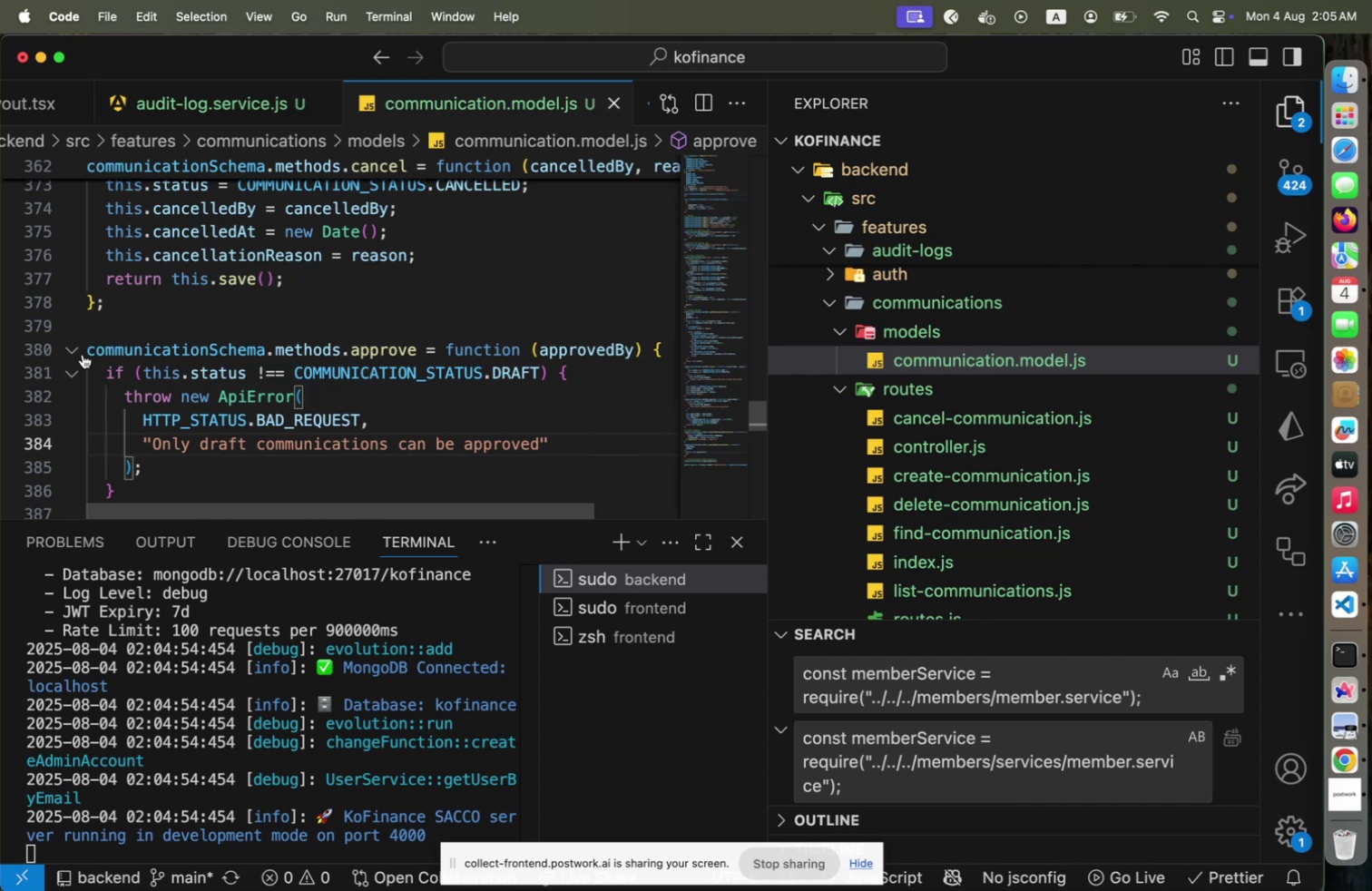 
left_click([75, 348])
 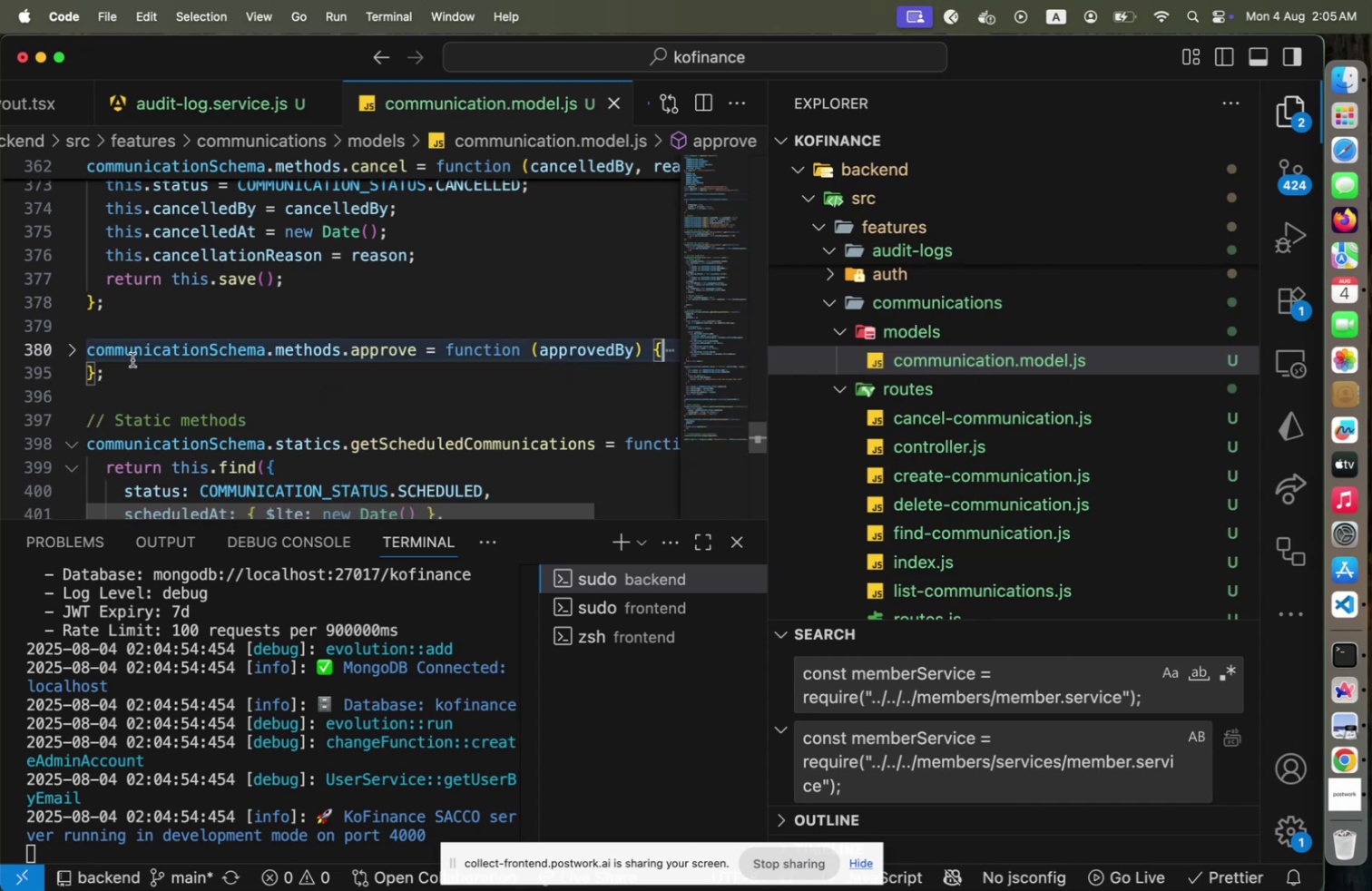 
scroll: coordinate [132, 360], scroll_direction: up, amount: 5.0
 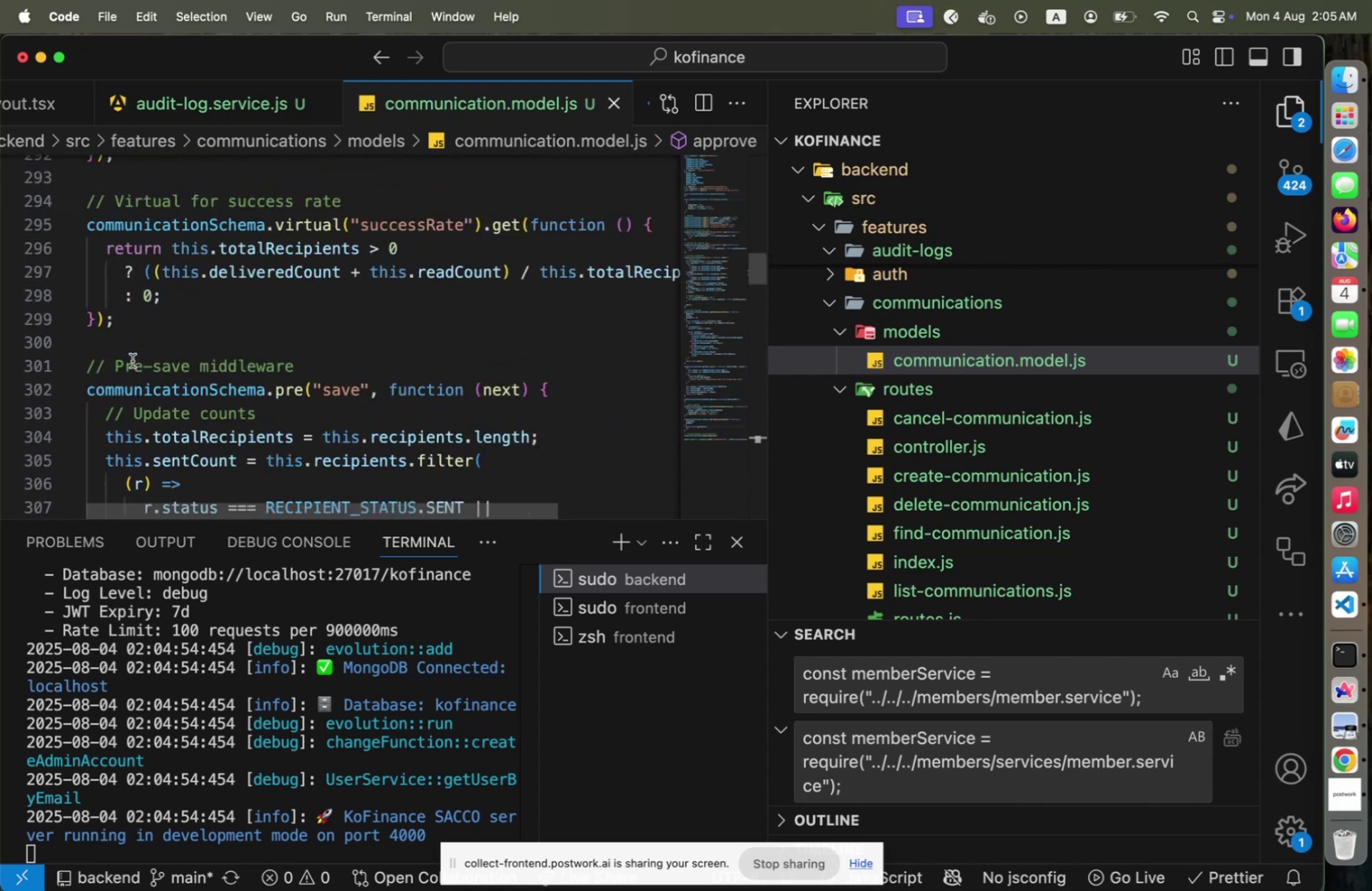 
scroll: coordinate [275, 366], scroll_direction: down, amount: 37.0
 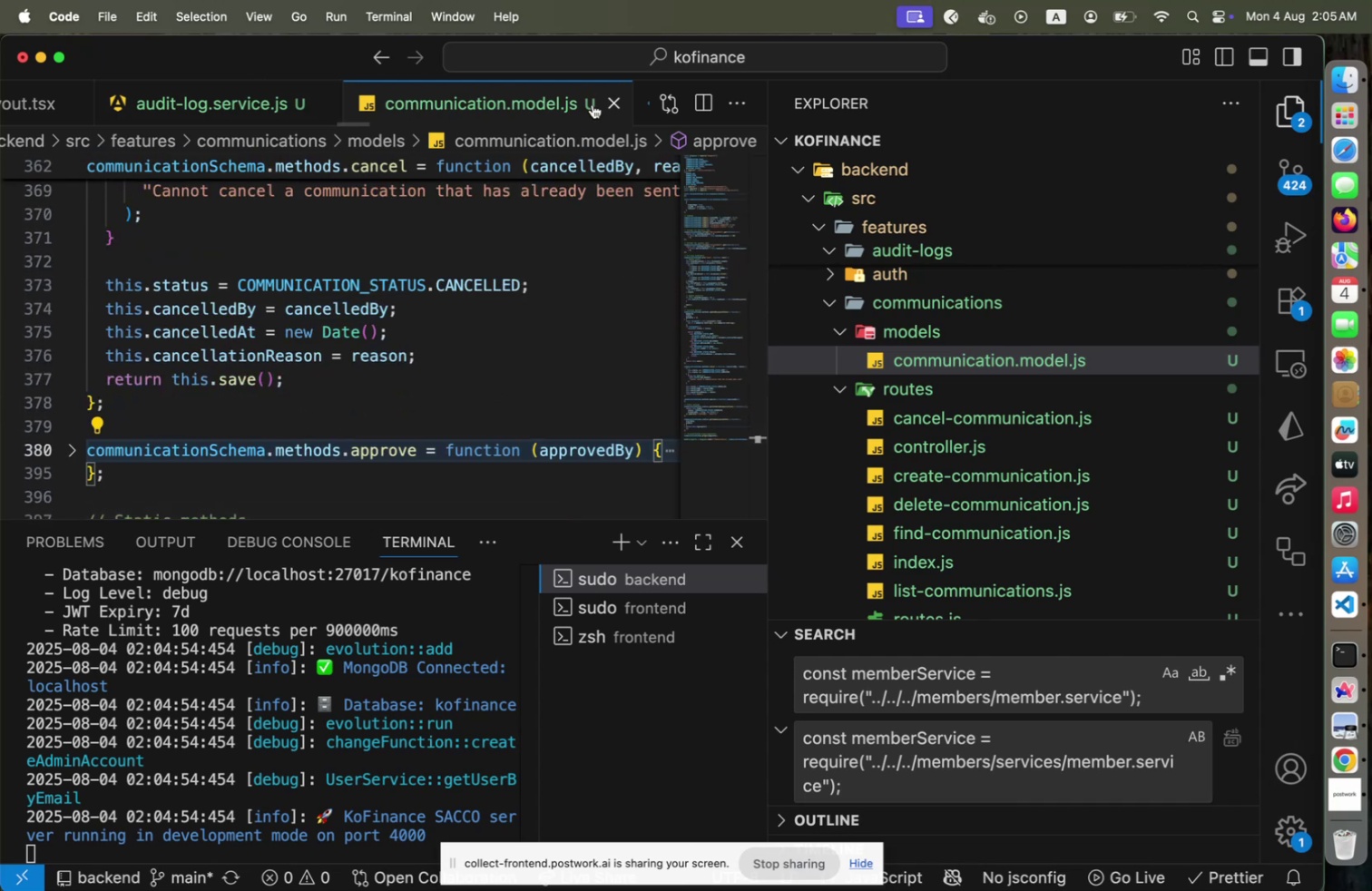 
left_click([616, 111])
 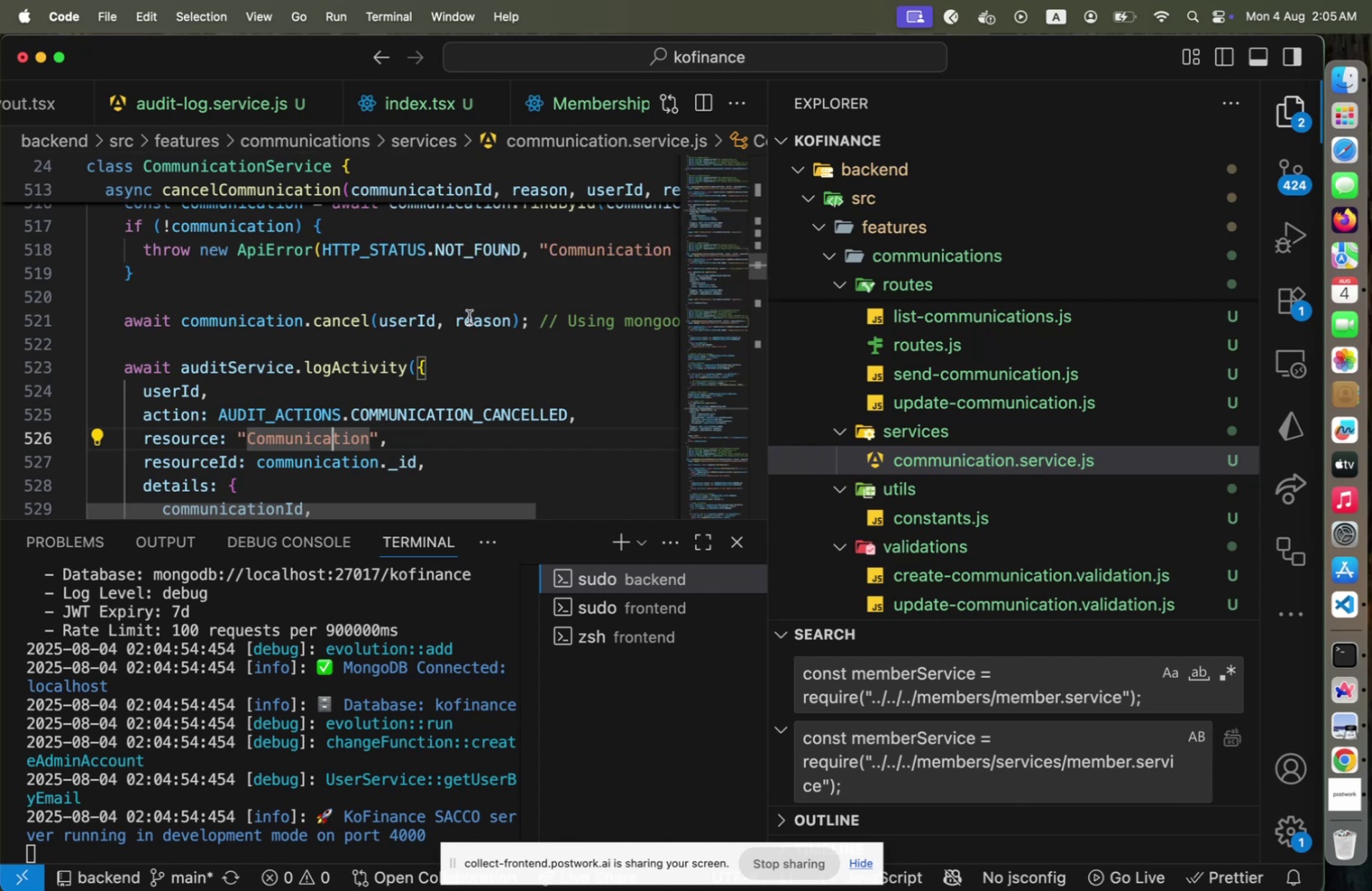 
left_click([395, 321])
 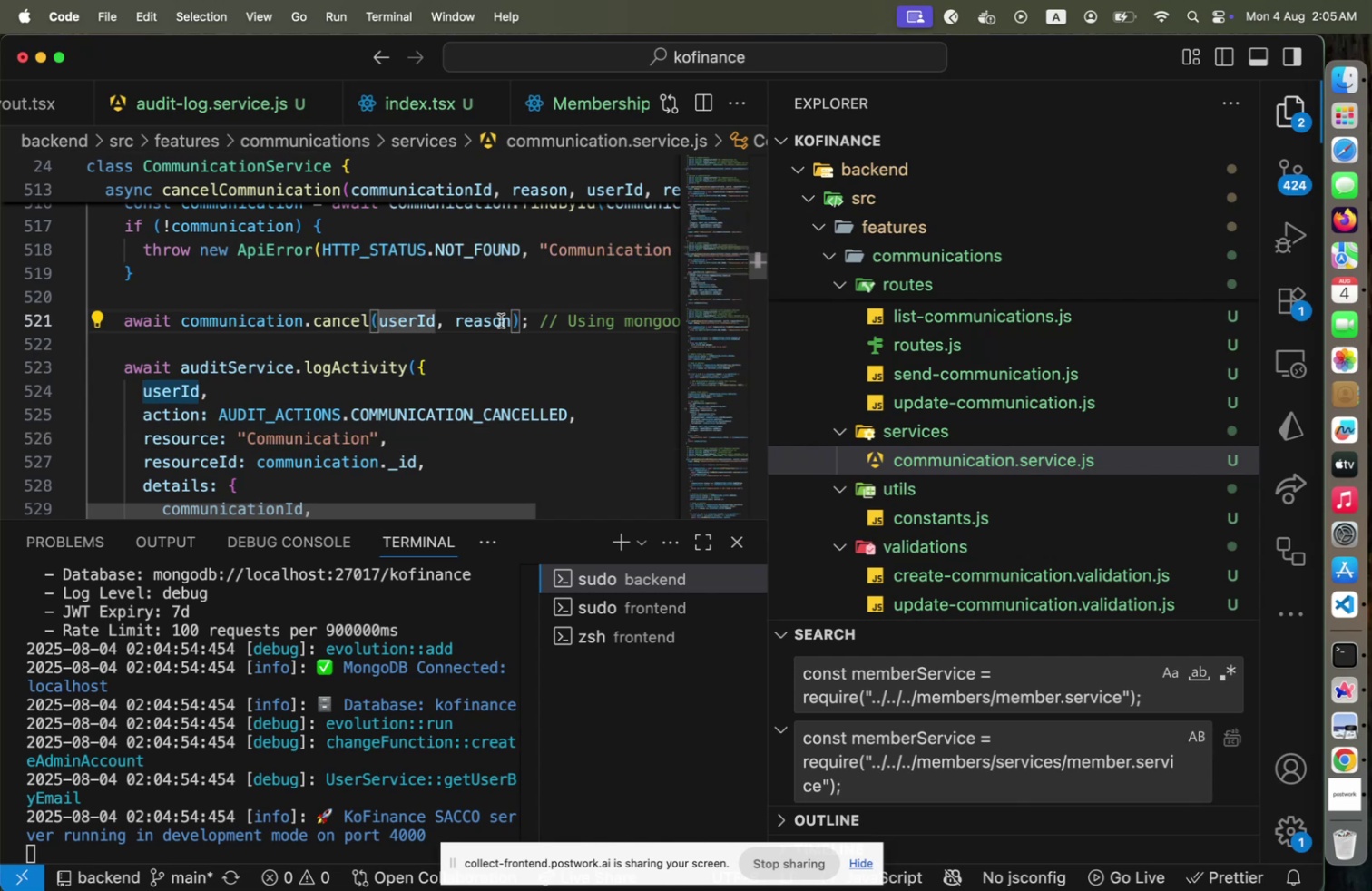 
left_click([501, 320])
 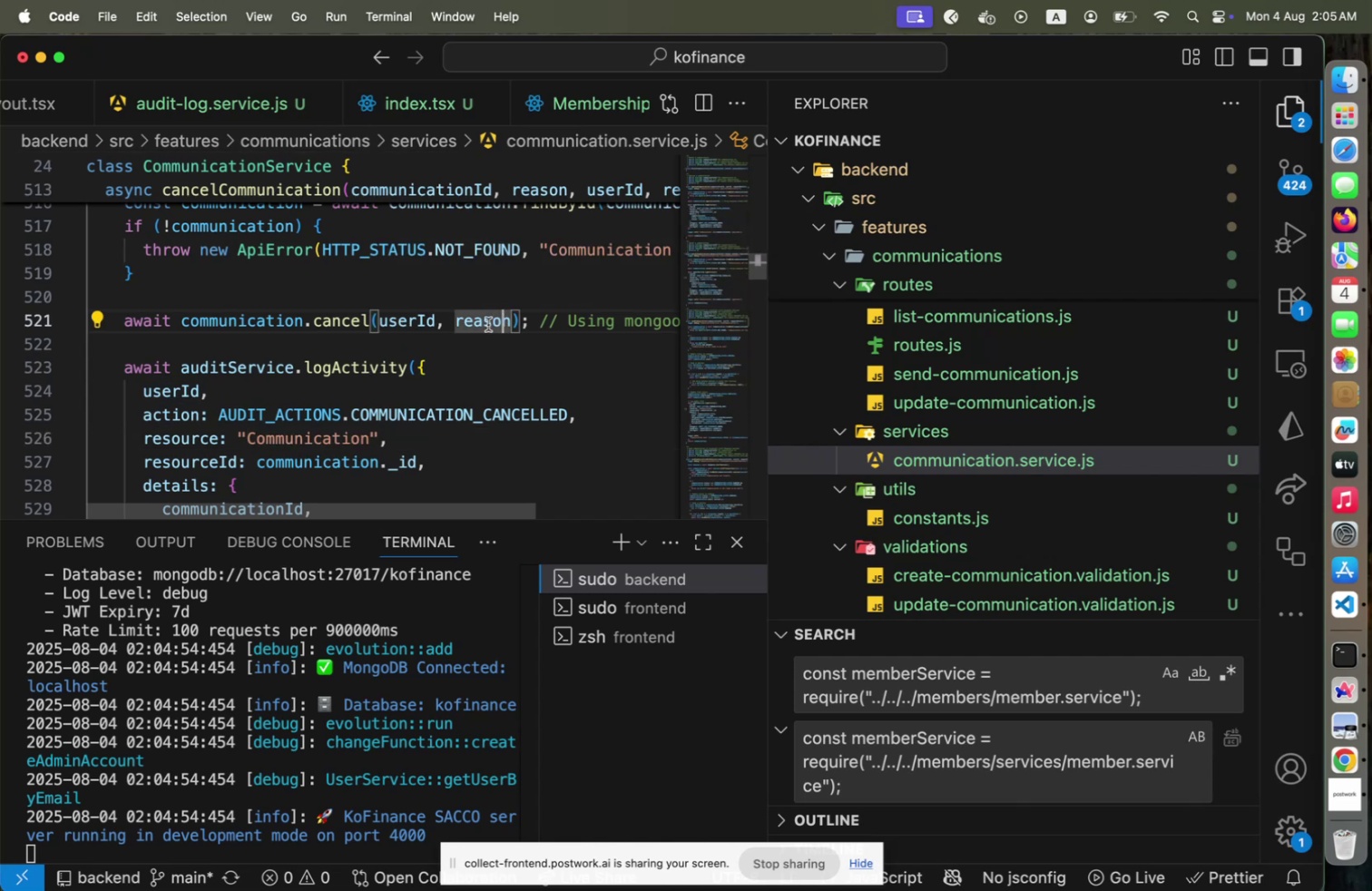 
scroll: coordinate [487, 322], scroll_direction: up, amount: 5.0
 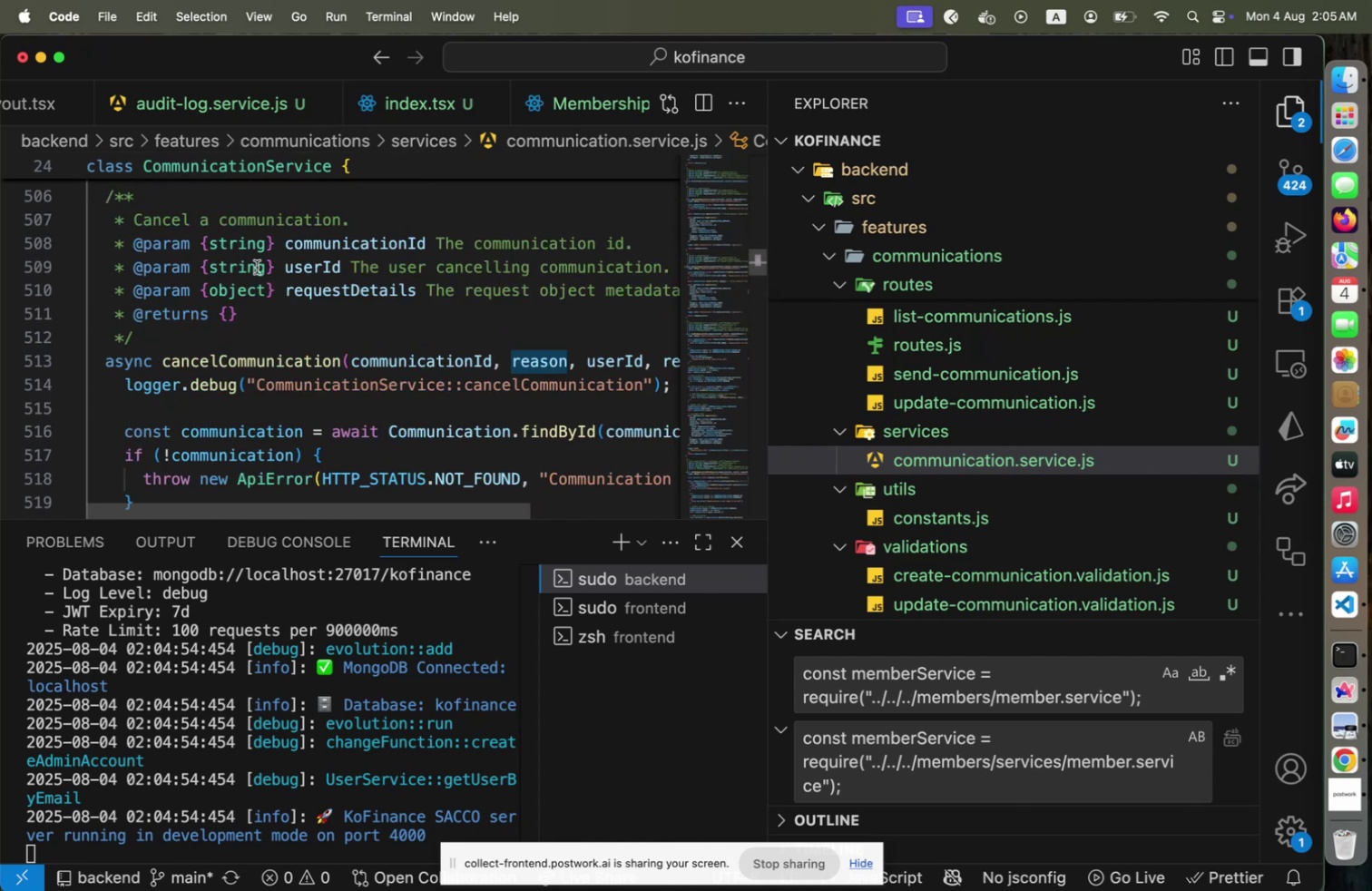 
left_click([257, 266])
 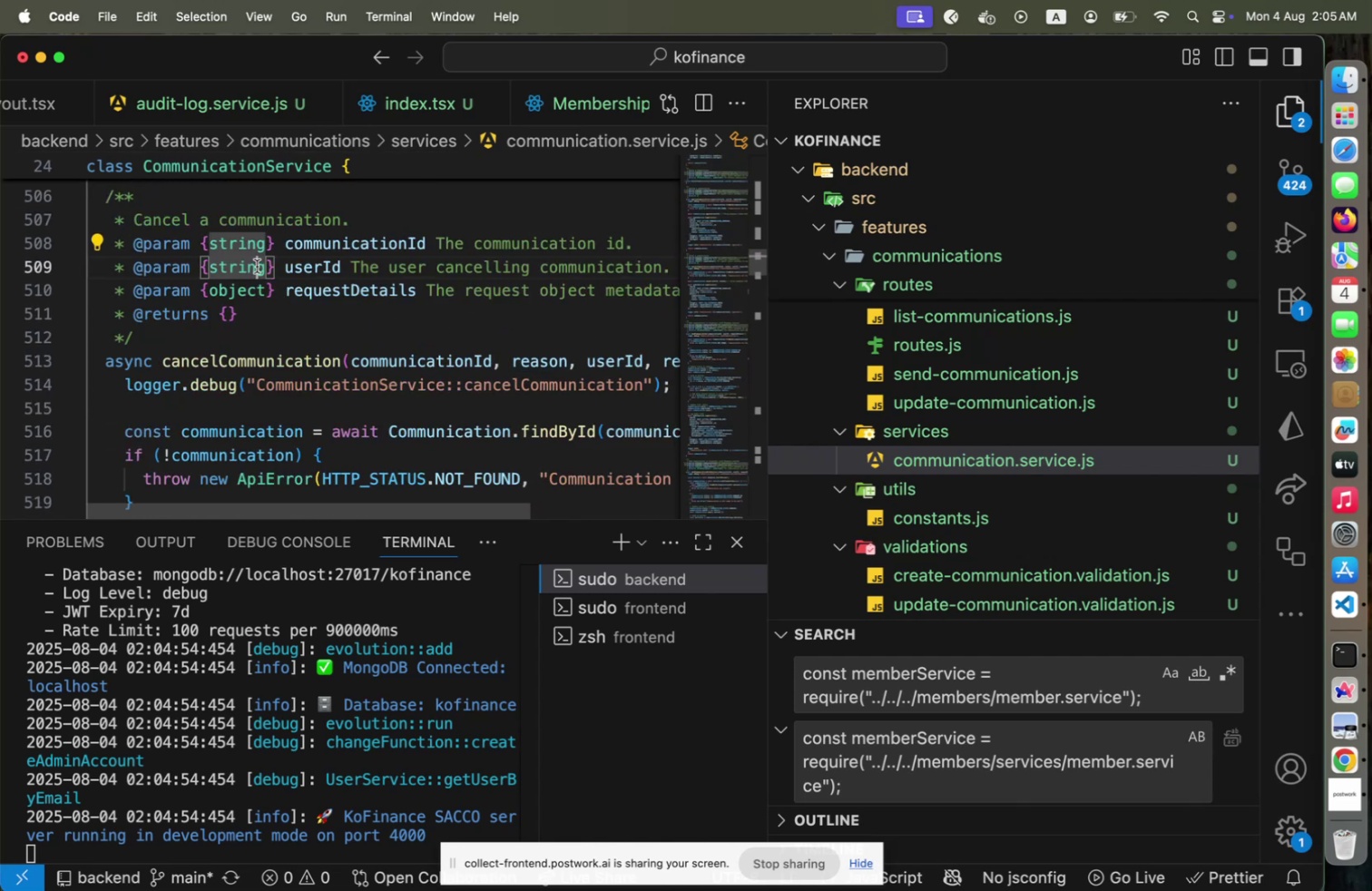 
key(Alt+Shift+ArrowUp)
 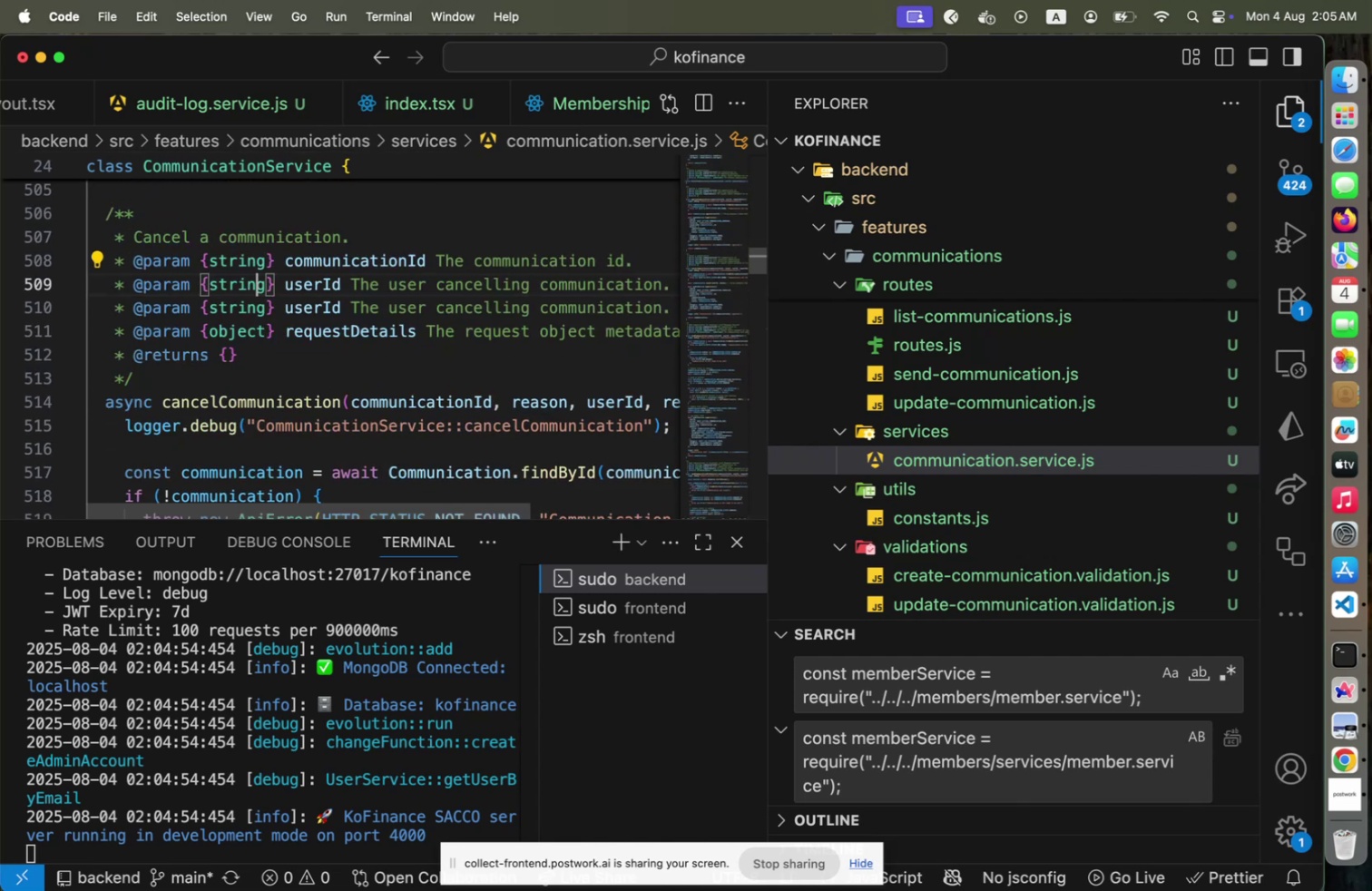 
key(ArrowRight)
 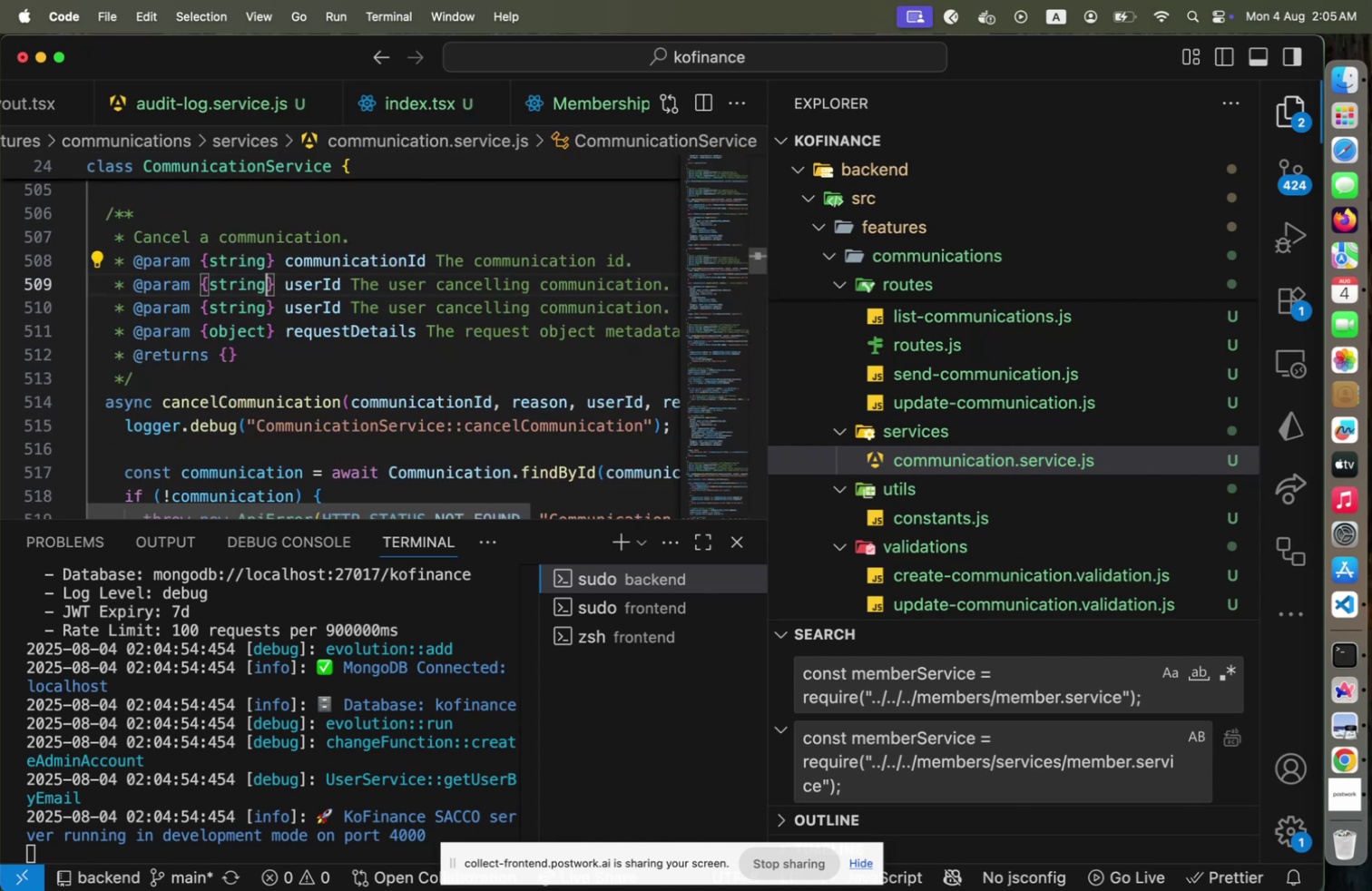 
key(ArrowRight)
 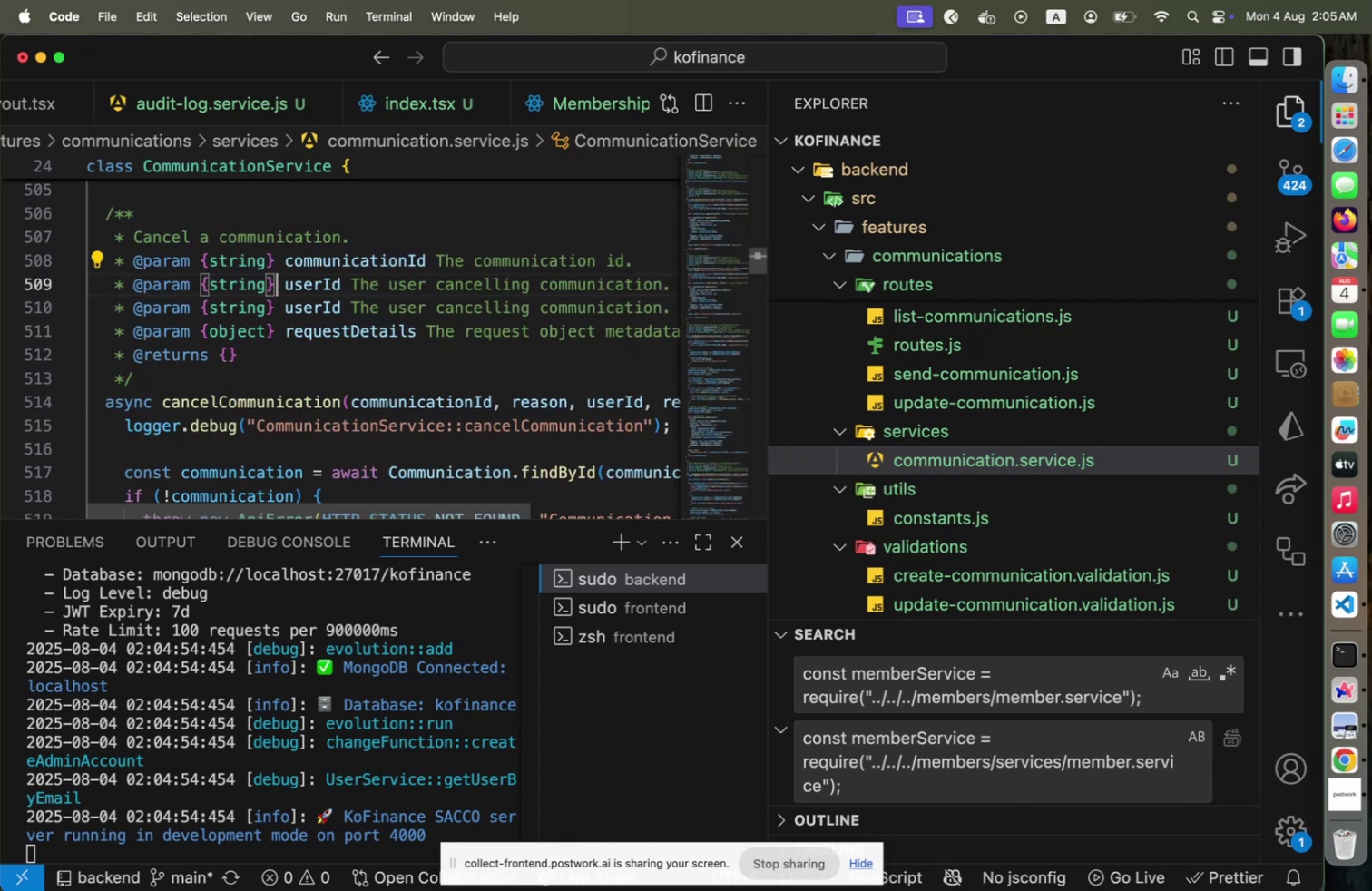 
key(ArrowRight)
 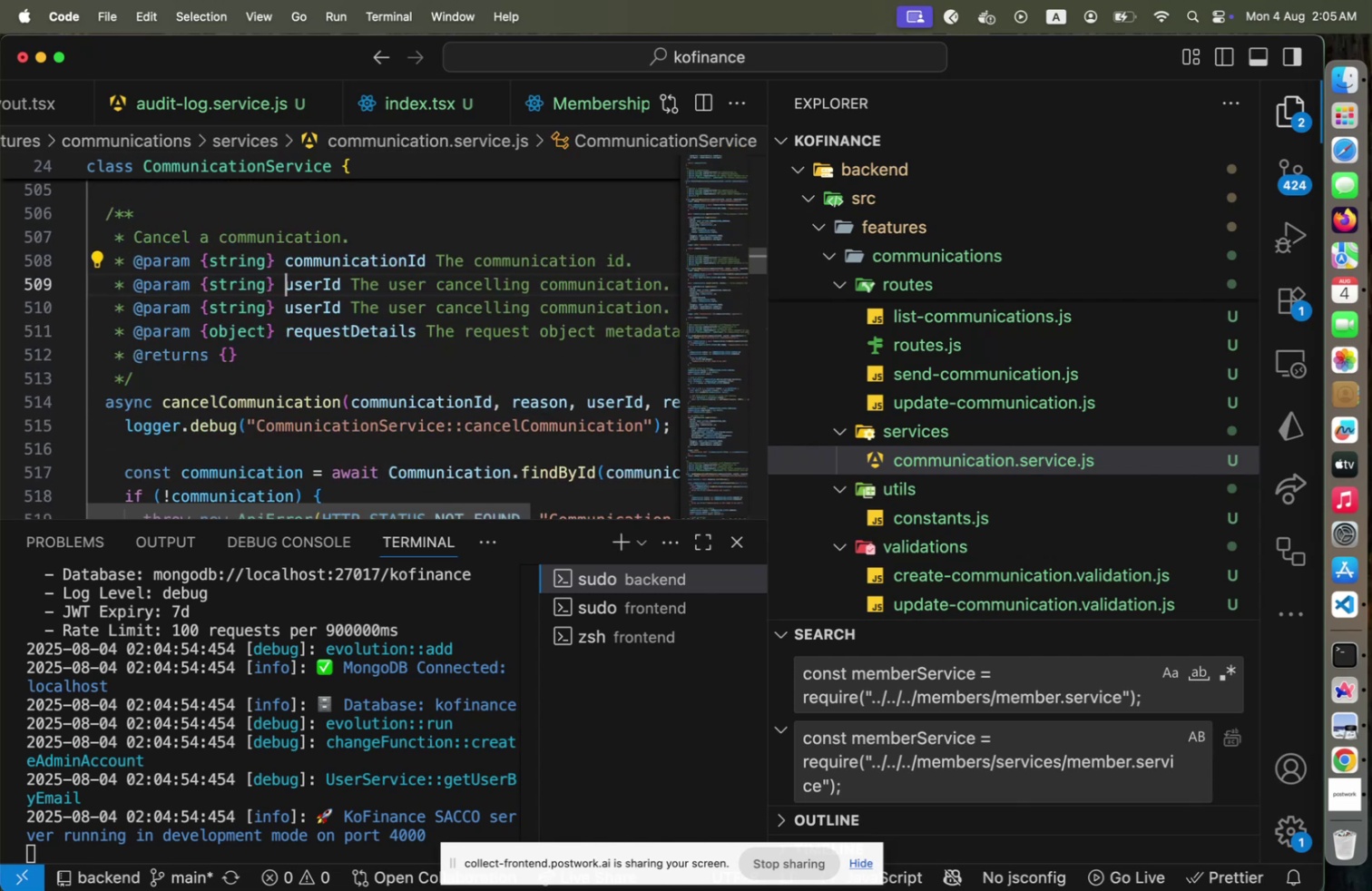 
hold_key(key=ArrowRight, duration=0.83)
 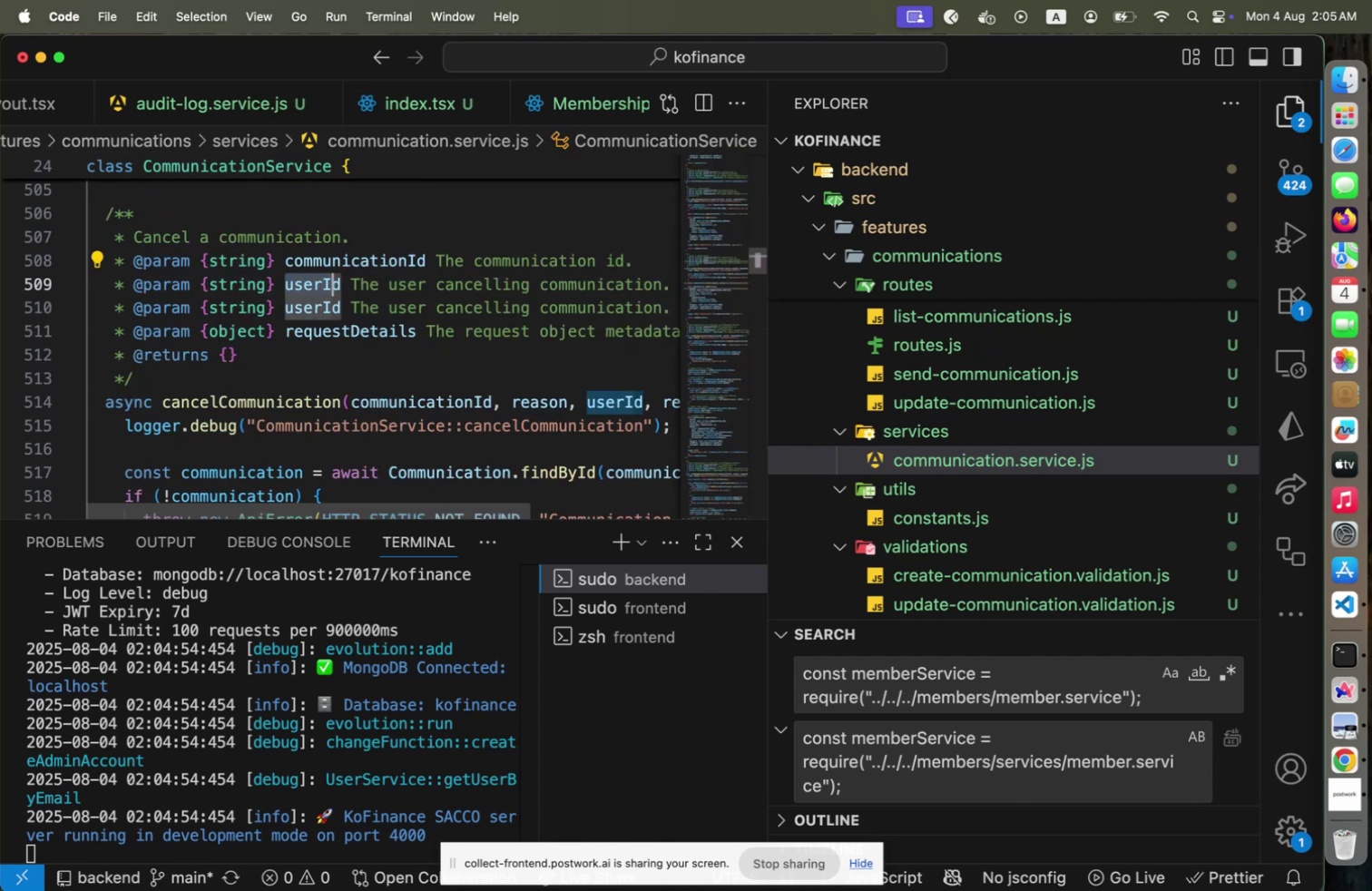 
key(Shift+ArrowRight)
 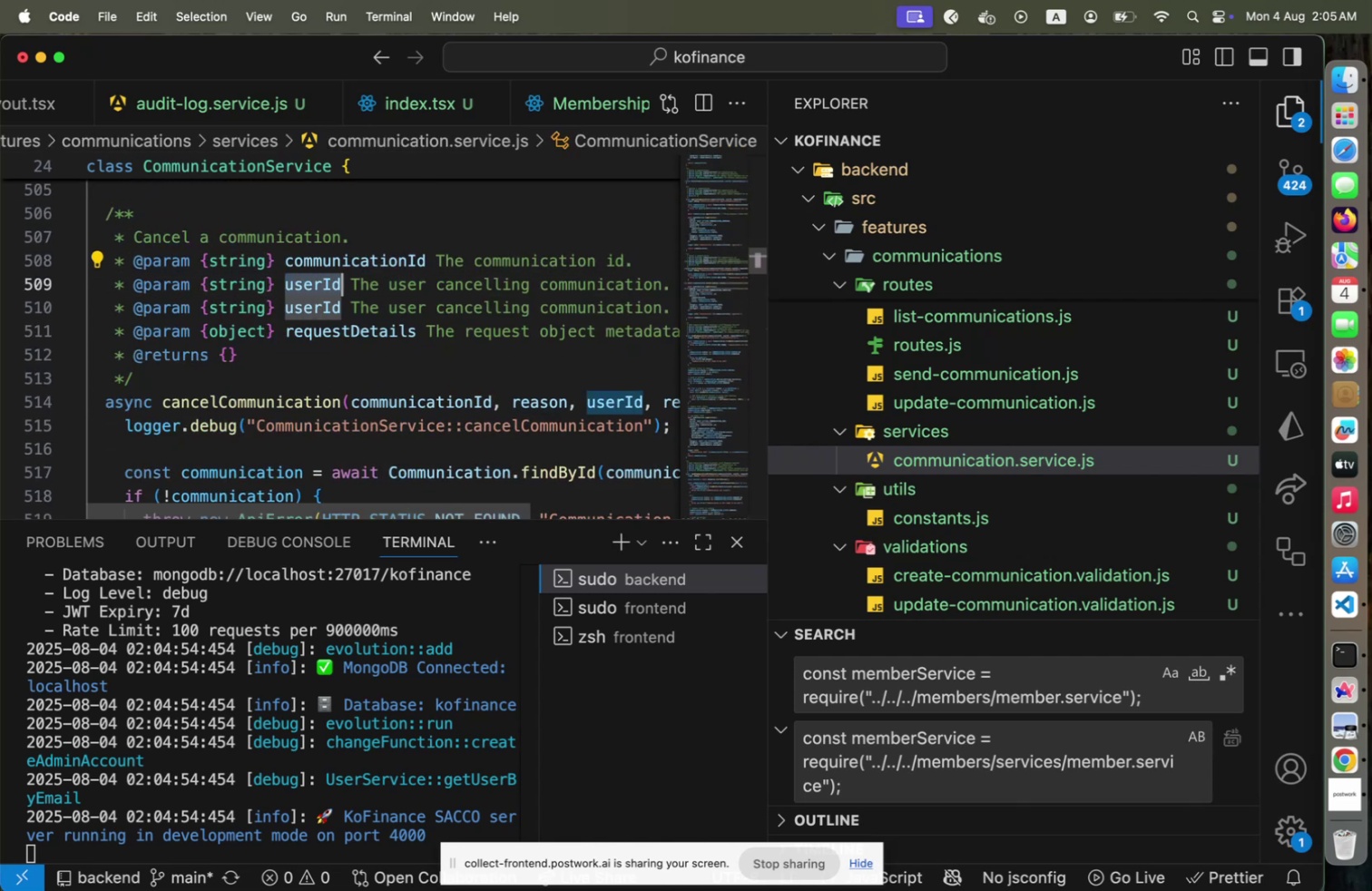 
type(reason)
 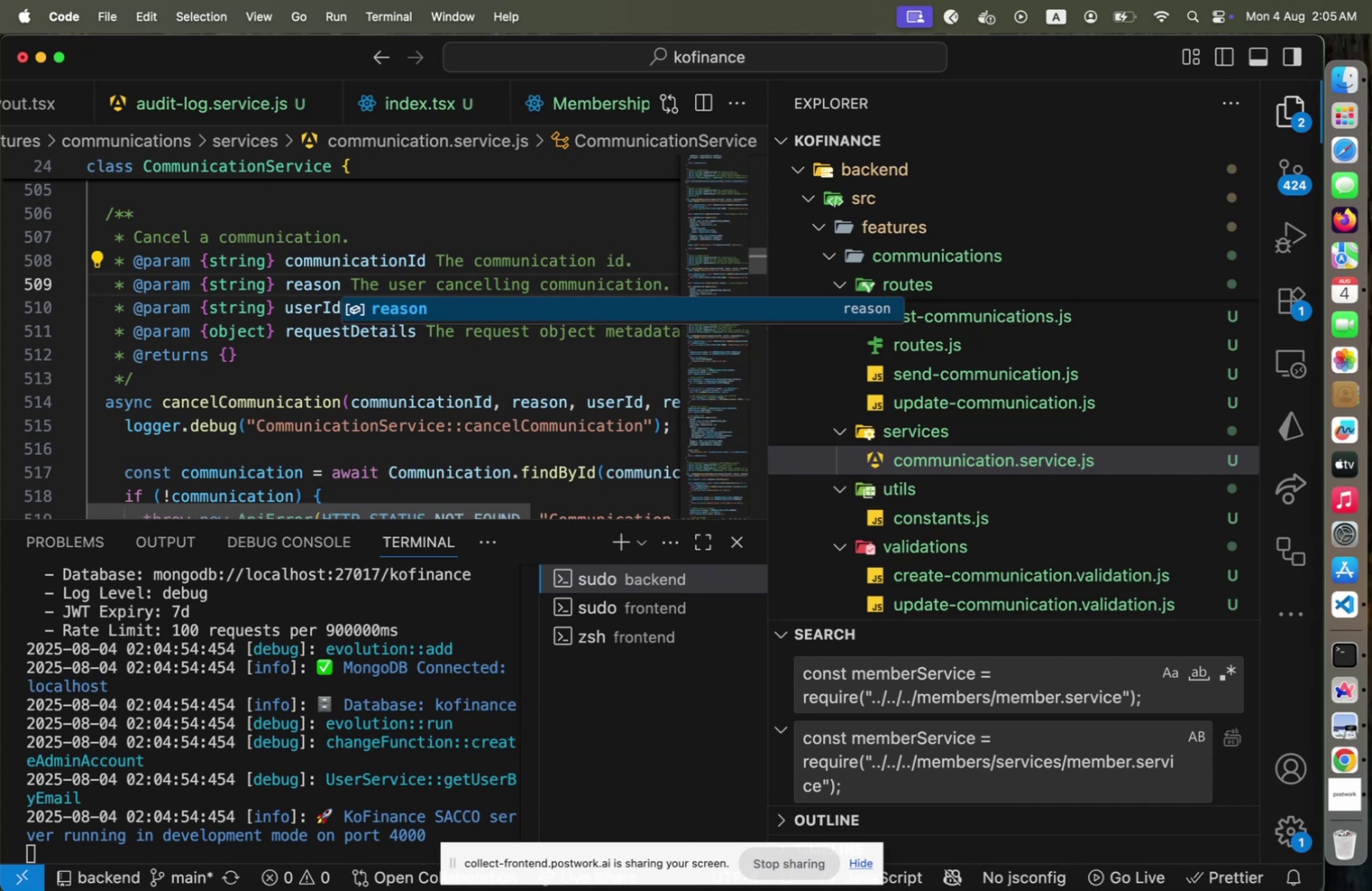 
key(ArrowRight)
 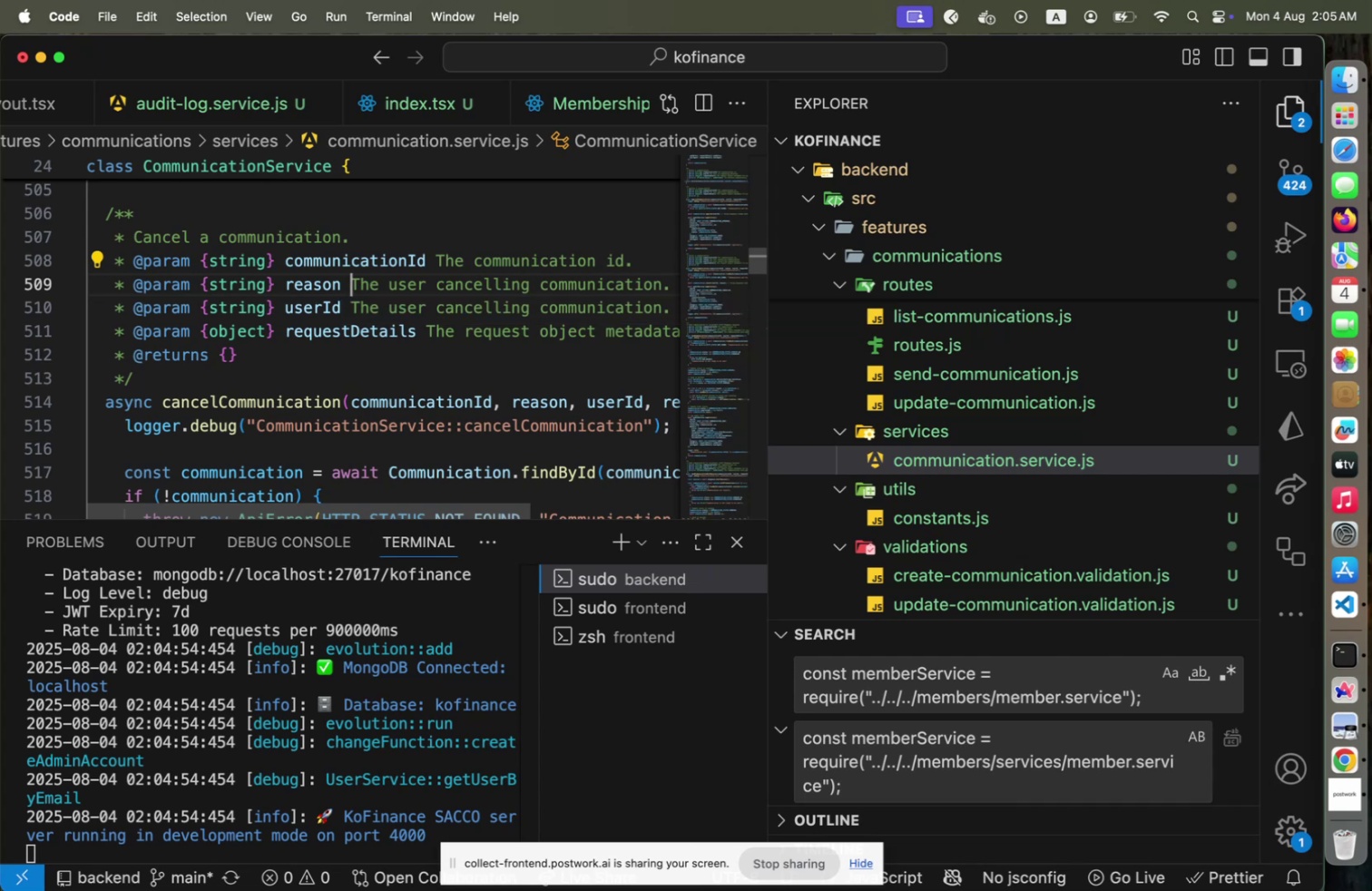 
key(ArrowRight)
 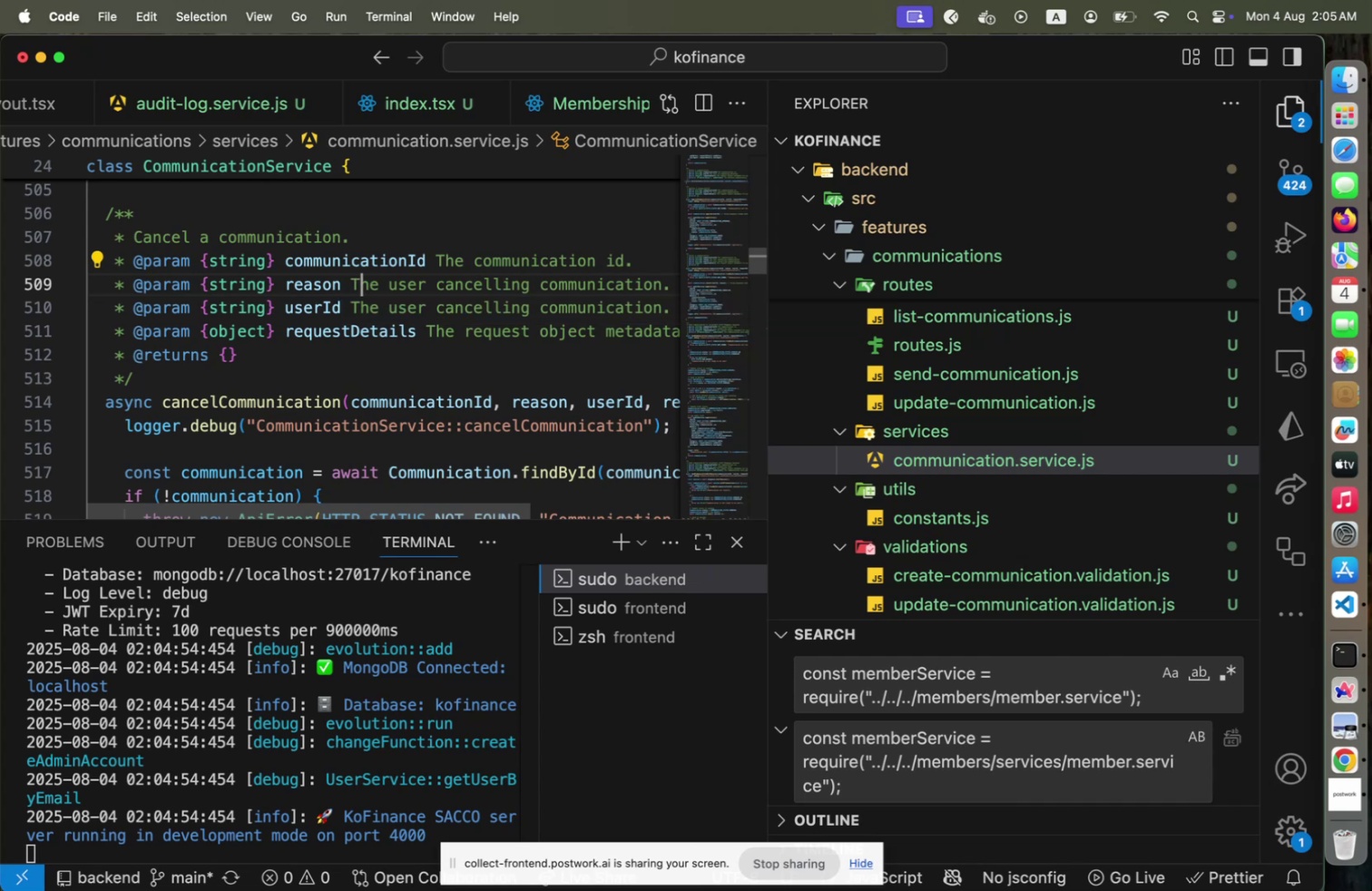 
key(ArrowRight)
 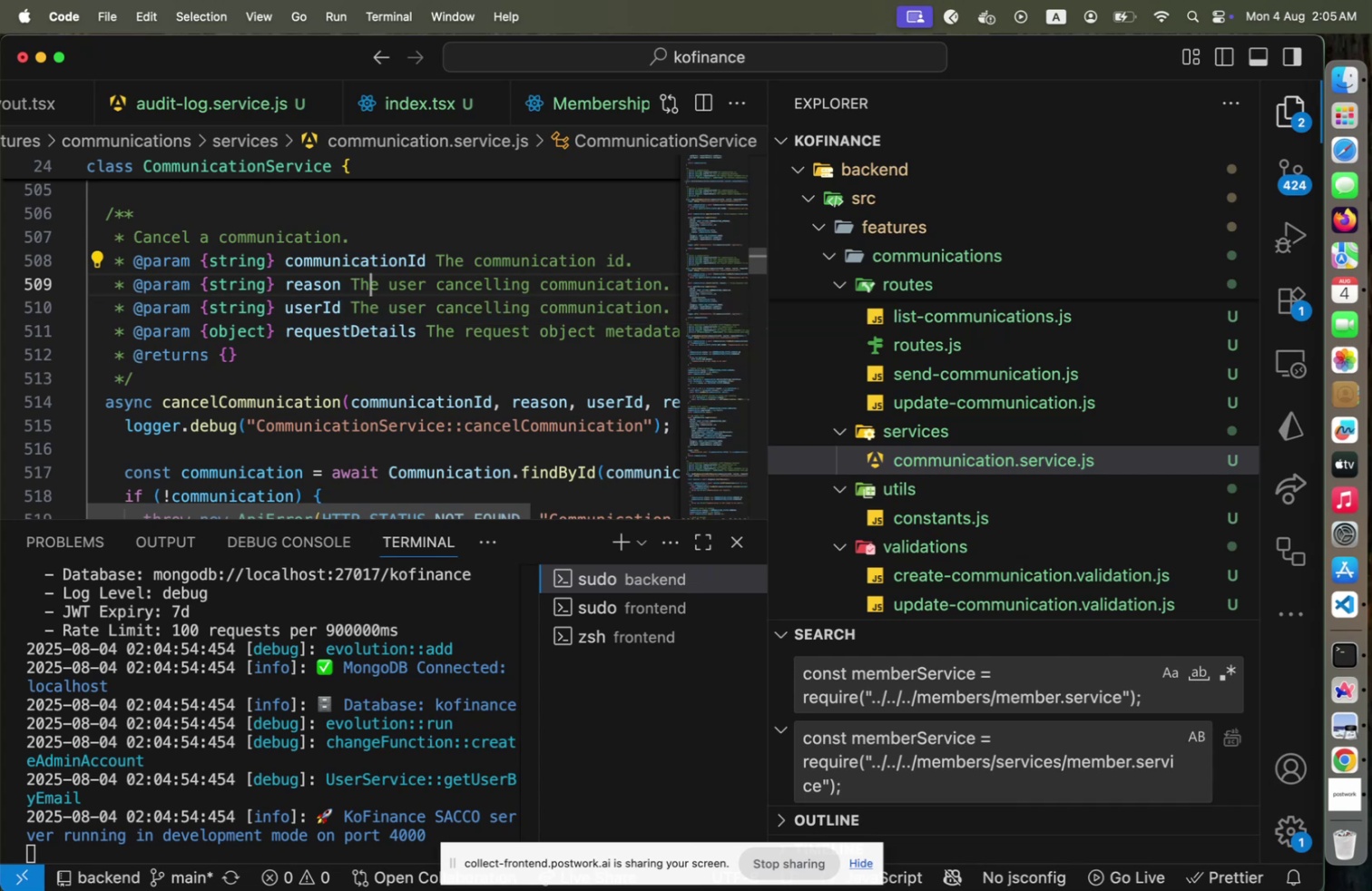 
key(ArrowRight)
 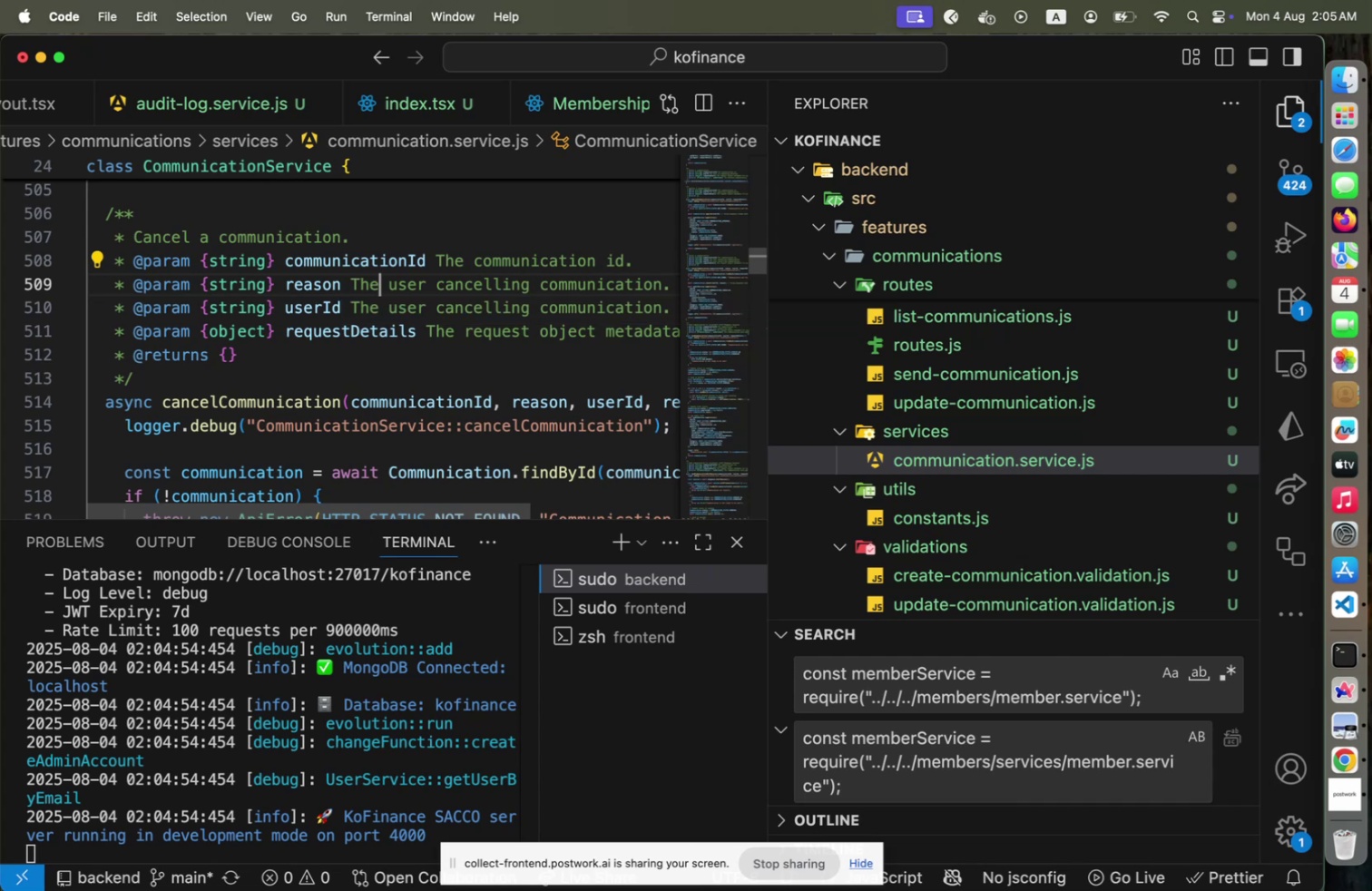 
key(ArrowRight)
 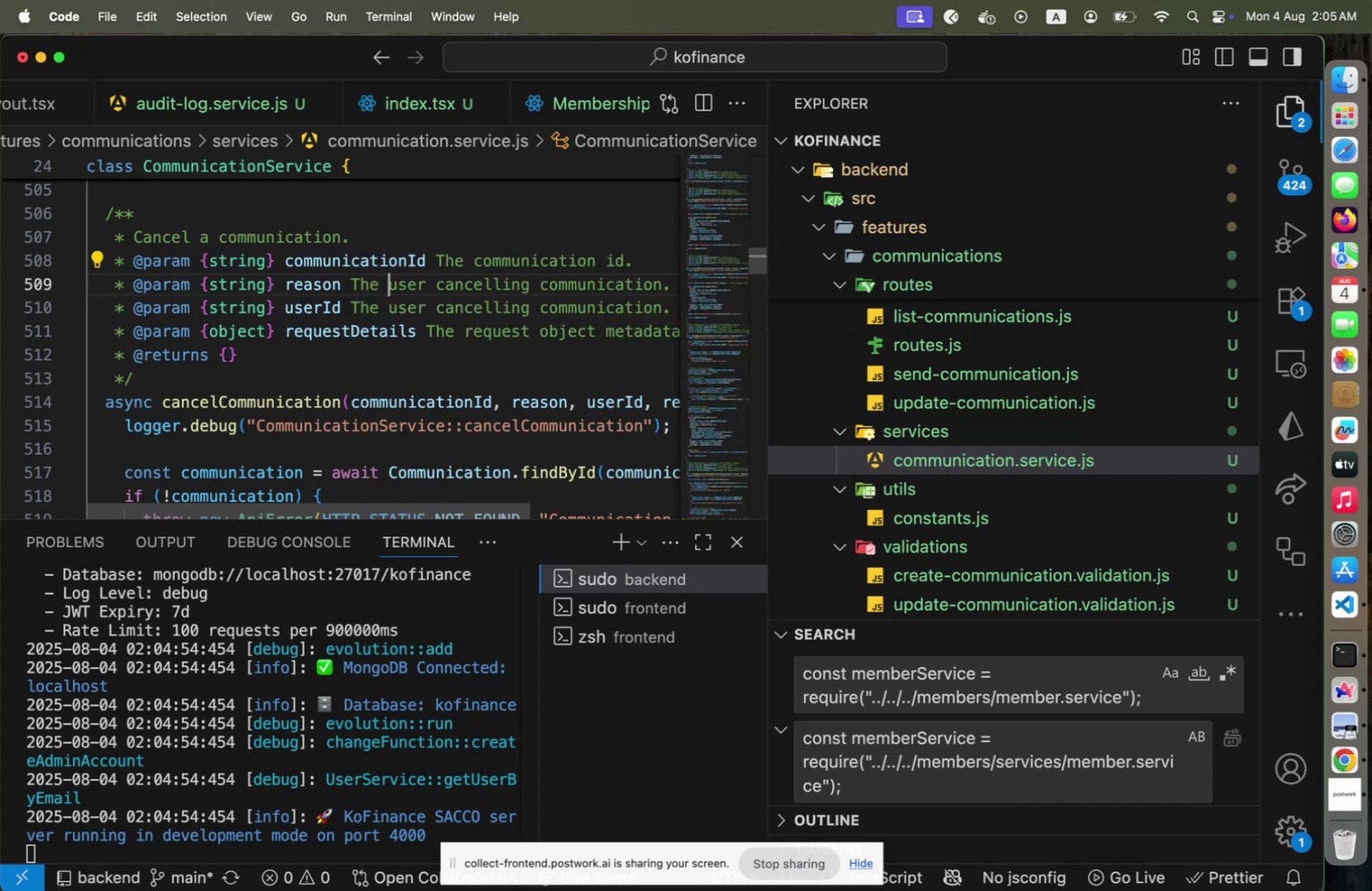 
key(Shift+End)
 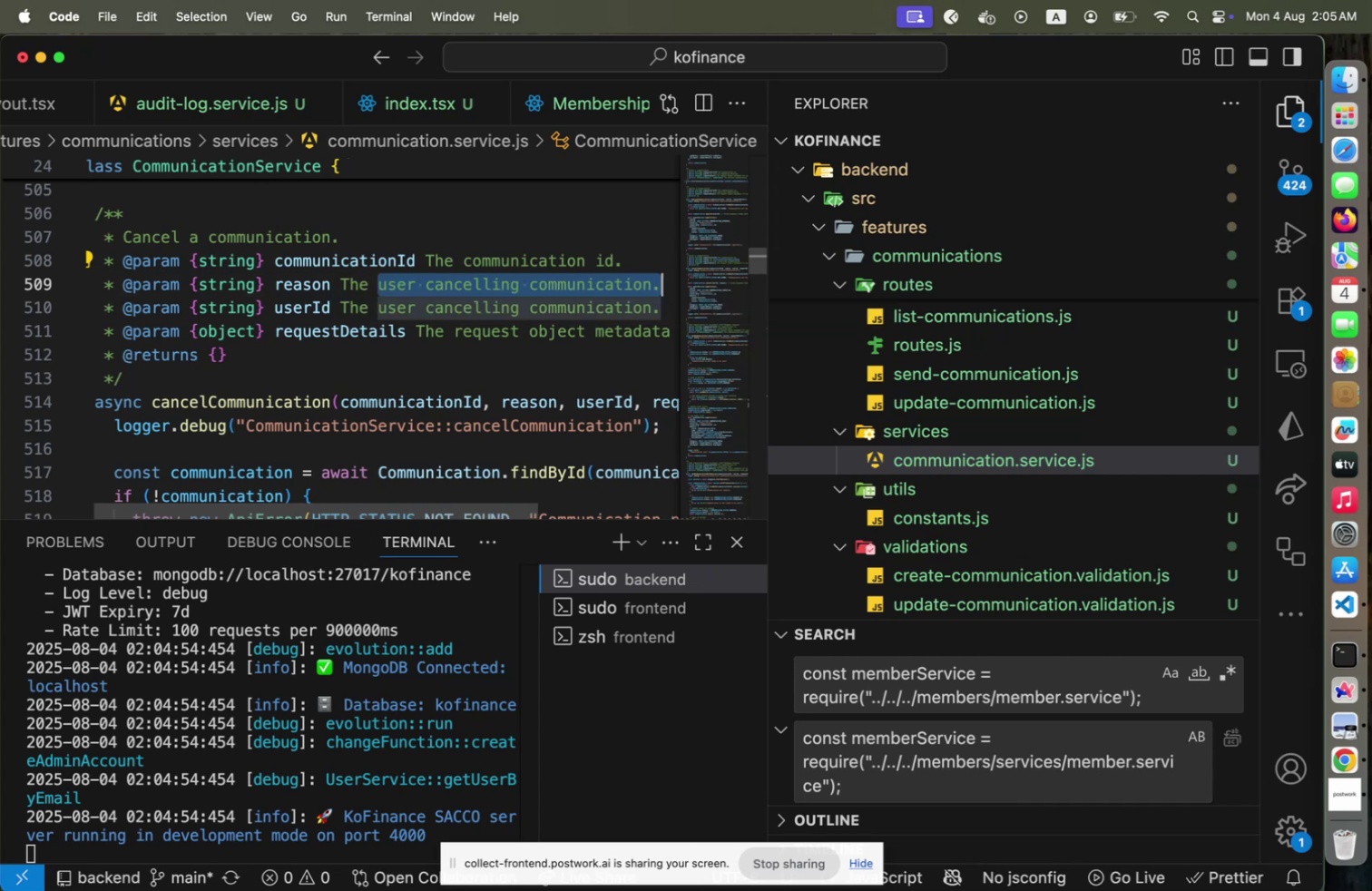 
key(Shift+ArrowLeft)
 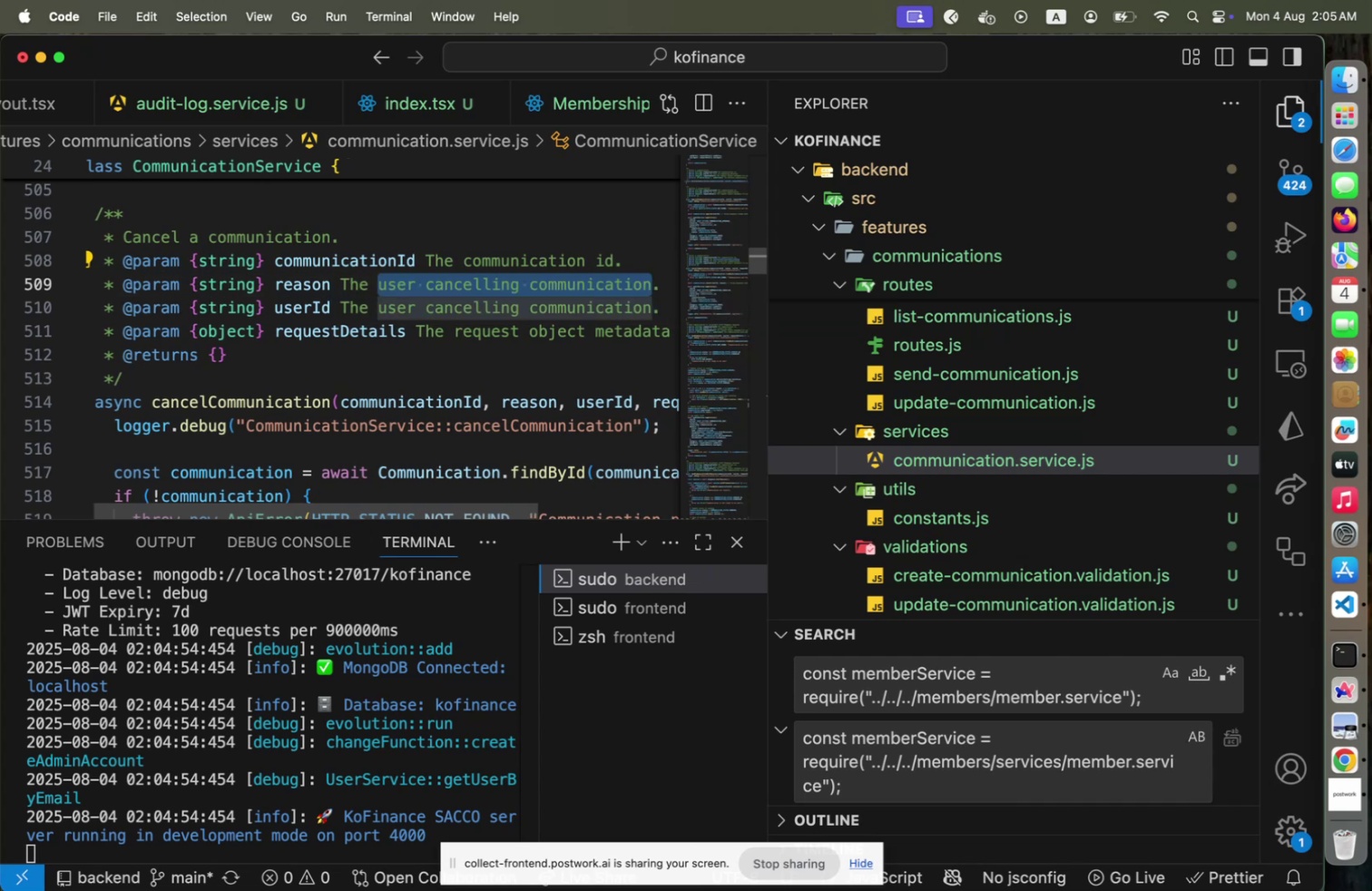 
type(cancellation reason)
 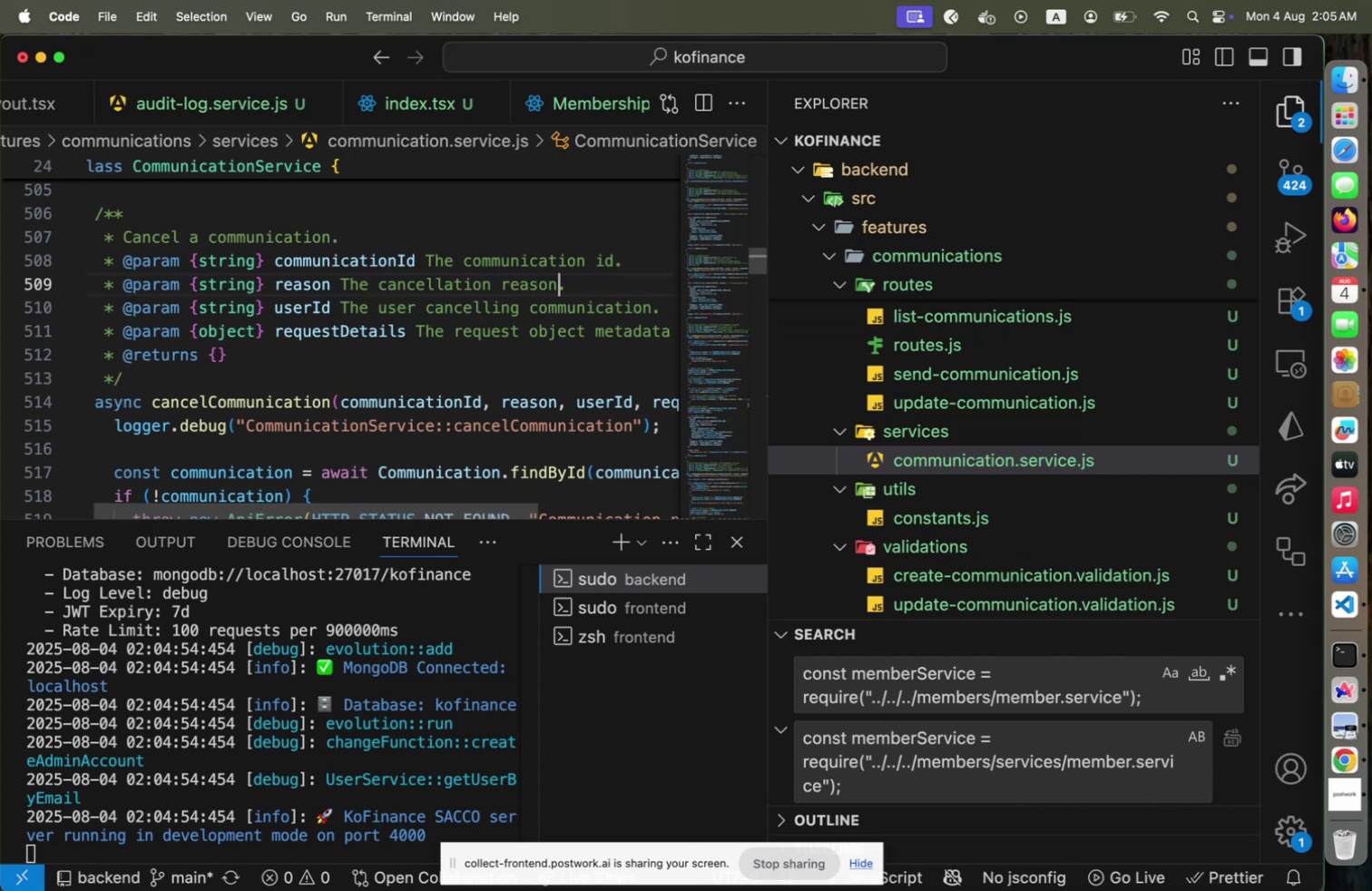 
key(ArrowRight)
 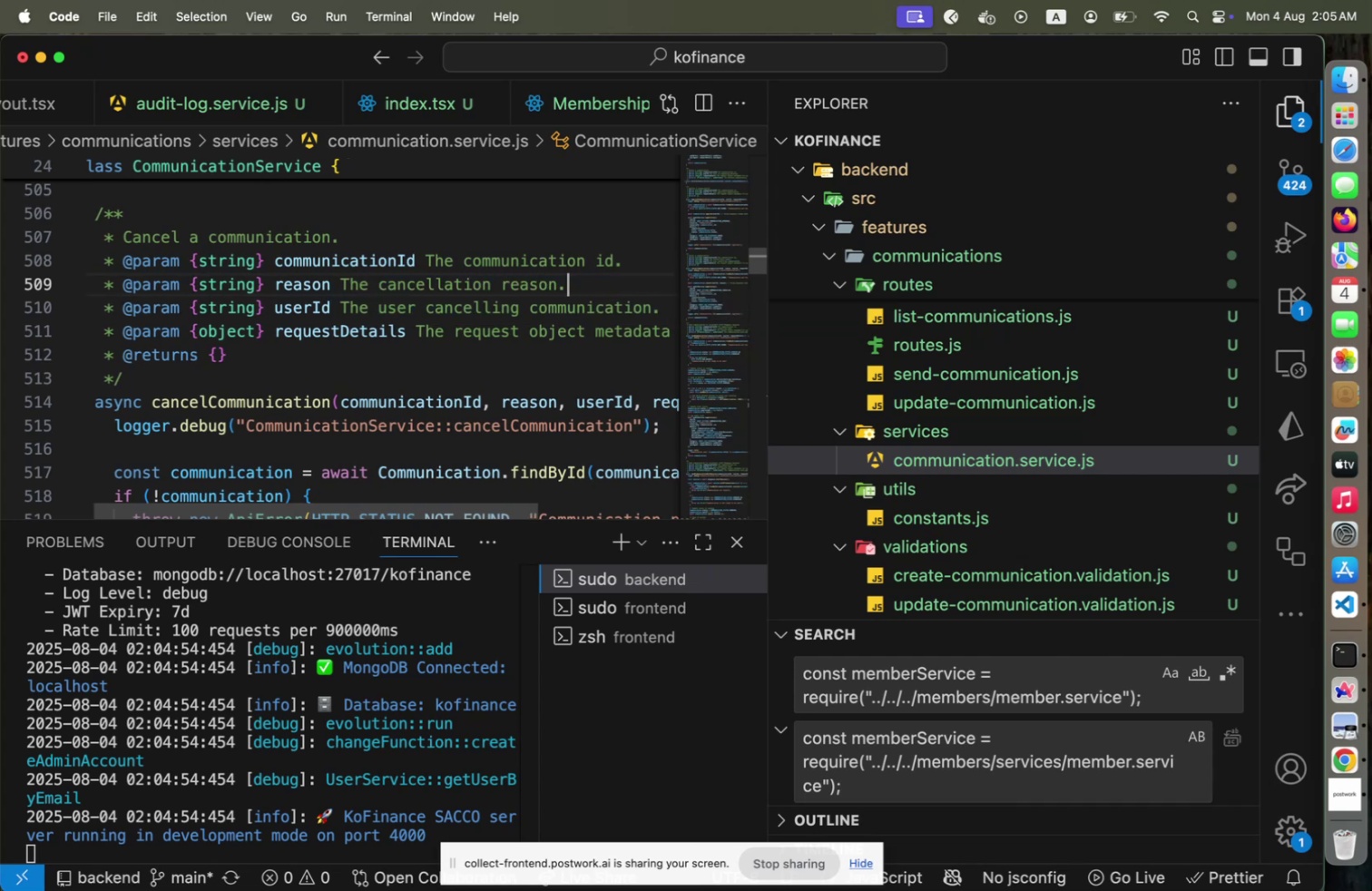 
key(ArrowDown)
 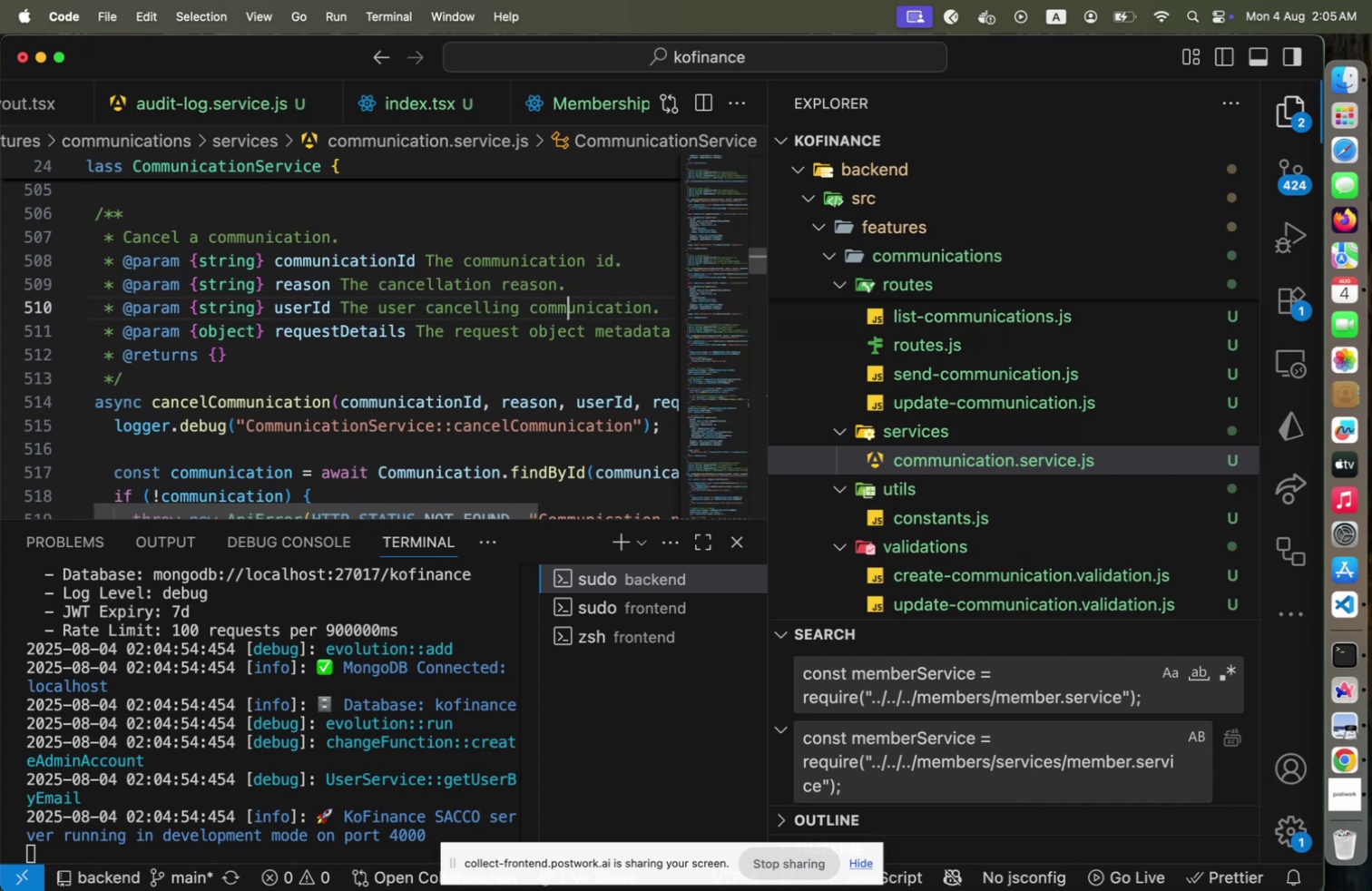 
key(ArrowUp)
 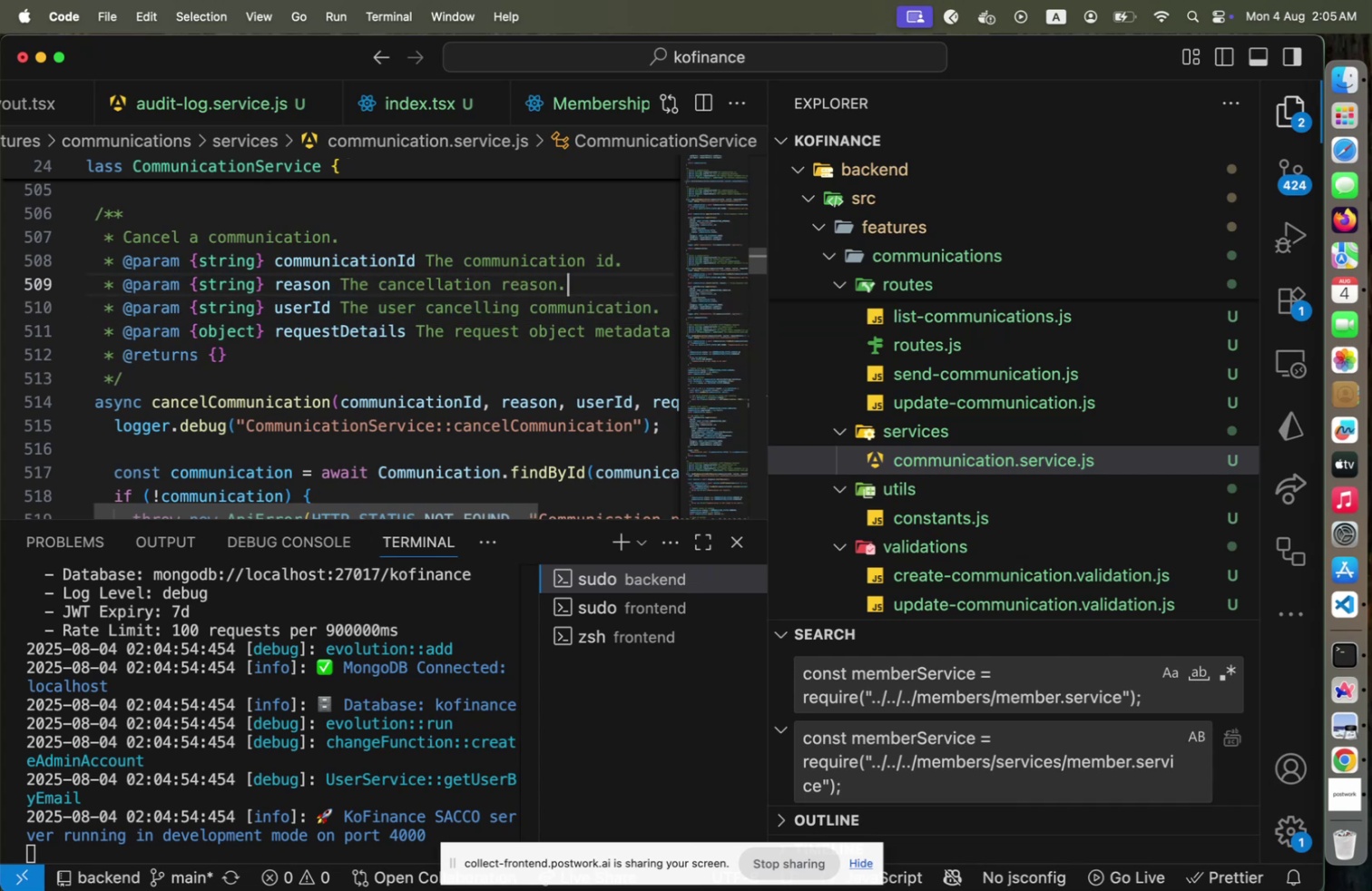 
key(ArrowUp)
 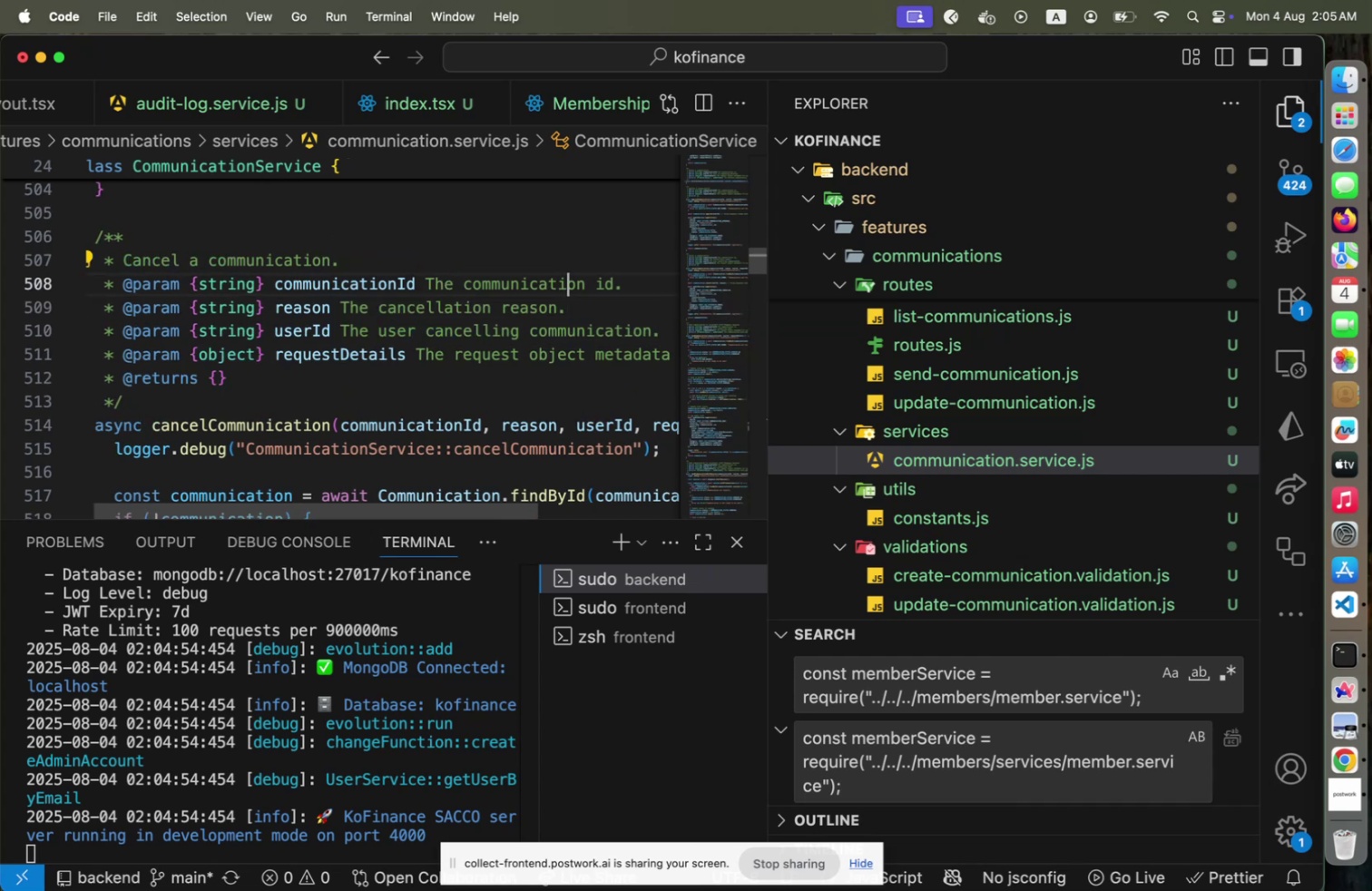 
key(Home)
 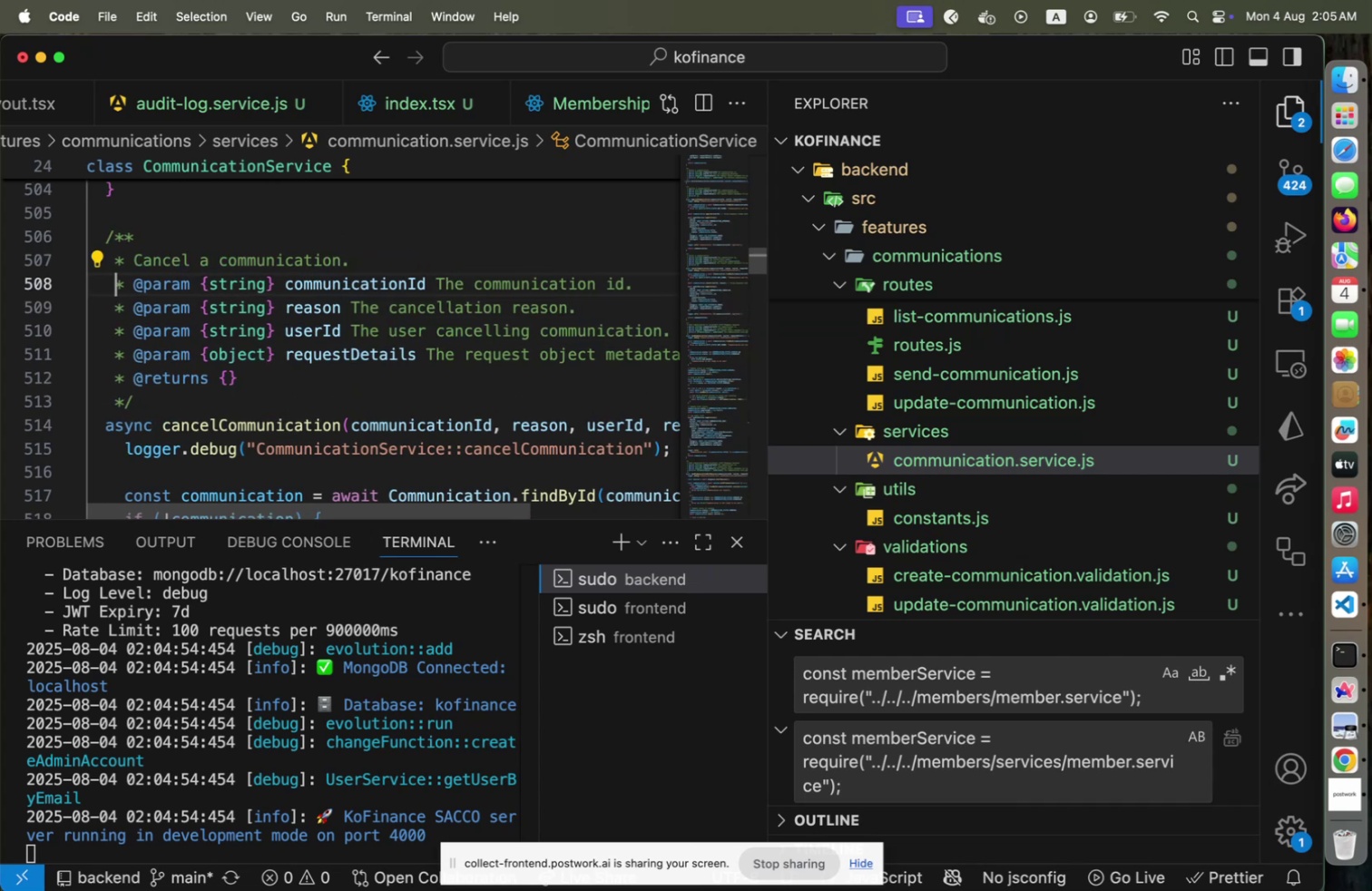 
key(ArrowUp)
 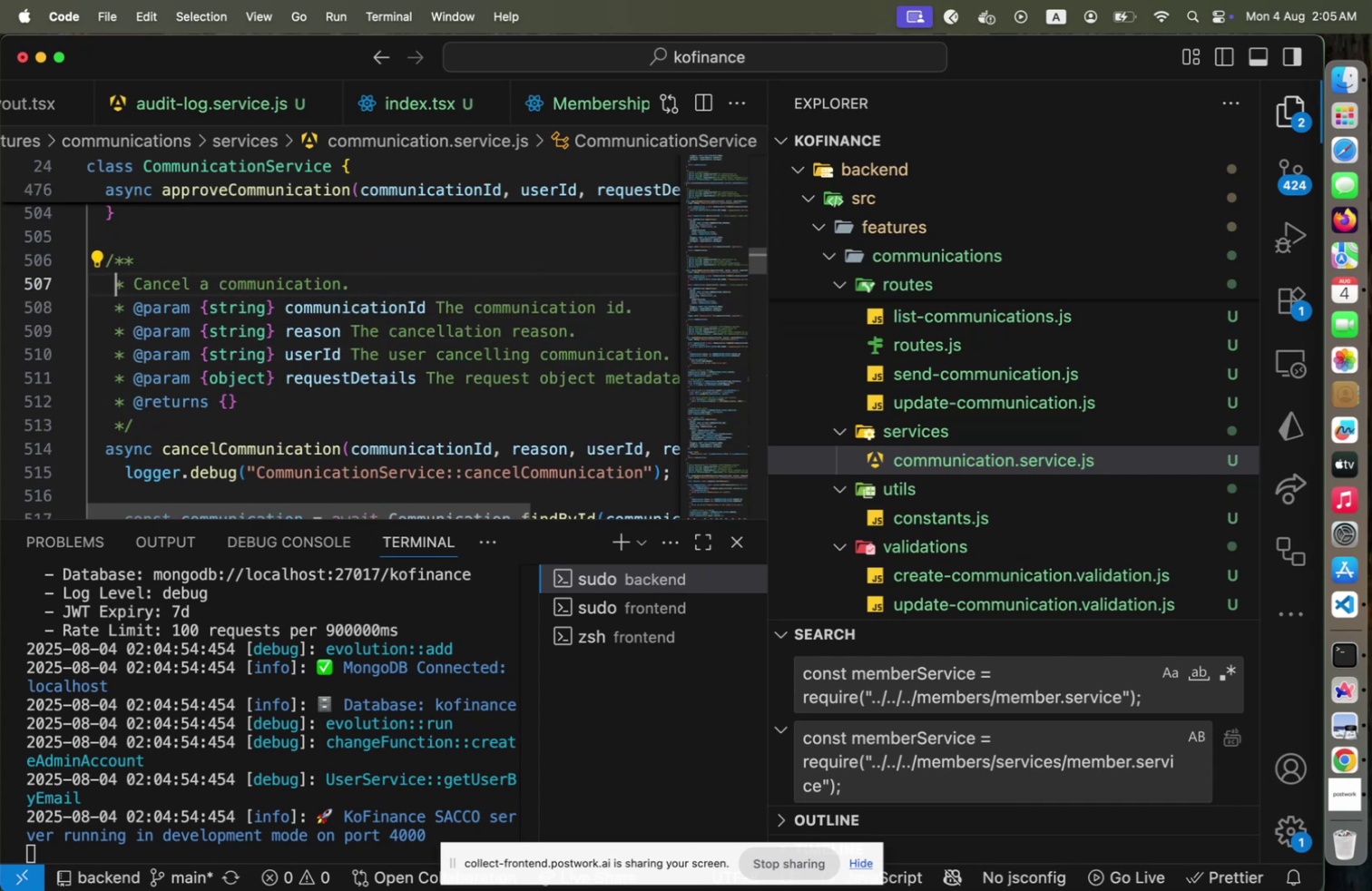 
key(Meta+CommandLeft)
 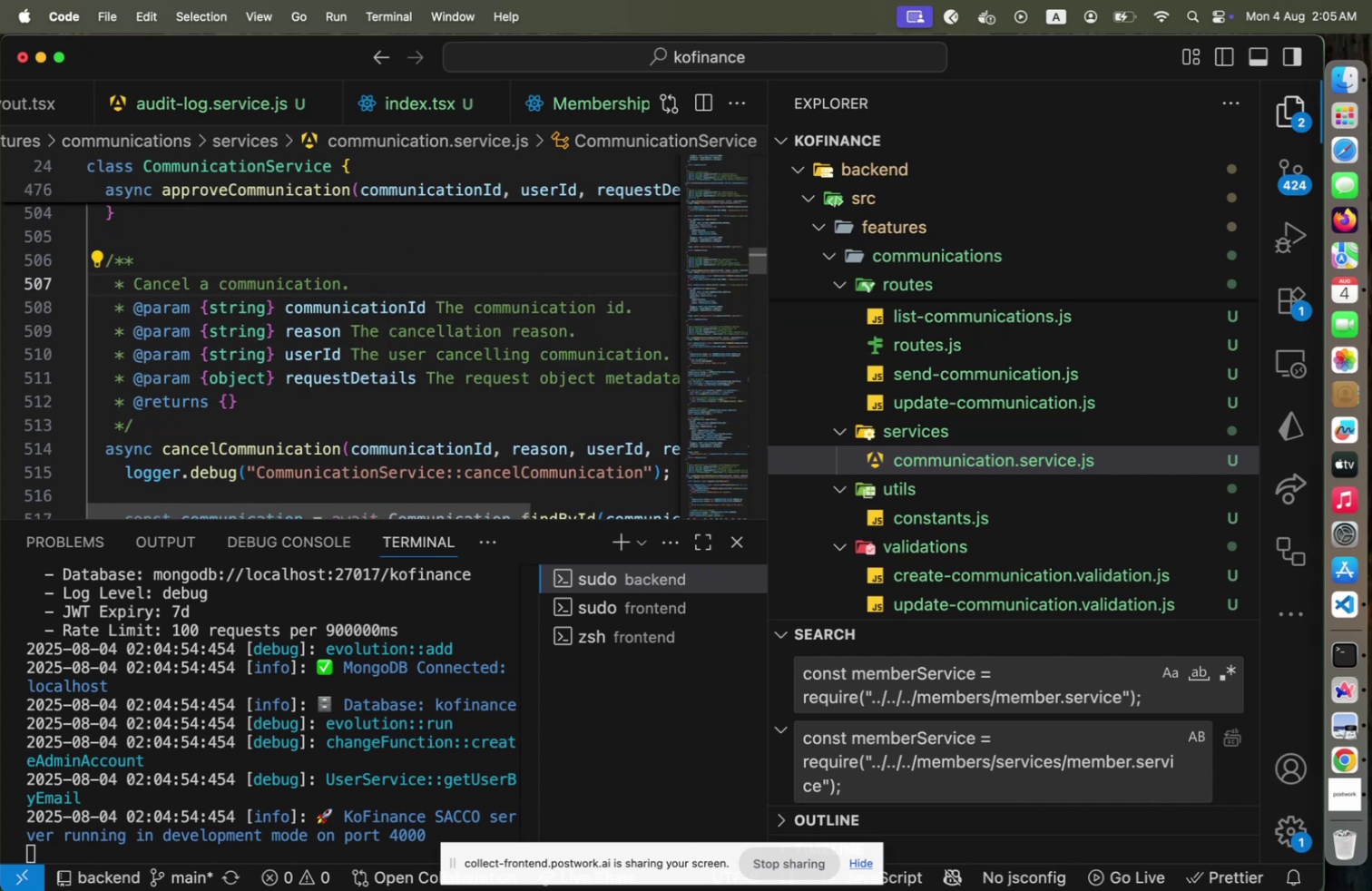 
key(Meta+S)
 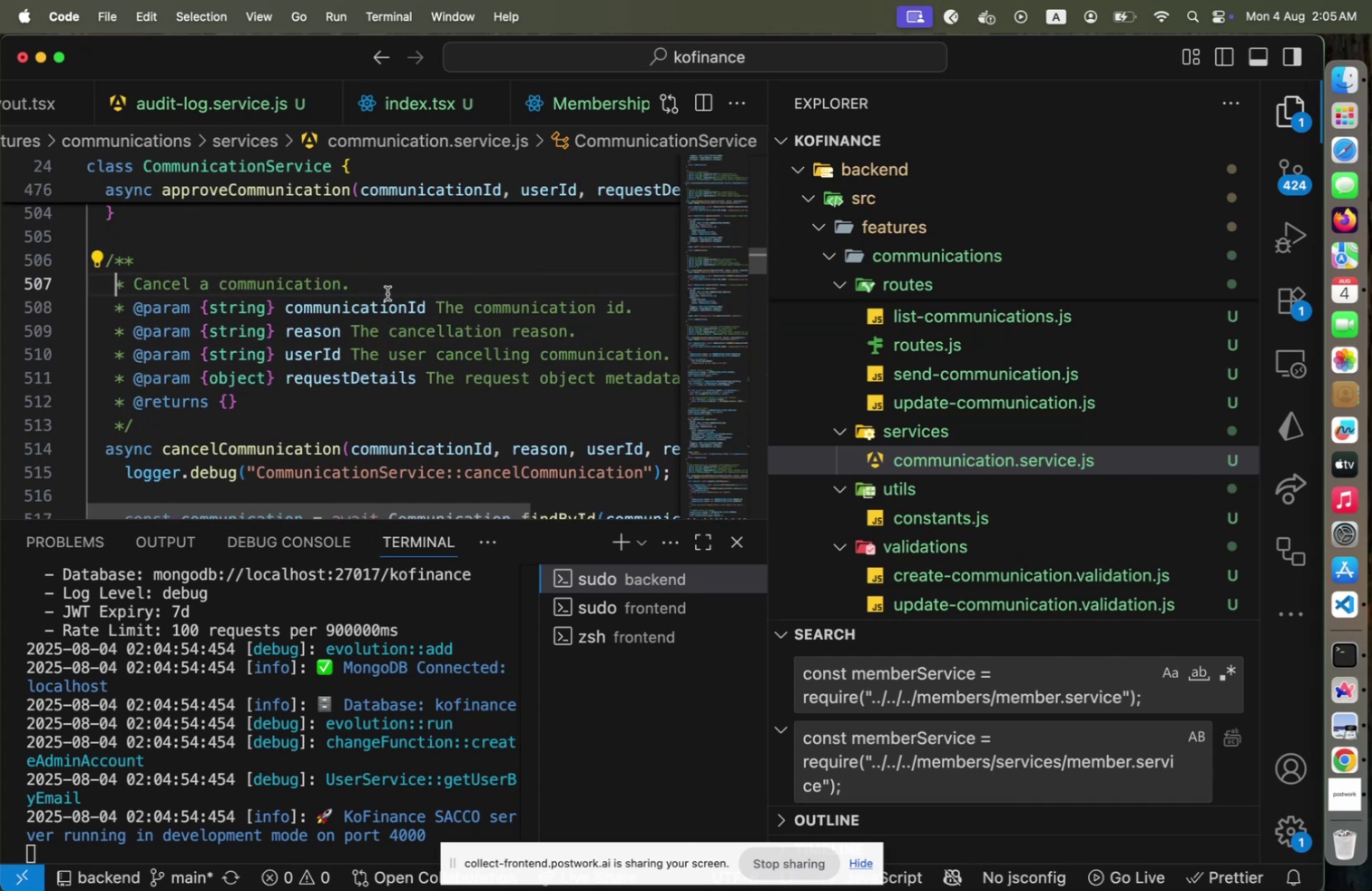 
scroll: coordinate [390, 295], scroll_direction: down, amount: 9.0
 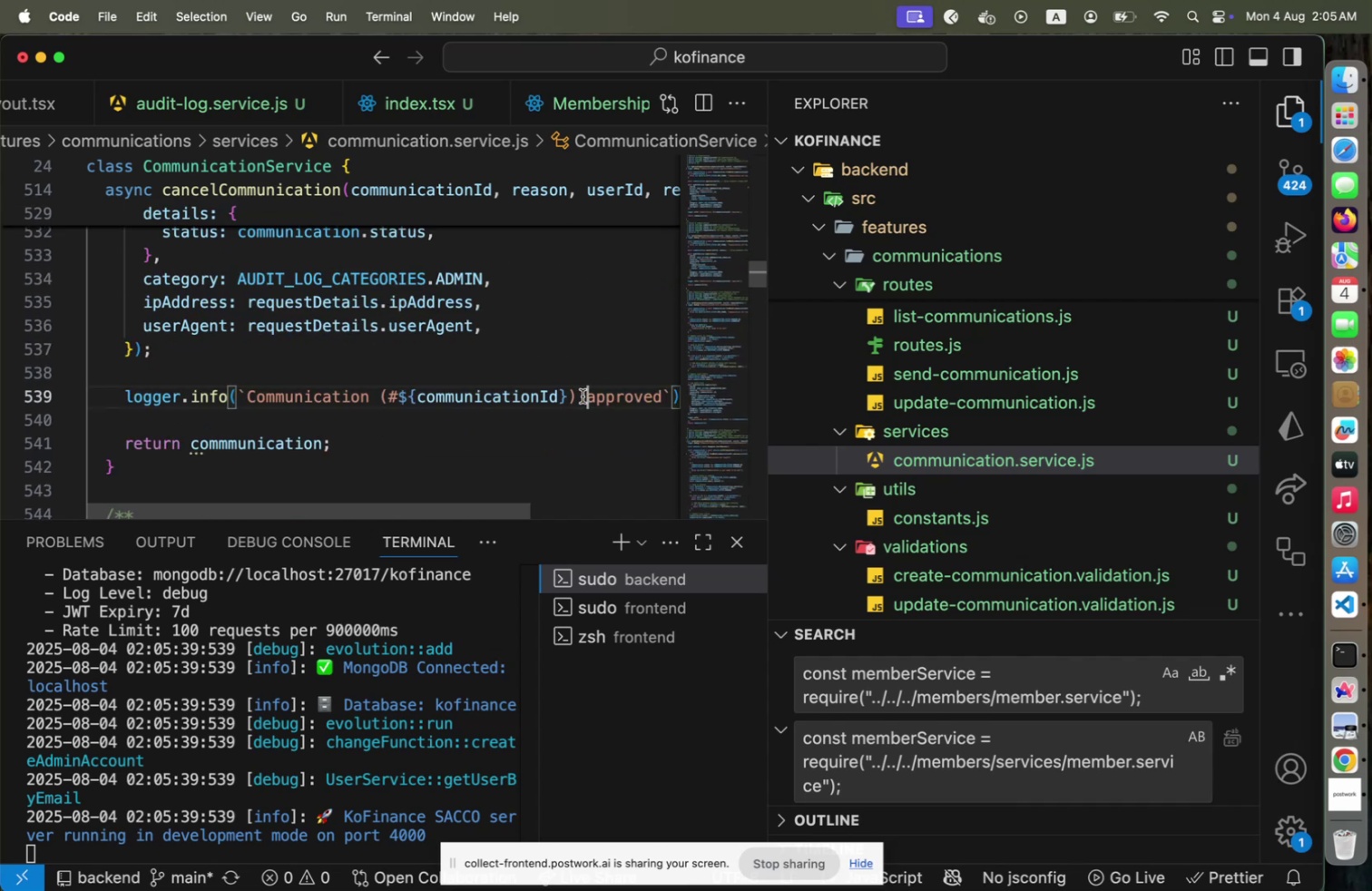 
key(Shift+End)
 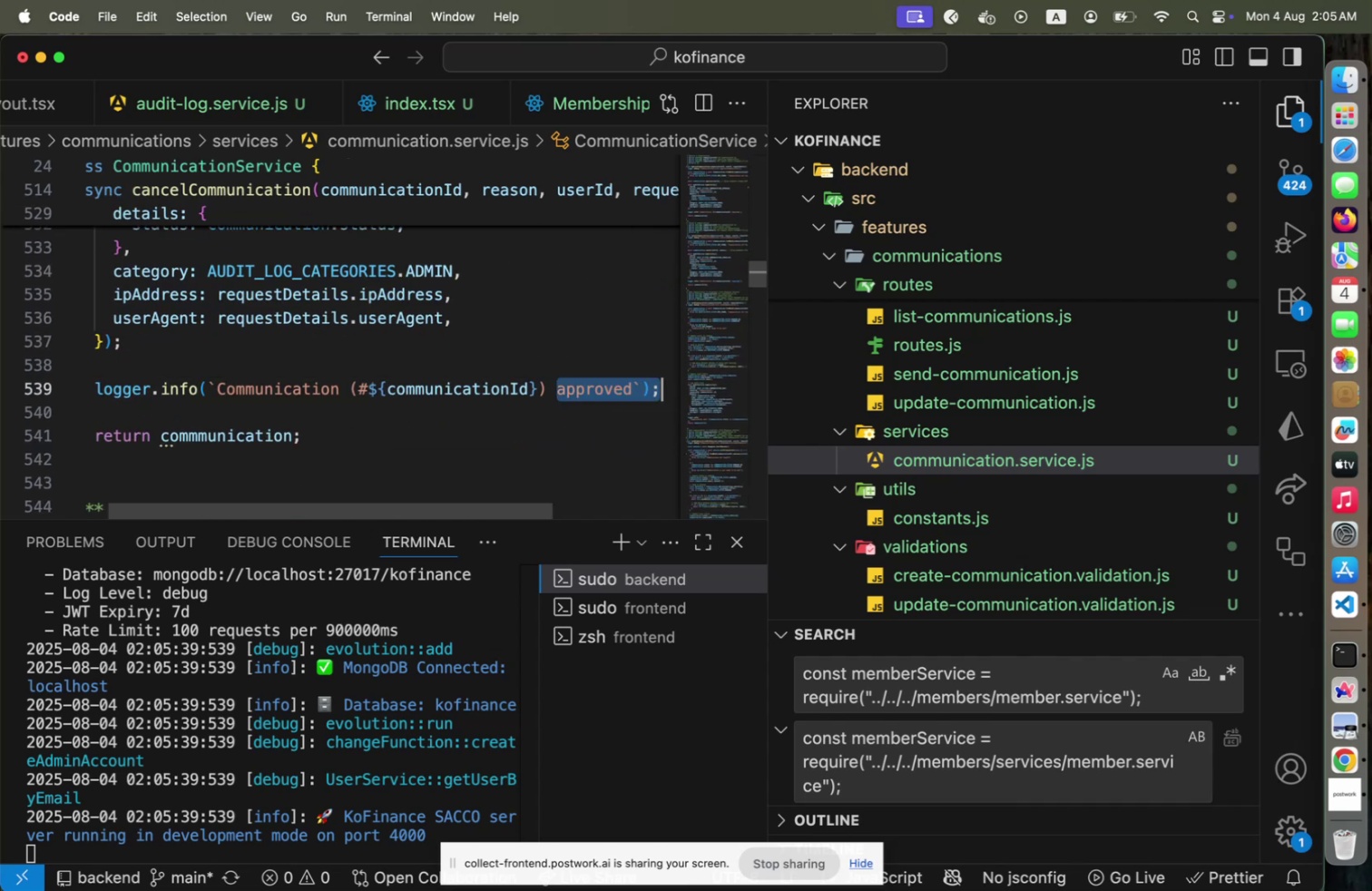 
key(Shift+ArrowLeft)
 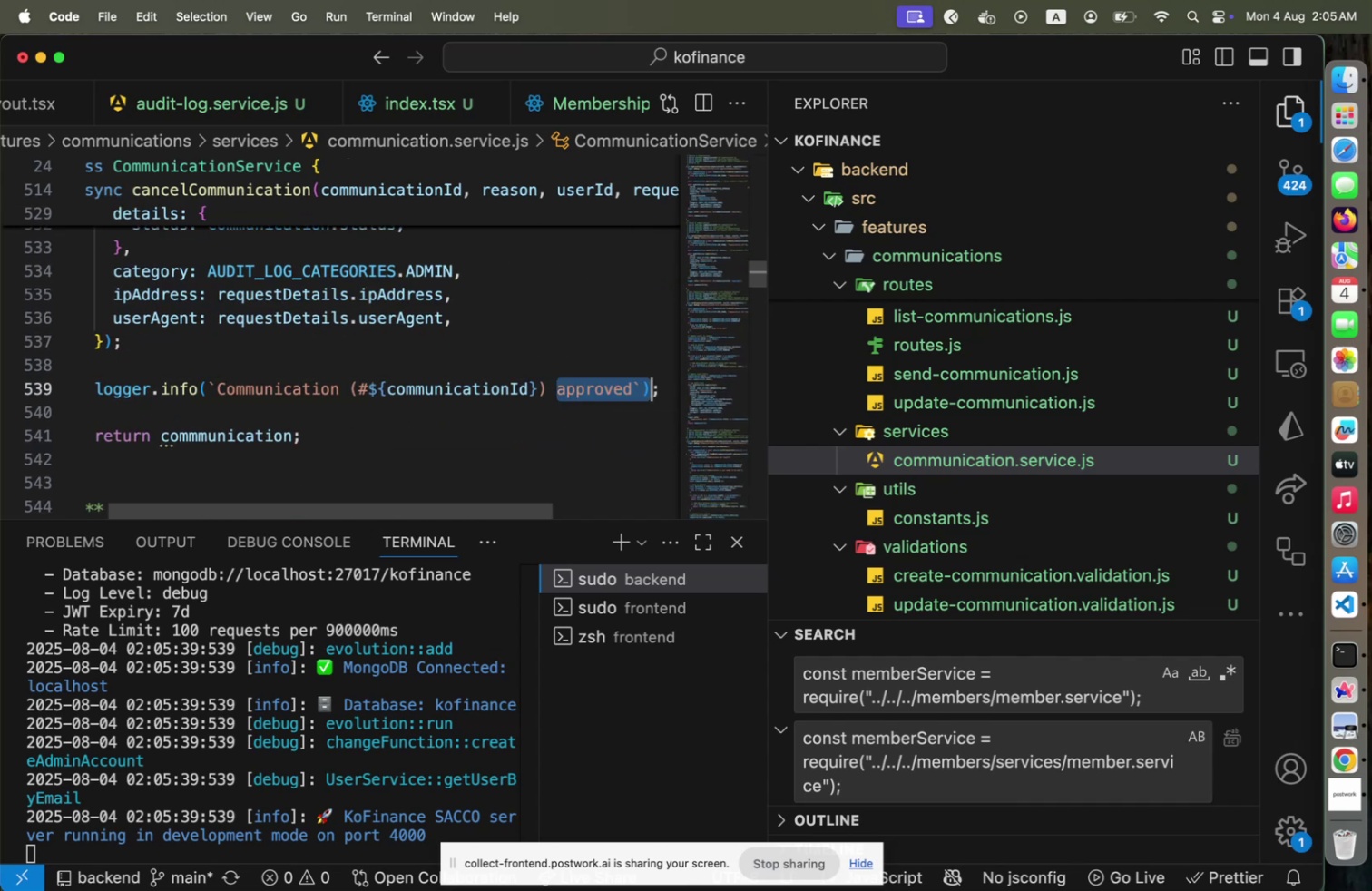 
key(Shift+ArrowLeft)
 